 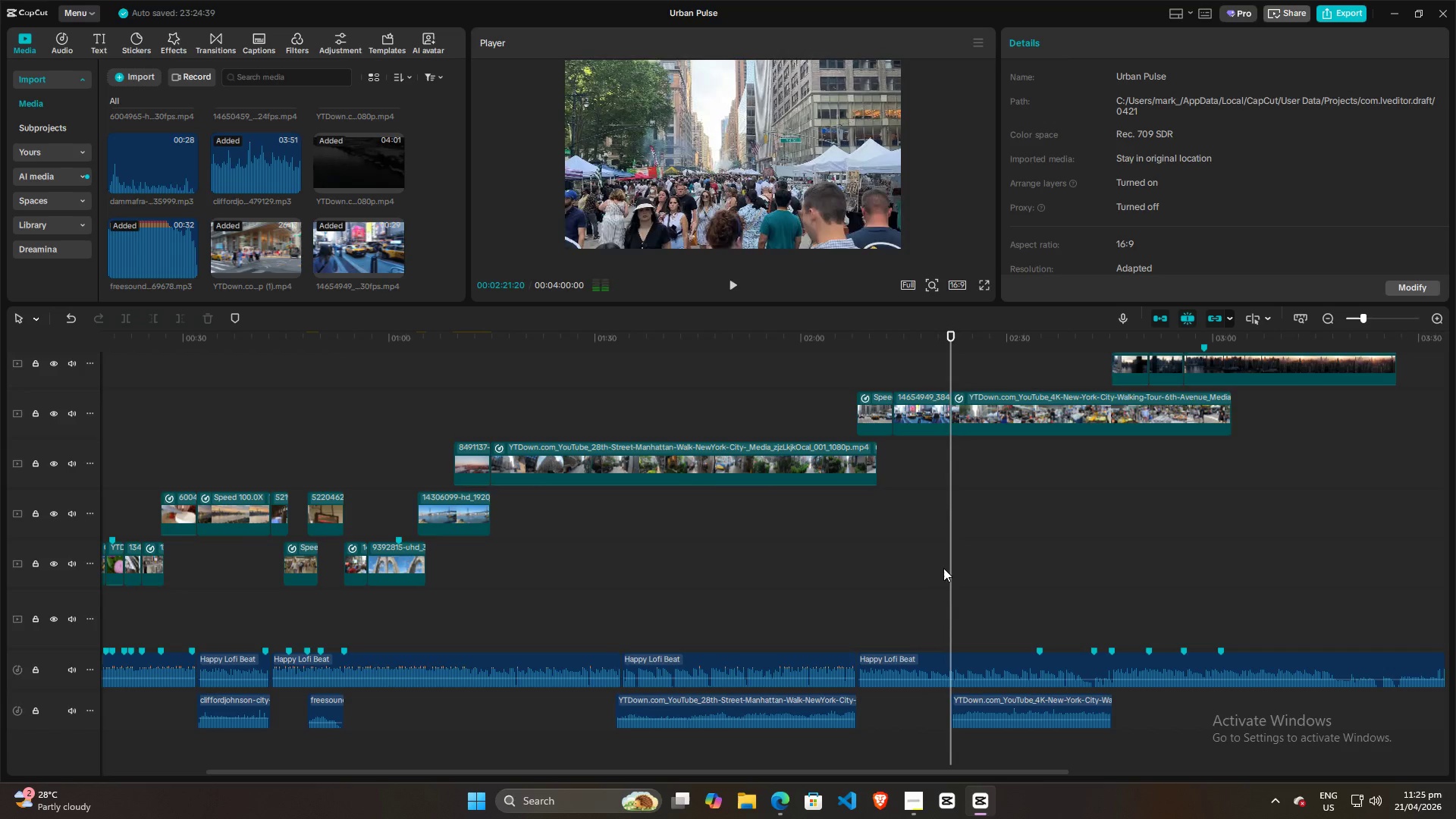 
left_click([939, 563])
 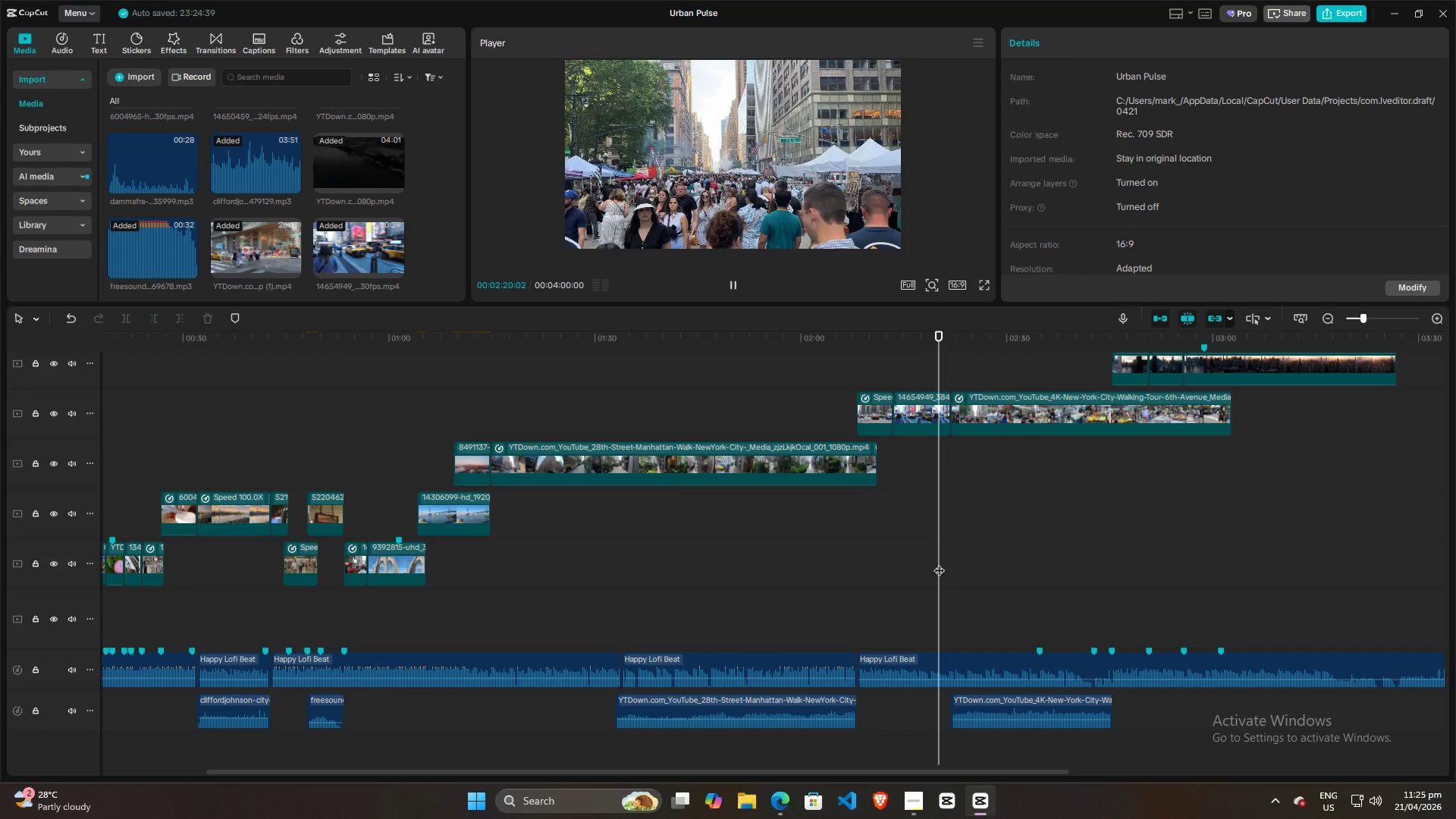 
key(Space)
 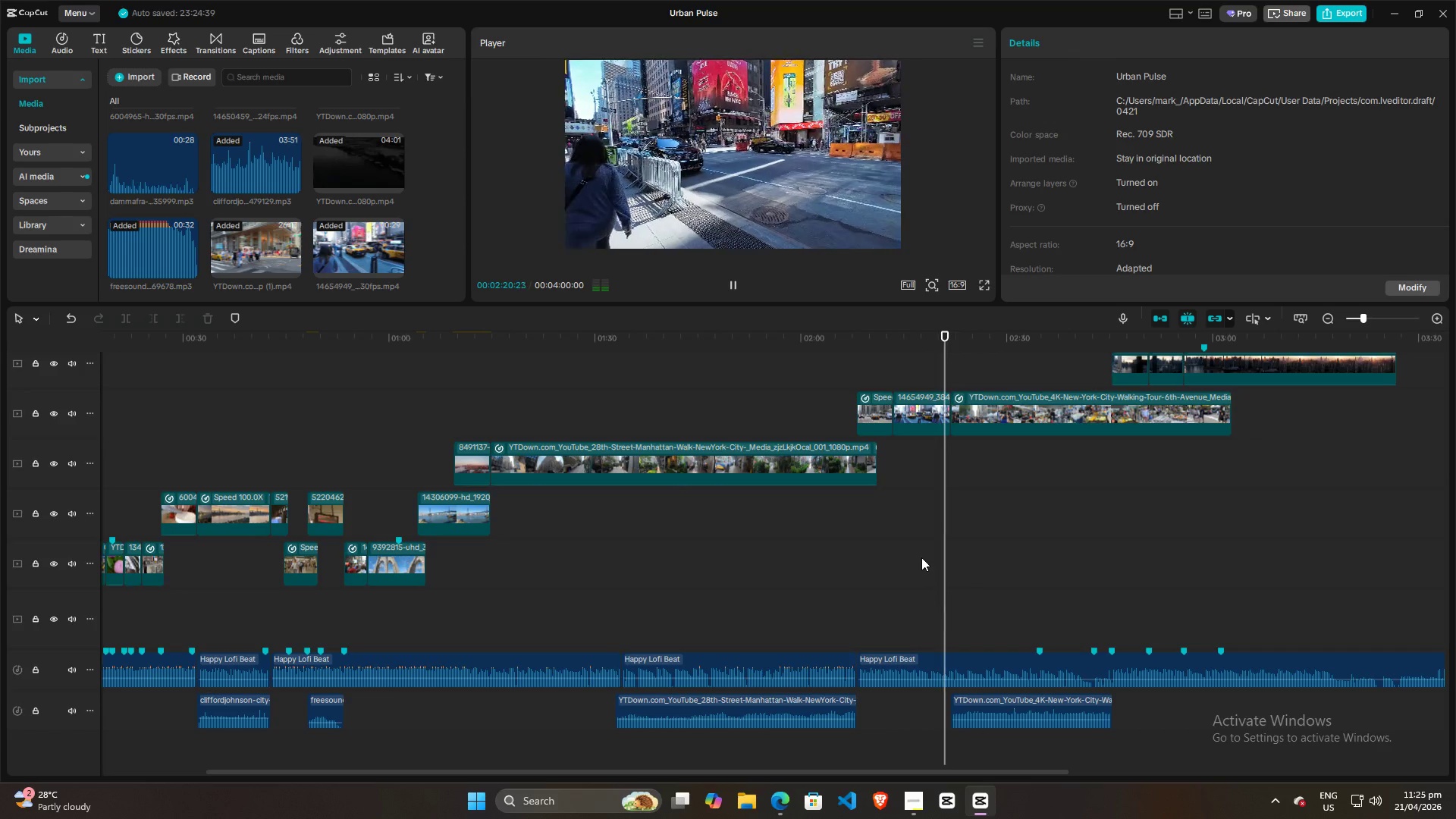 
key(Space)
 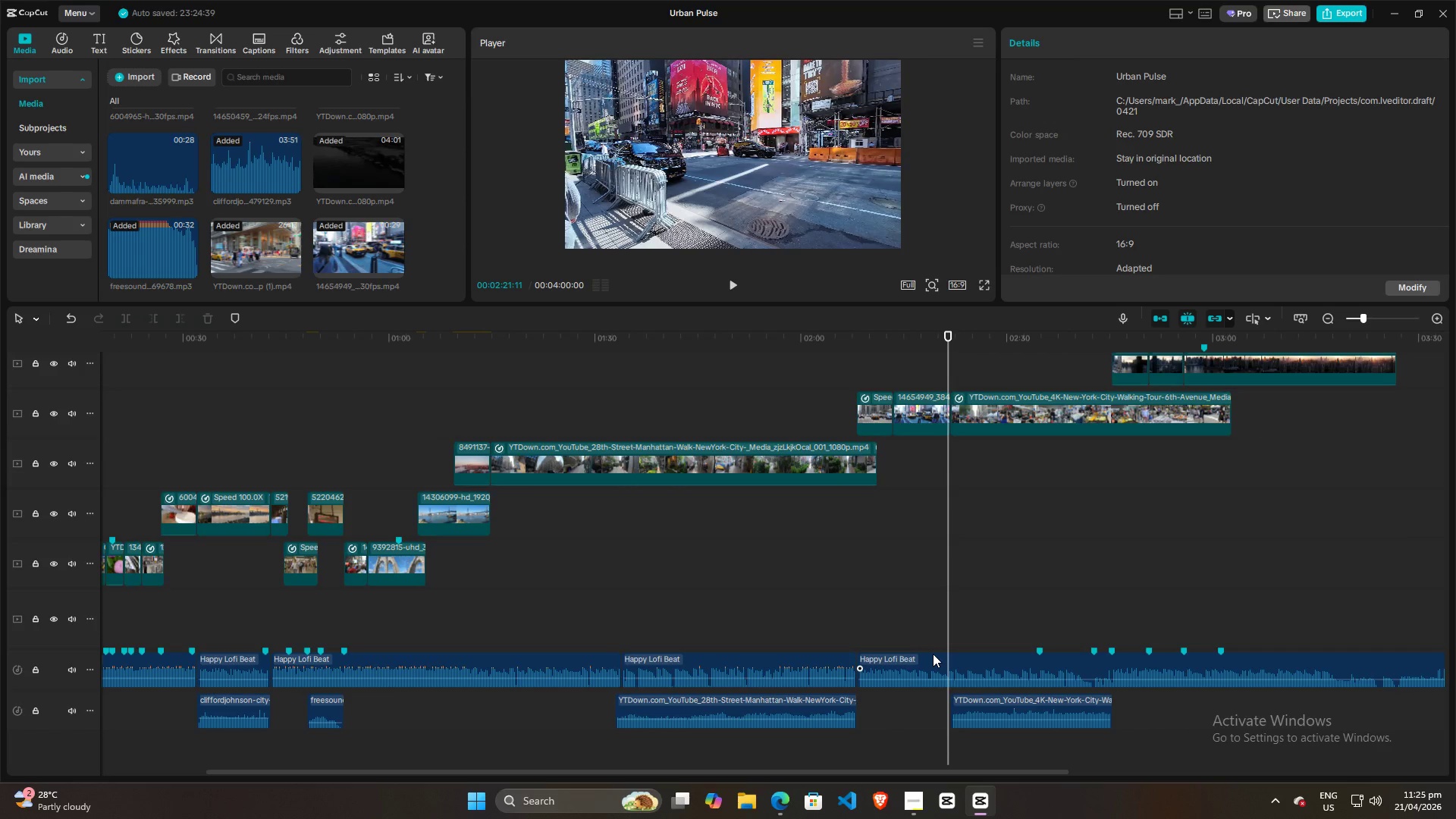 
left_click([936, 655])
 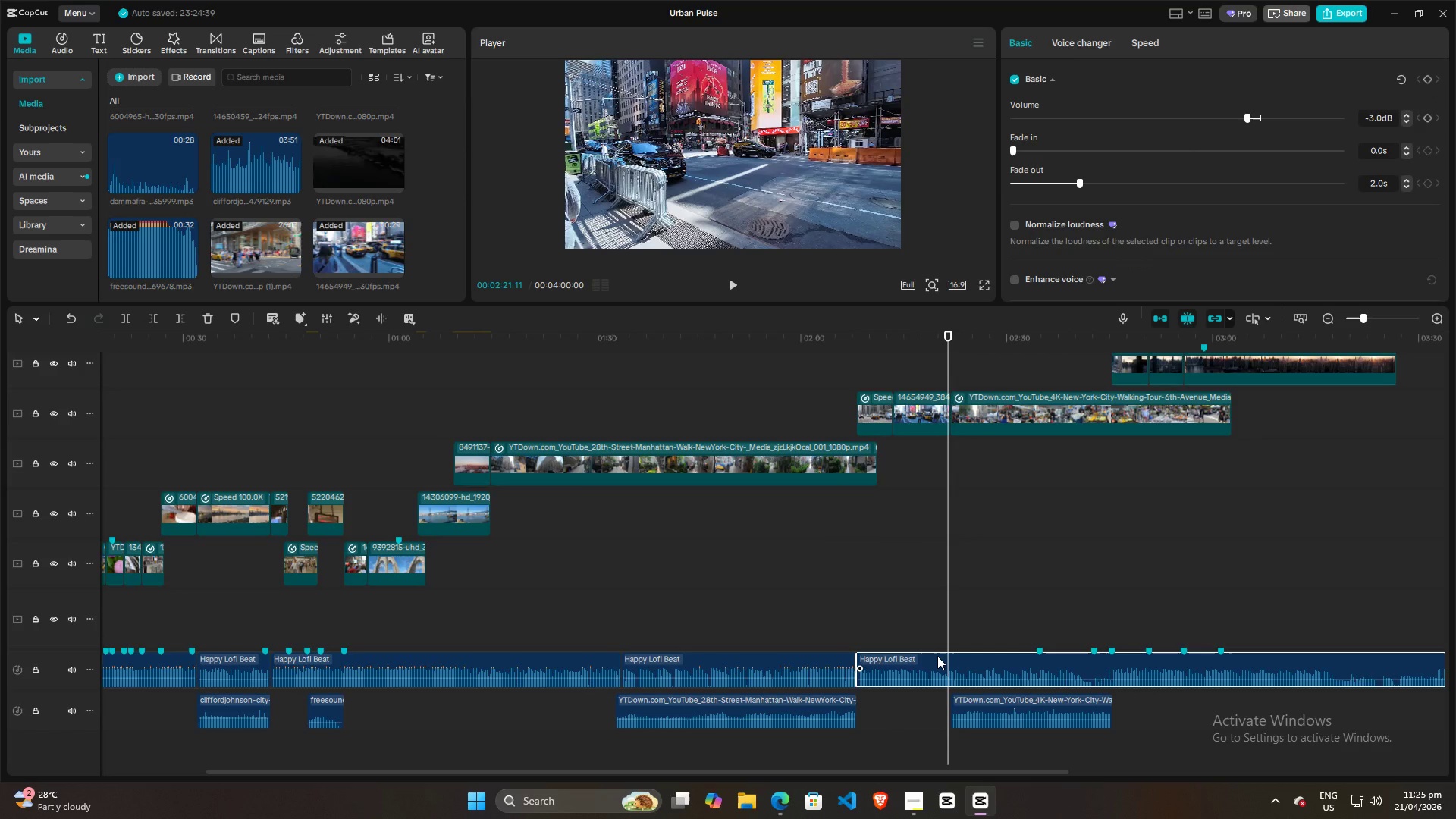 
key(M)
 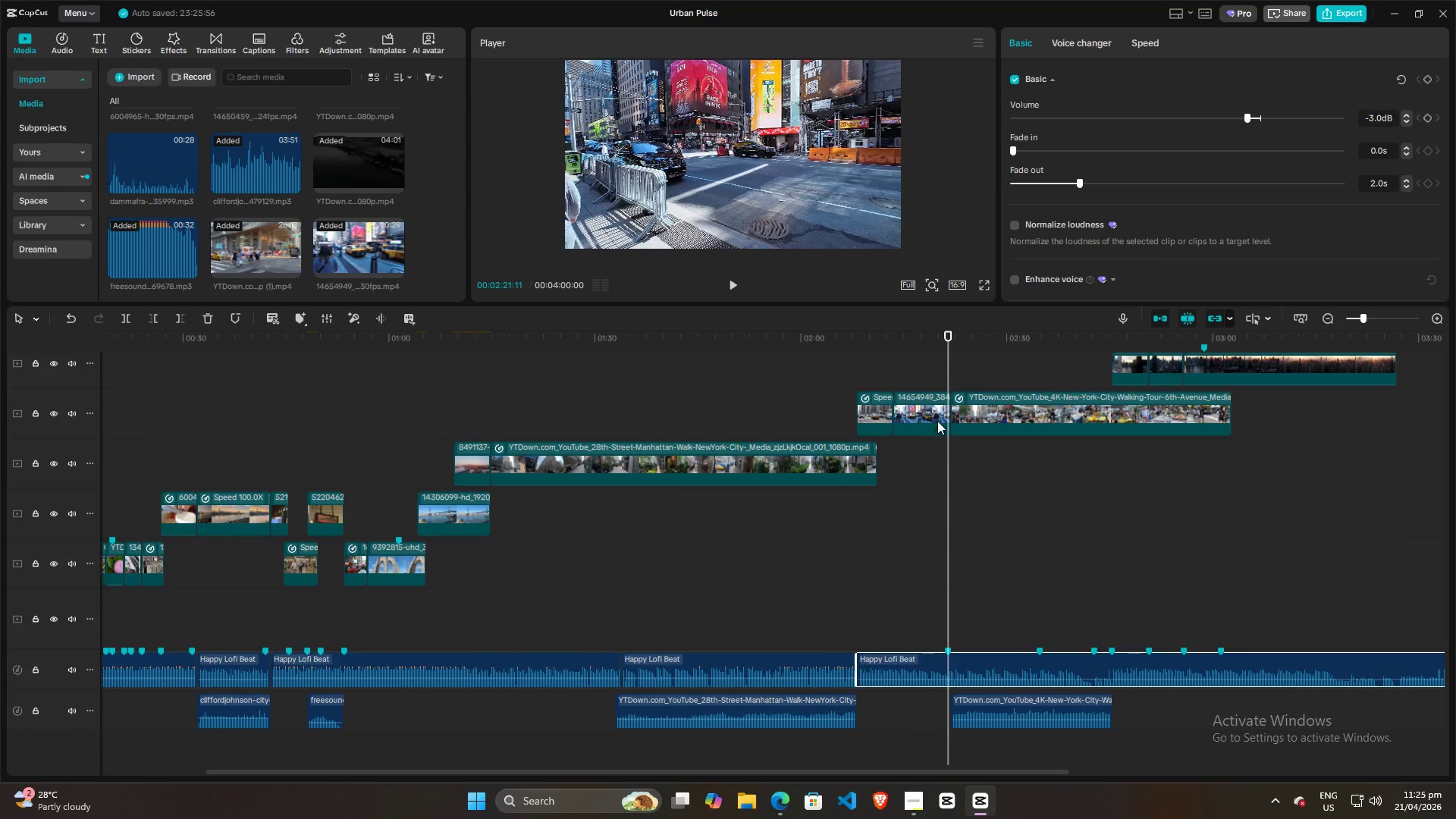 
left_click([935, 413])
 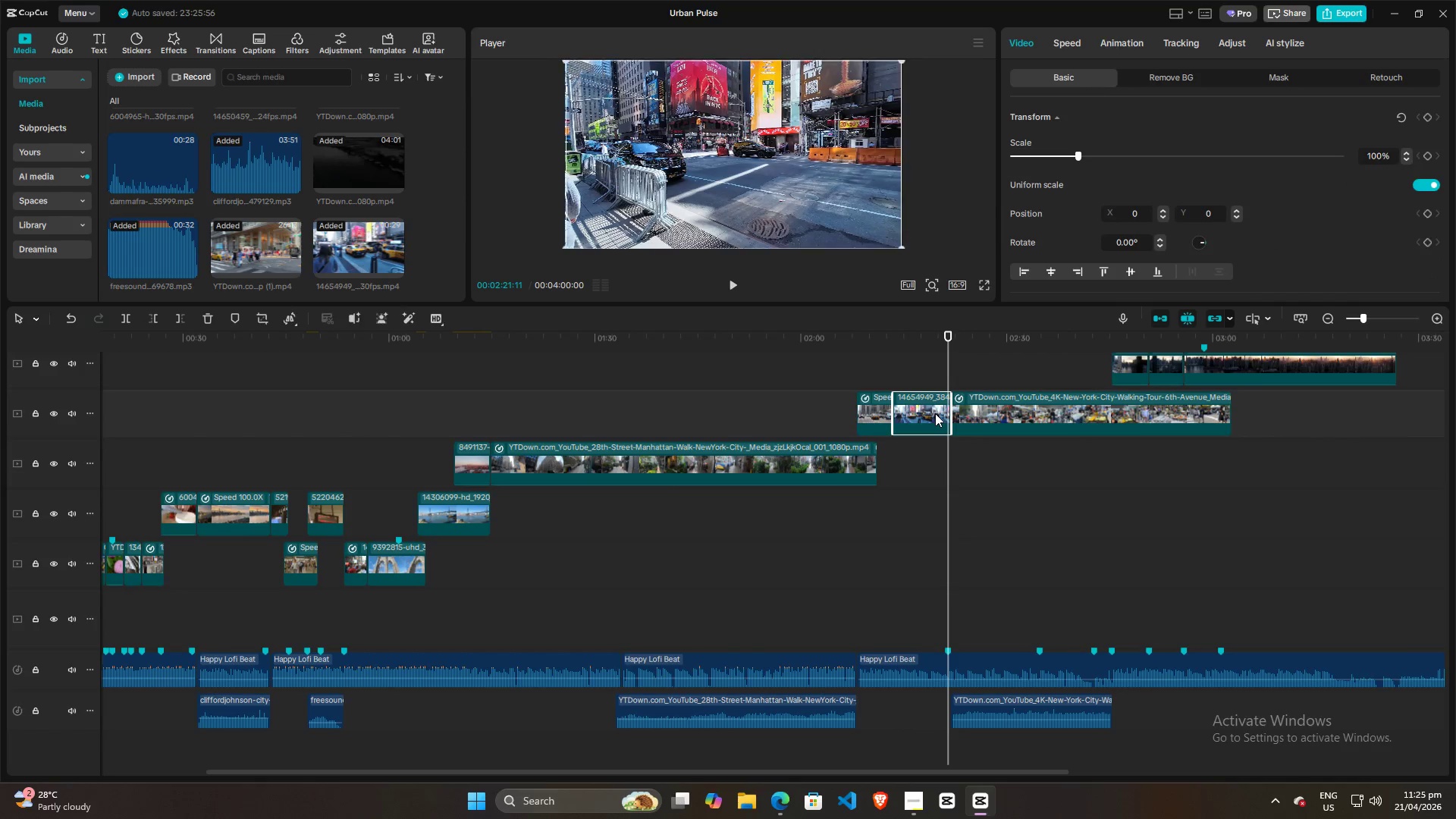 
key(W)
 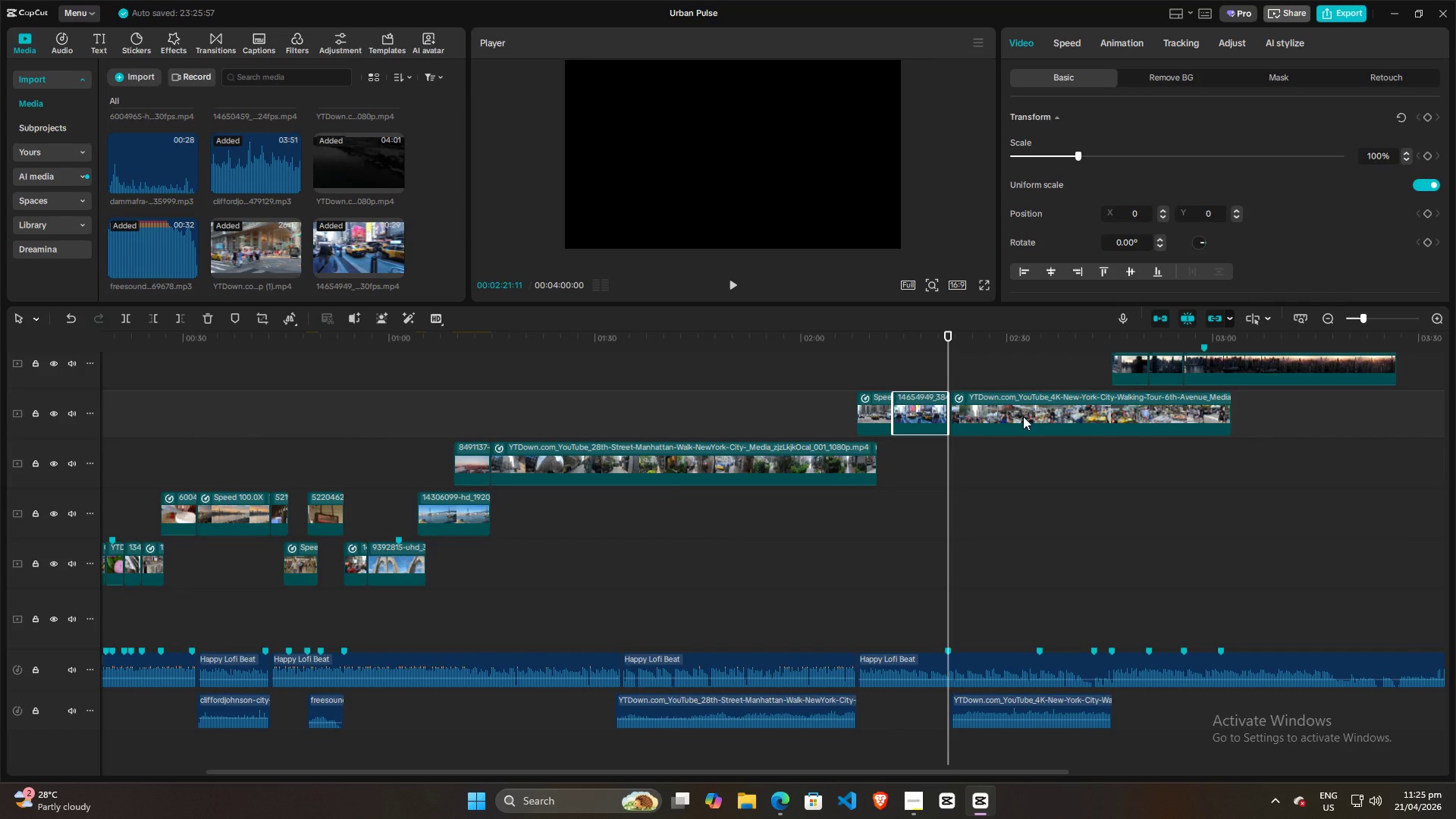 
left_click([1023, 416])
 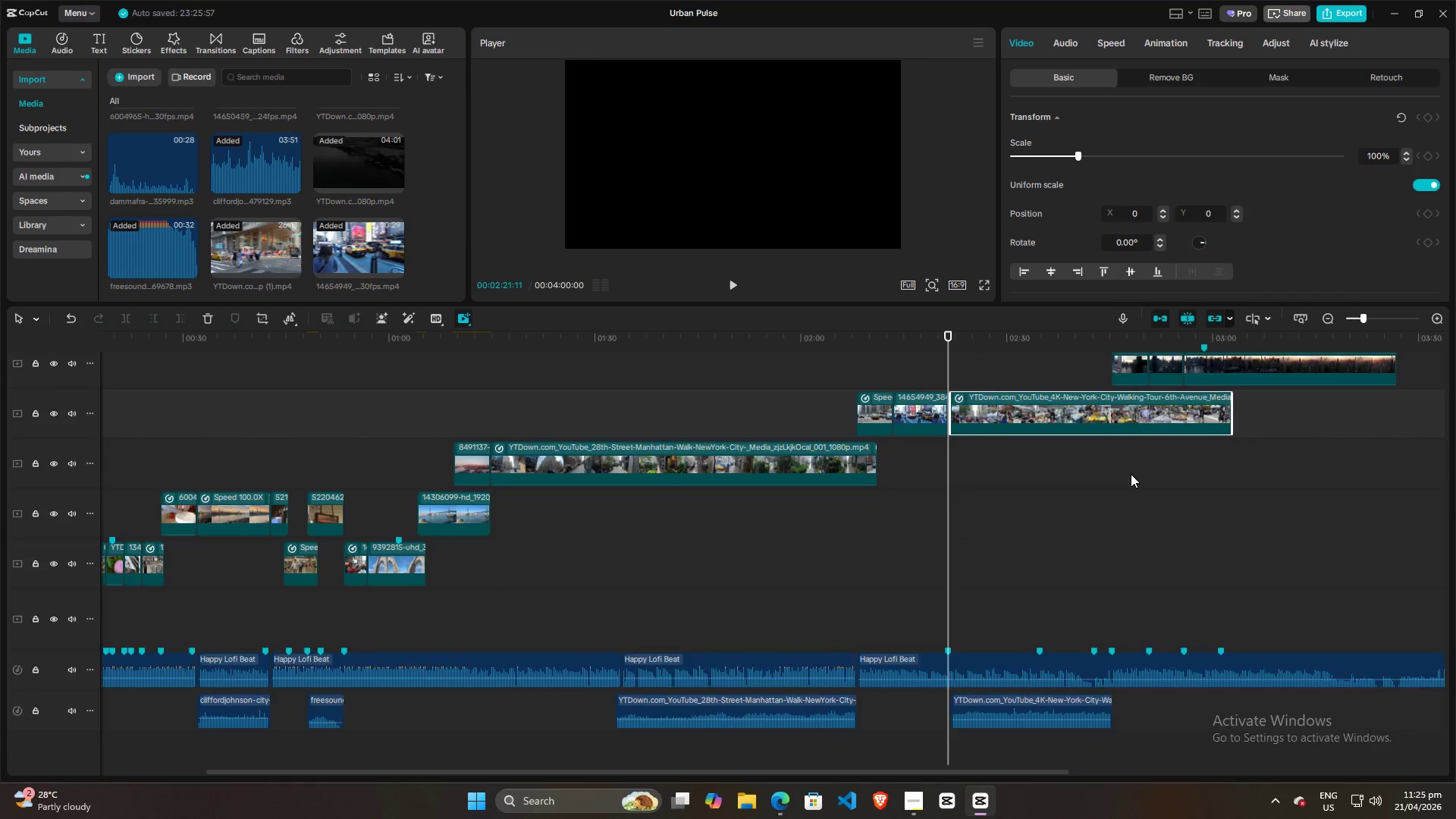 
key(Backspace)
 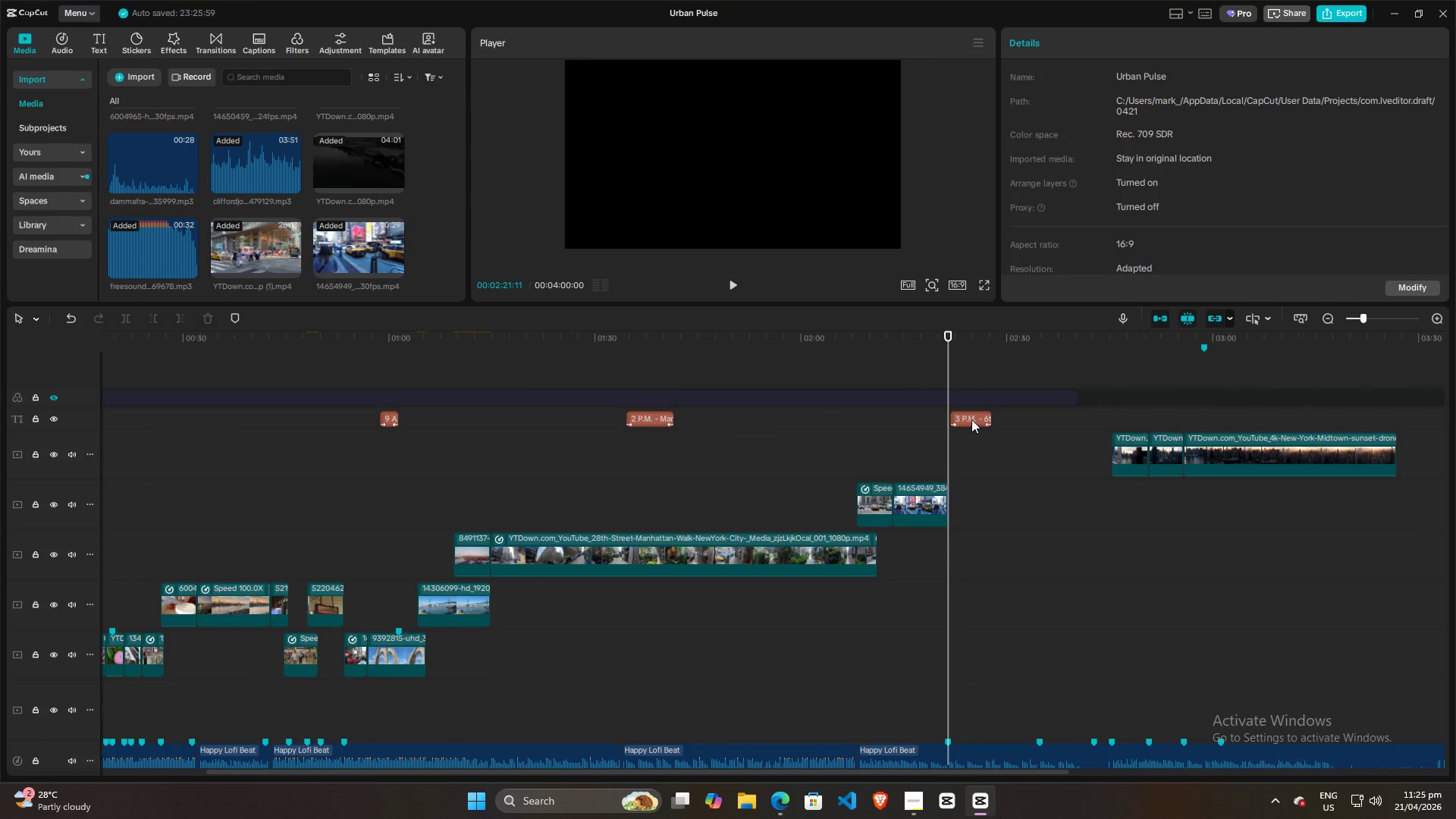 
scroll: coordinate [1105, 557], scroll_direction: up, amount: 5.0
 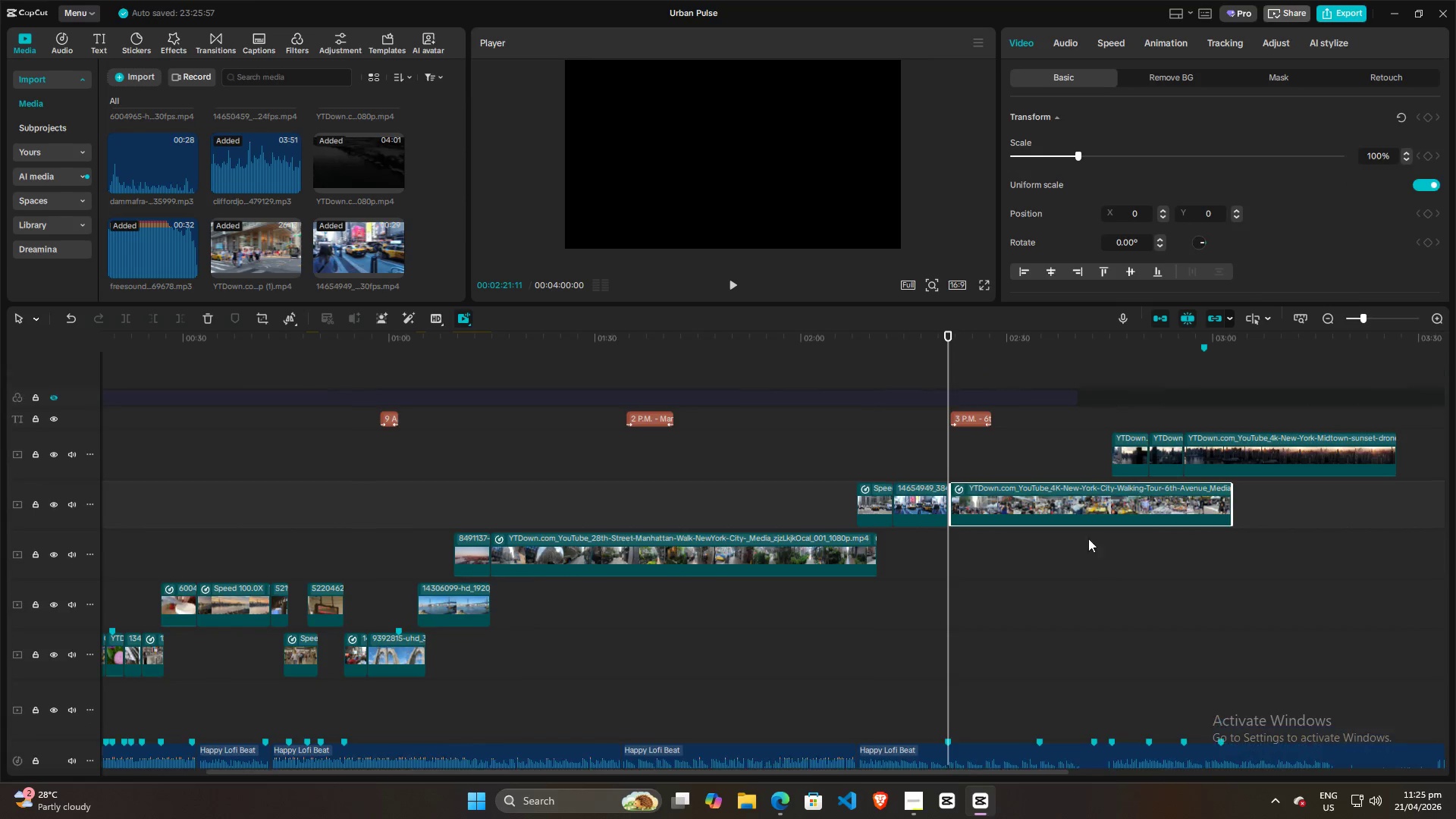 
left_click([972, 418])
 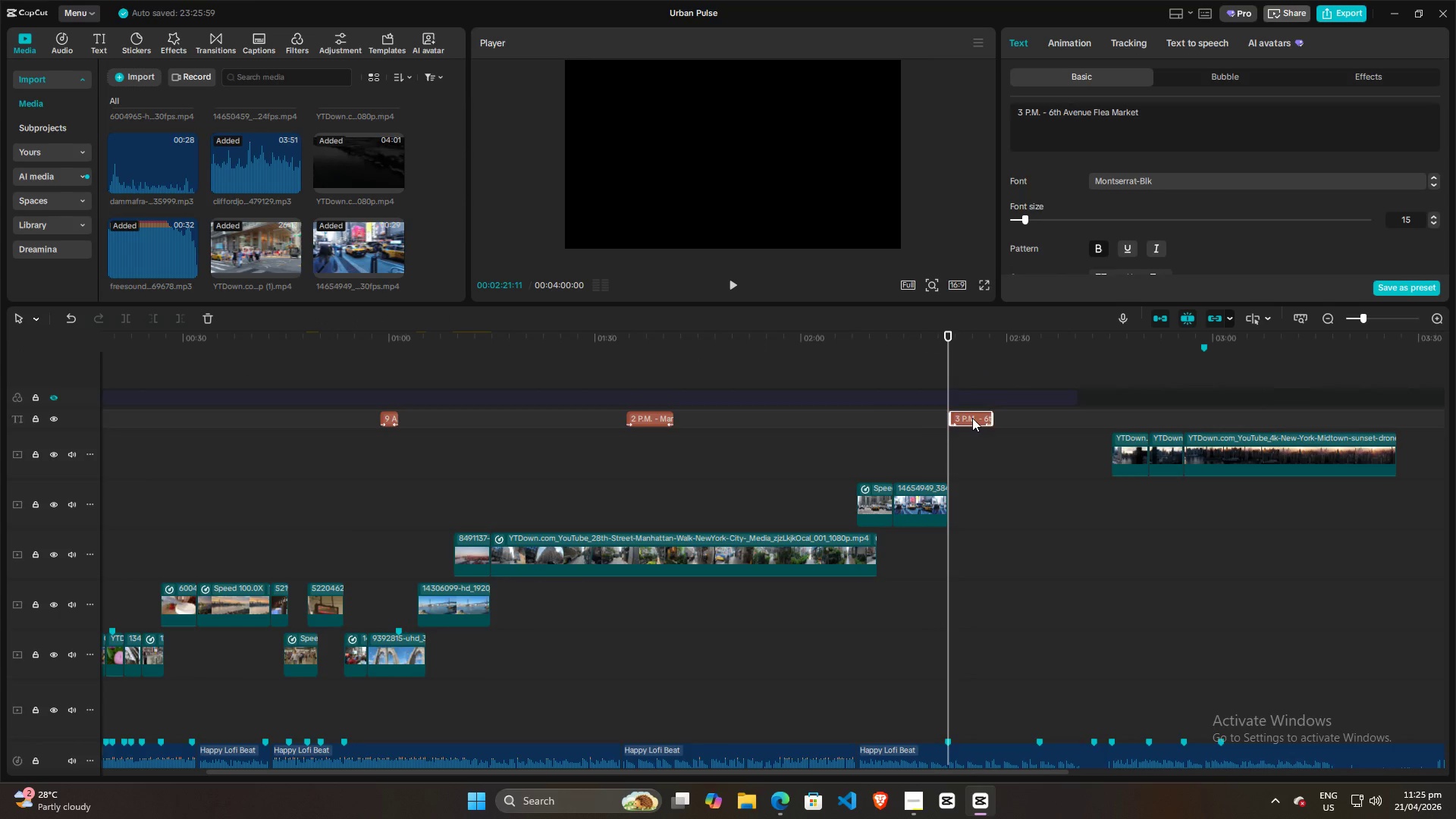 
key(Backspace)
 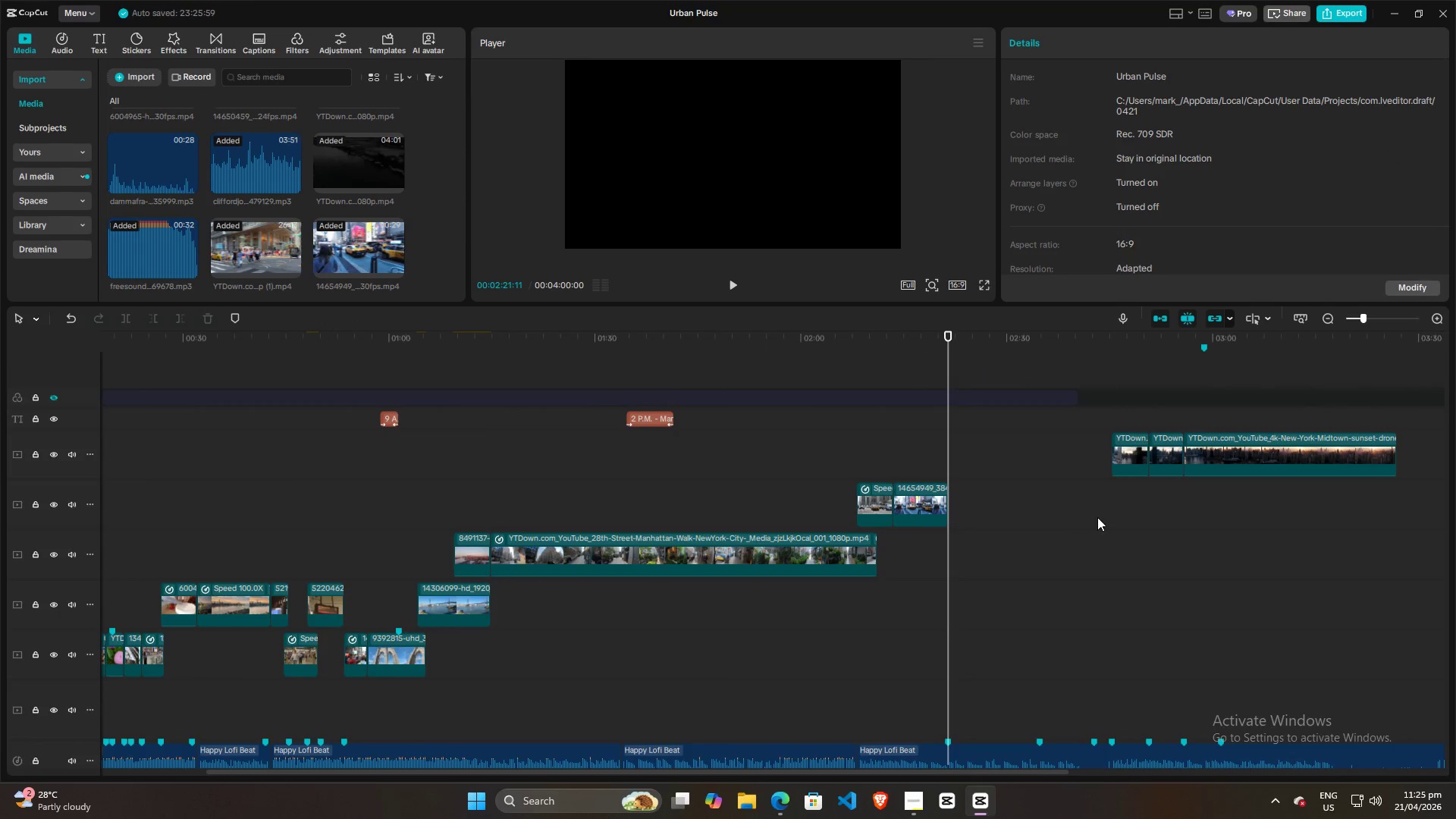 
left_click_drag(start_coordinate=[1098, 517], to_coordinate=[1296, 419])
 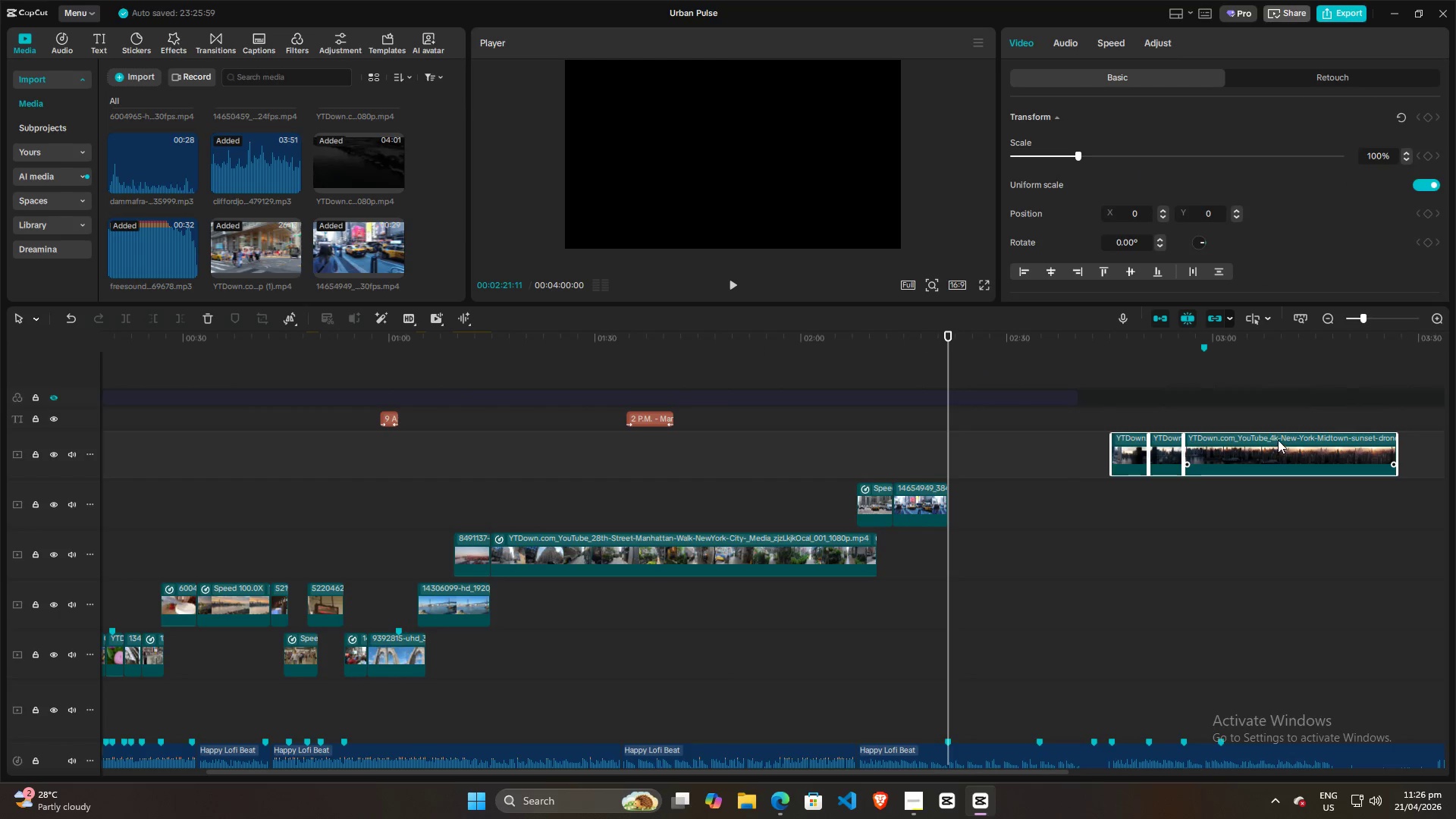 
left_click_drag(start_coordinate=[1278, 440], to_coordinate=[1116, 493])
 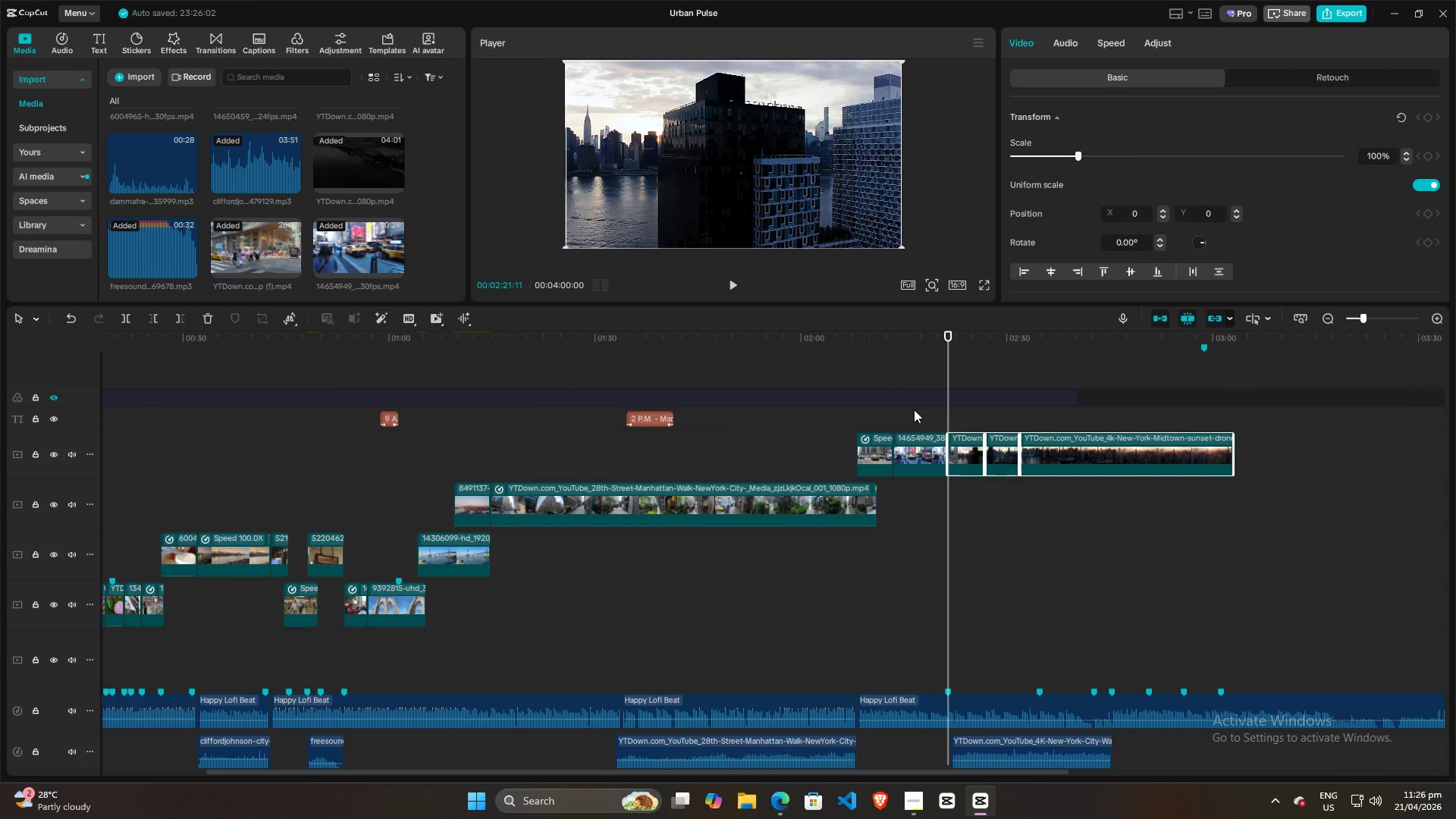 
left_click([914, 410])
 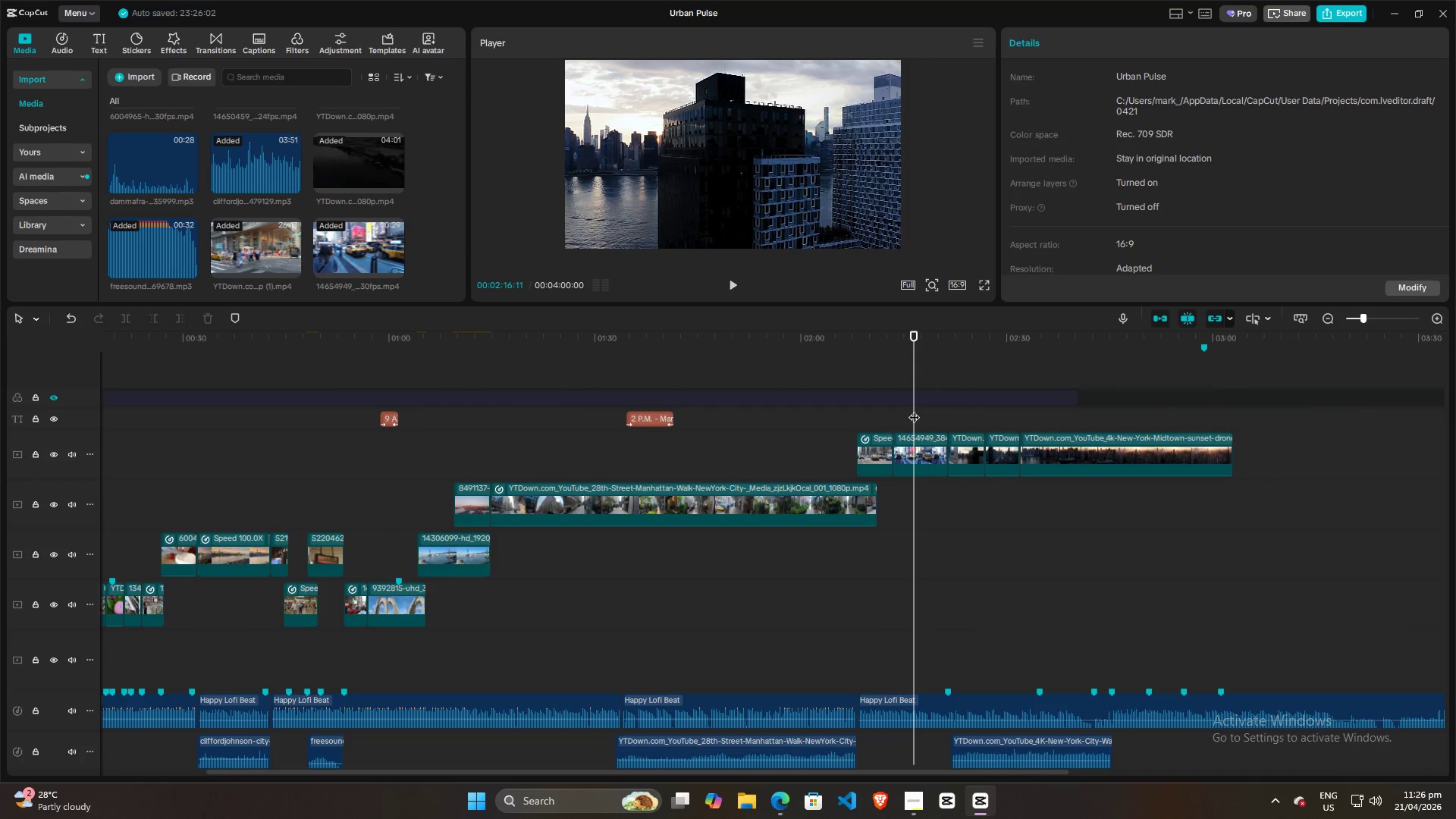 
key(Space)
 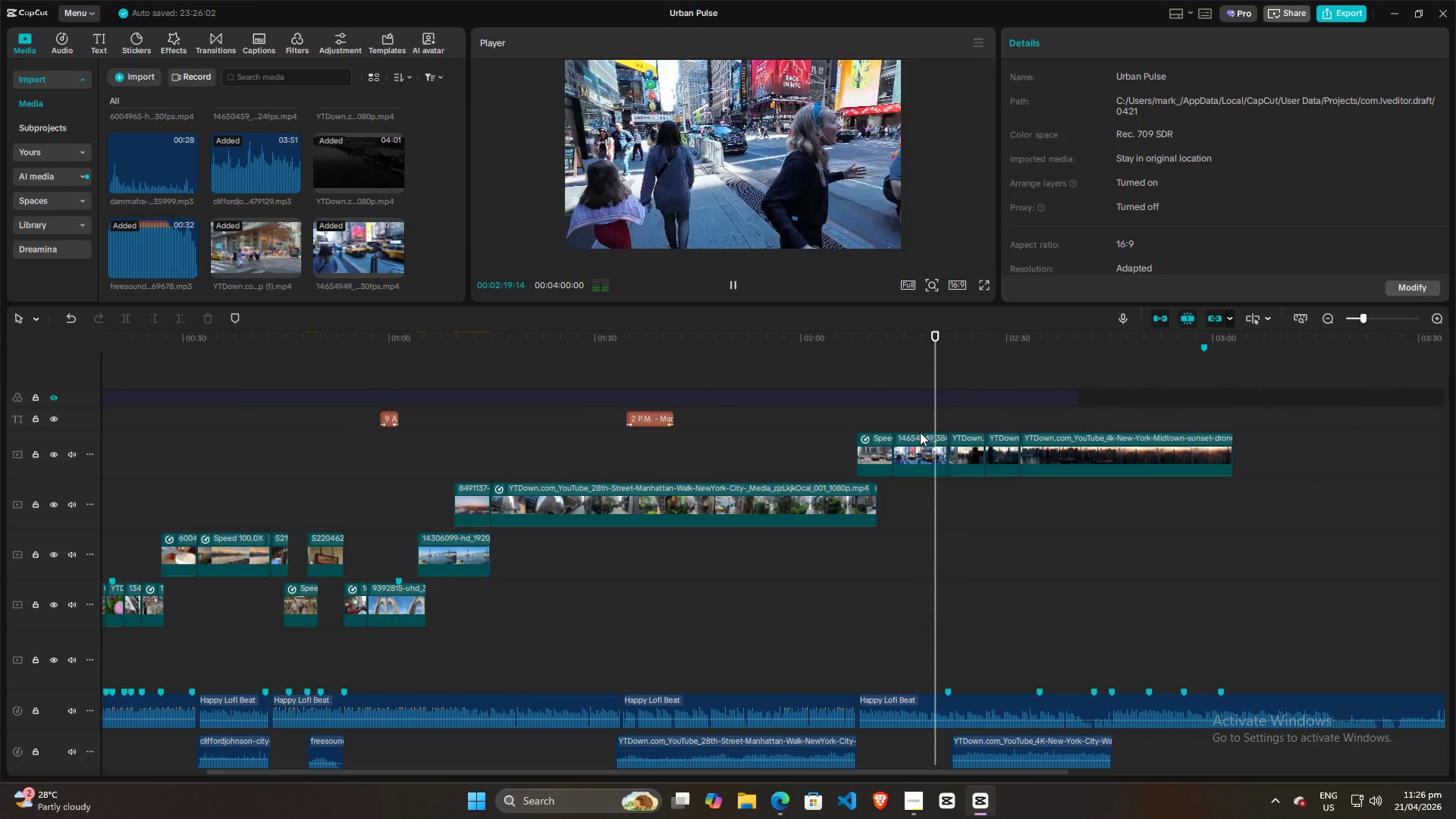 
wait(8.19)
 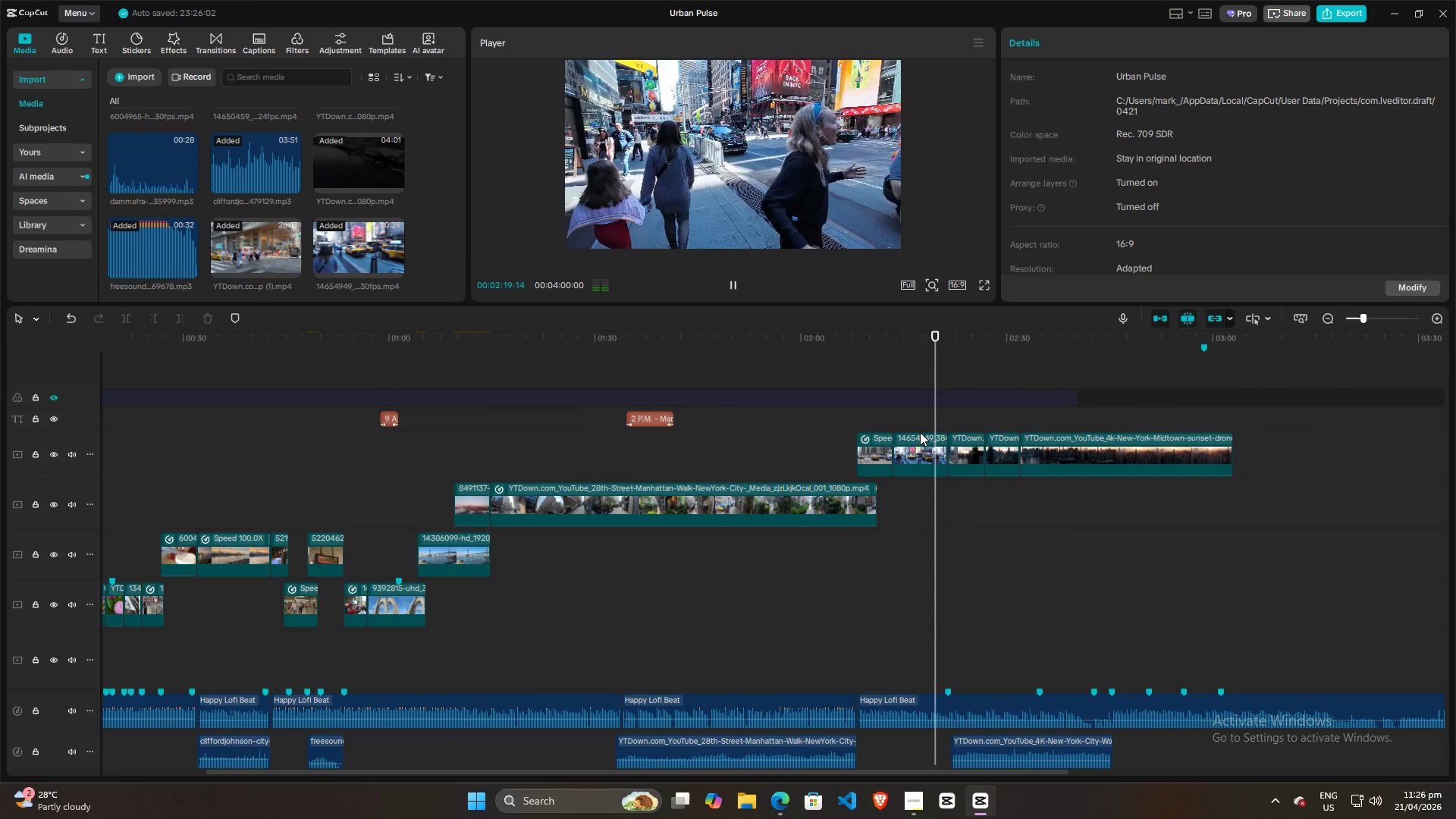 
left_click([1031, 742])
 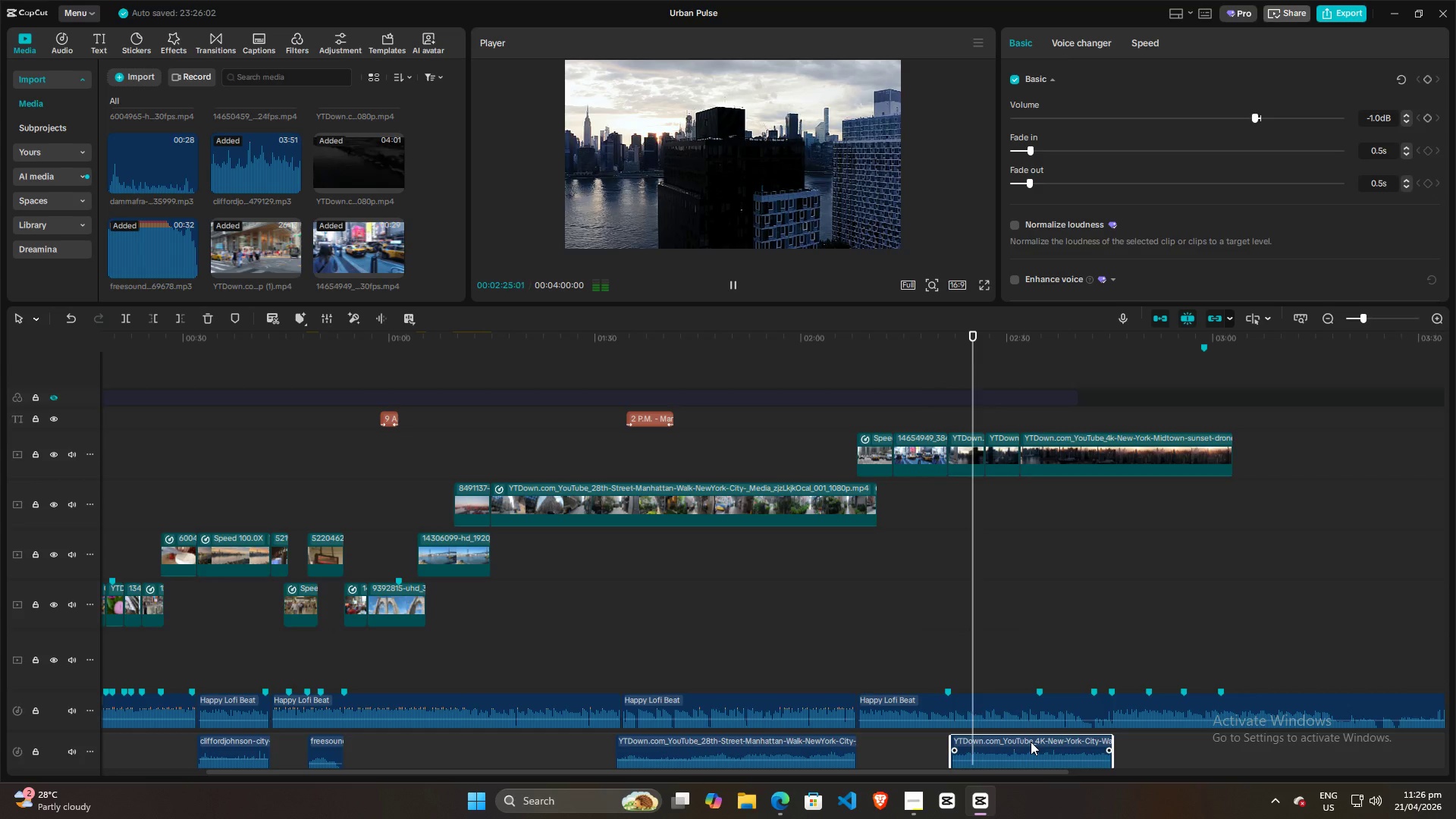 
left_click_drag(start_coordinate=[1031, 742], to_coordinate=[522, 749])
 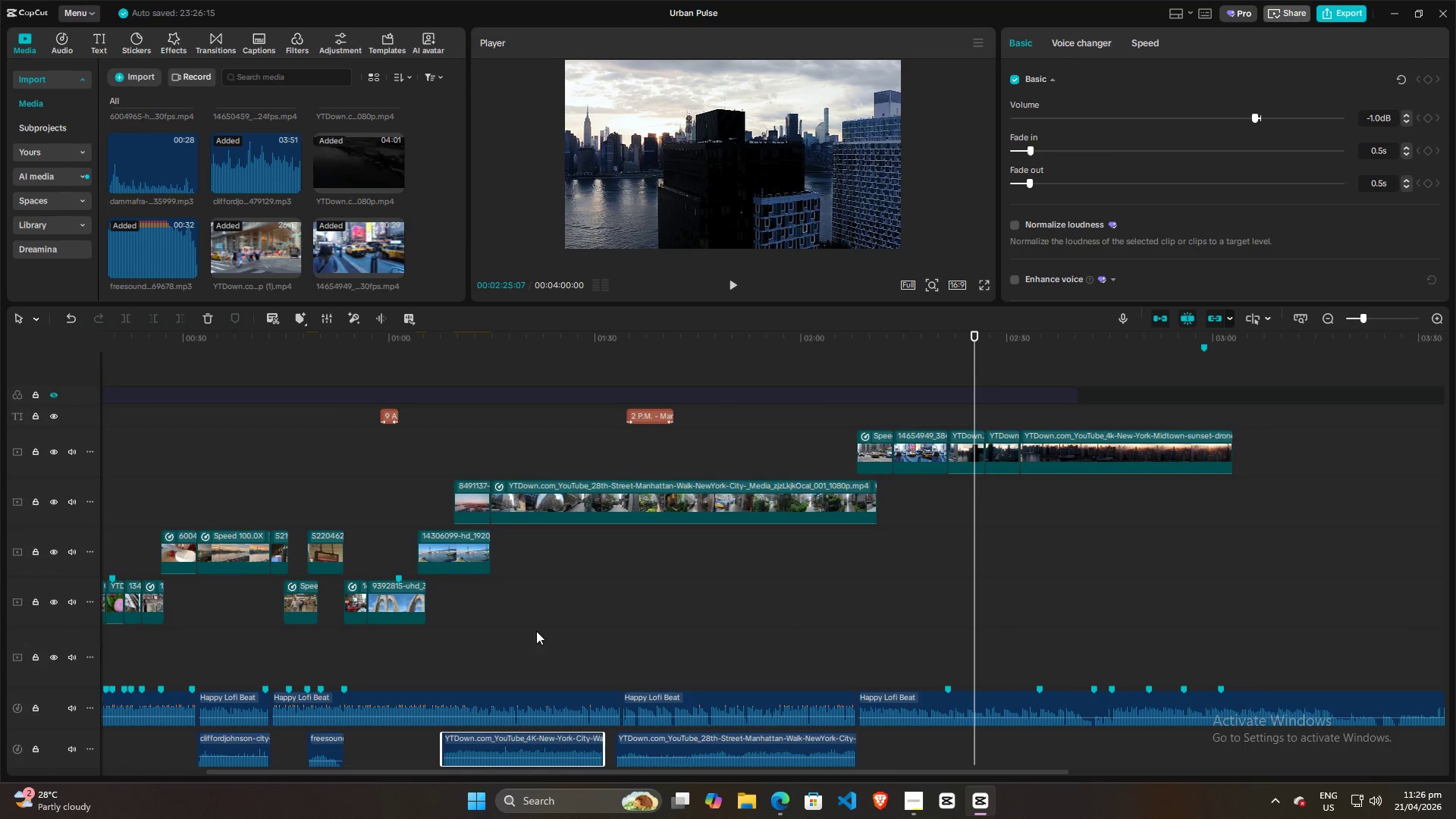 
left_click([536, 631])
 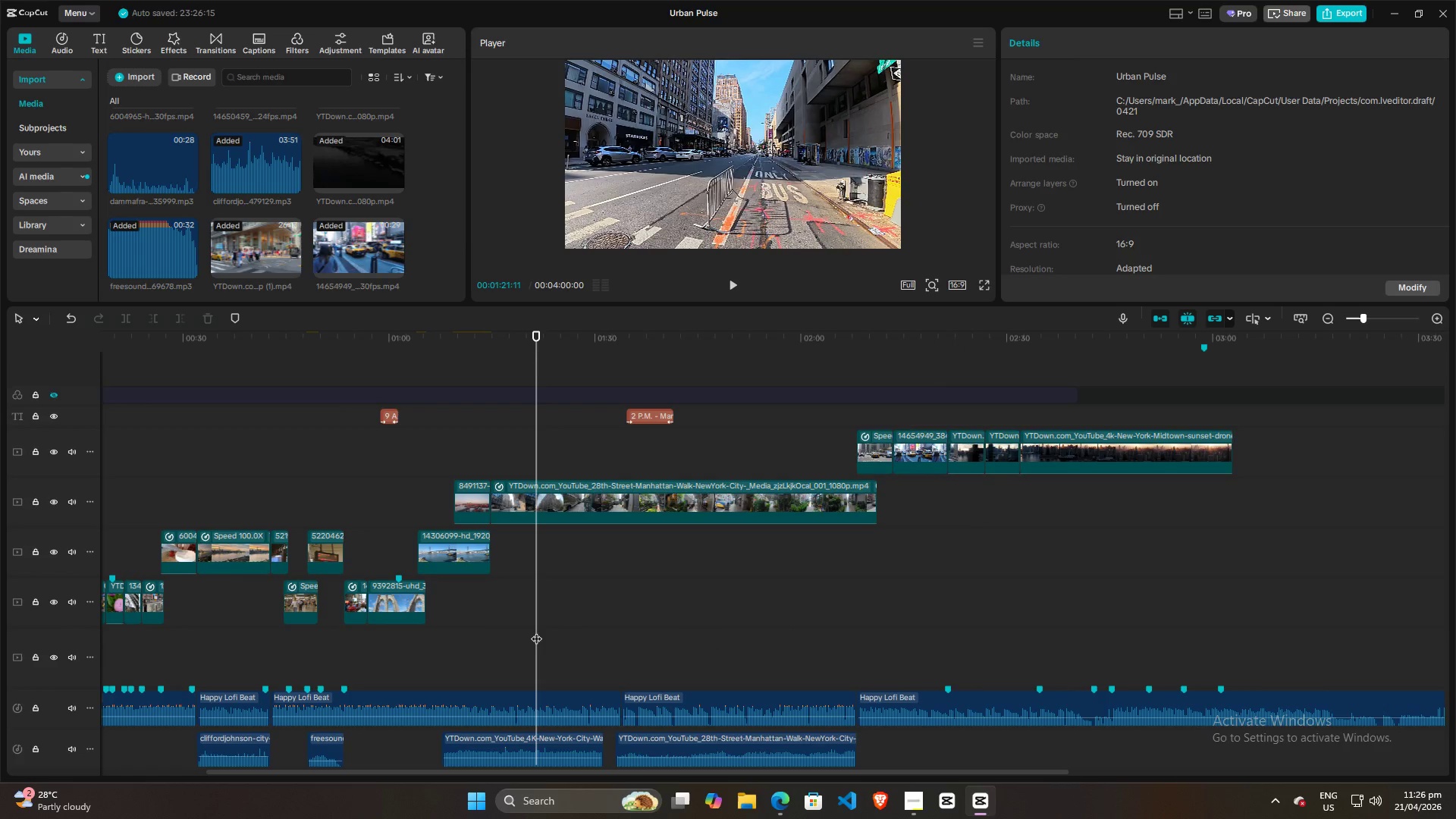 
left_click_drag(start_coordinate=[536, 631], to_coordinate=[492, 634])
 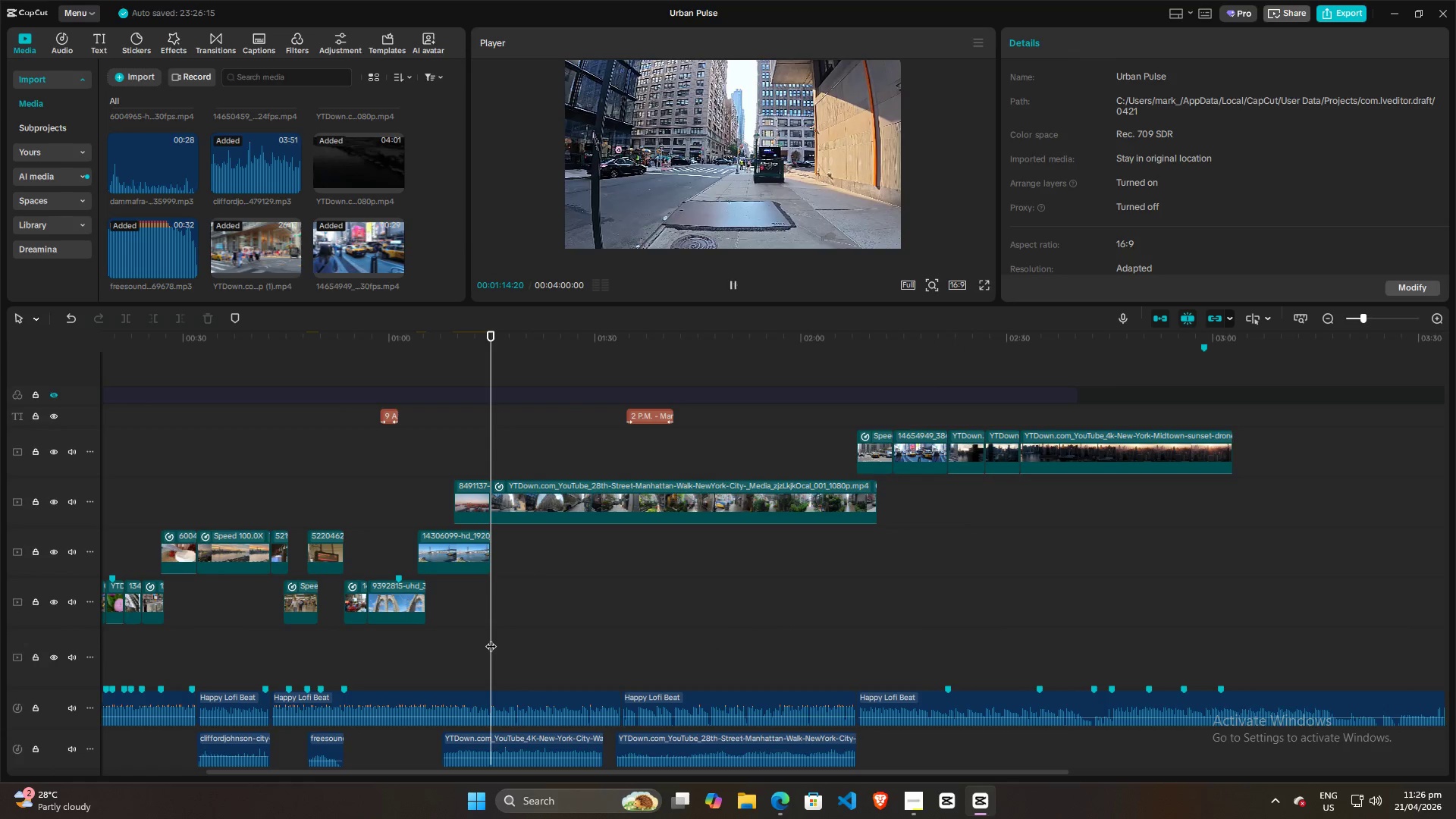 
key(Space)
 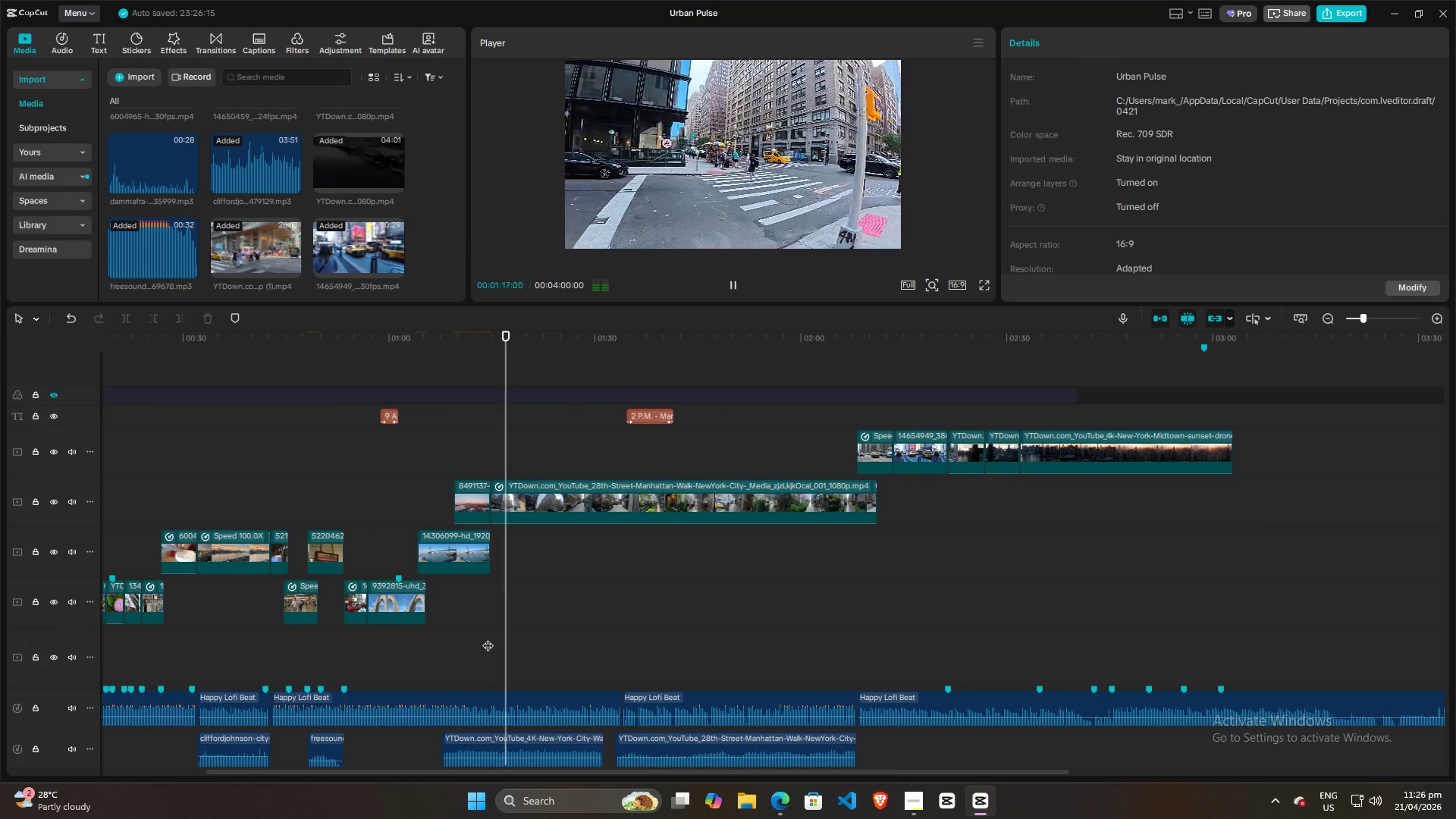 
key(Space)
 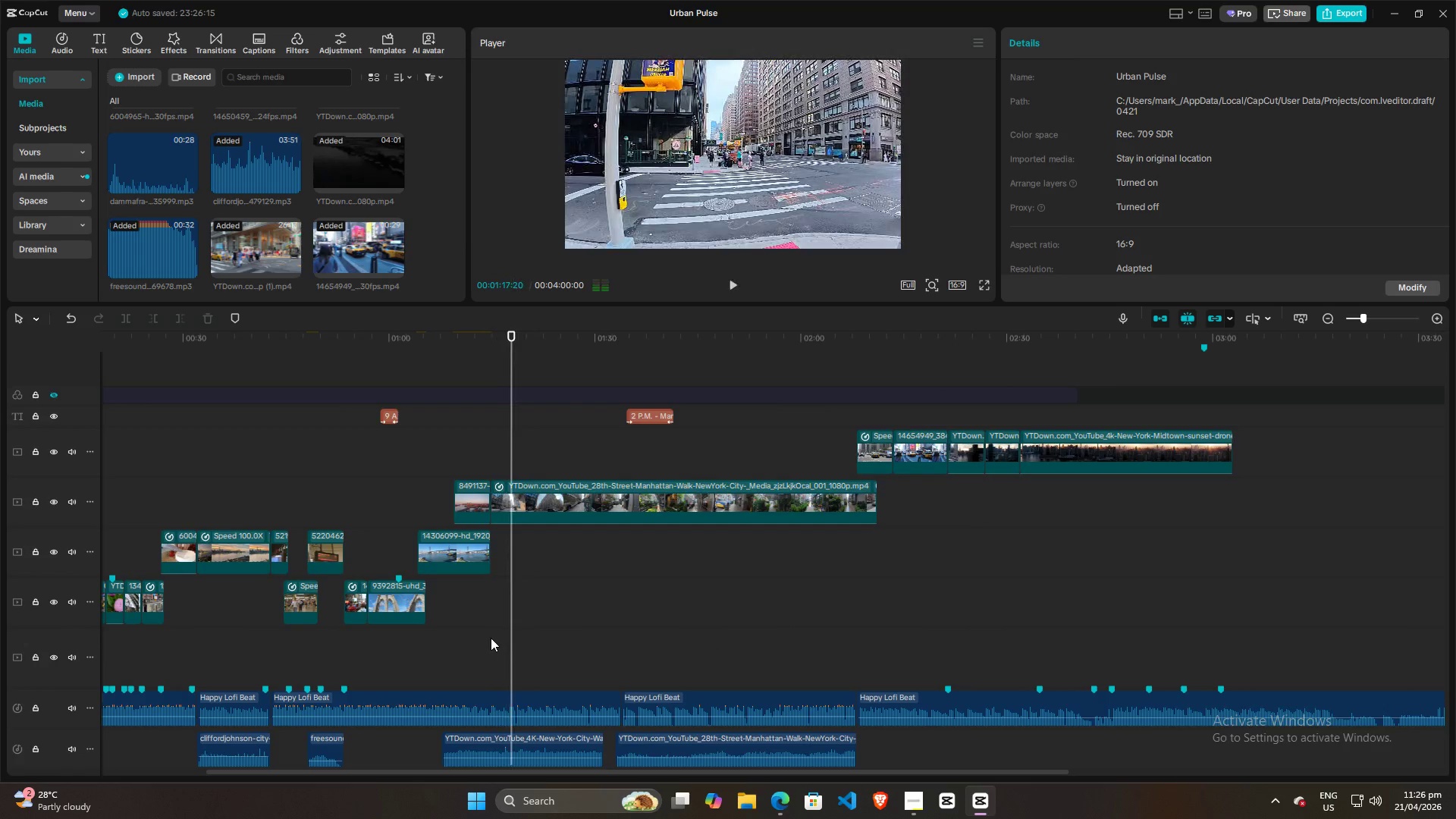 
key(Space)
 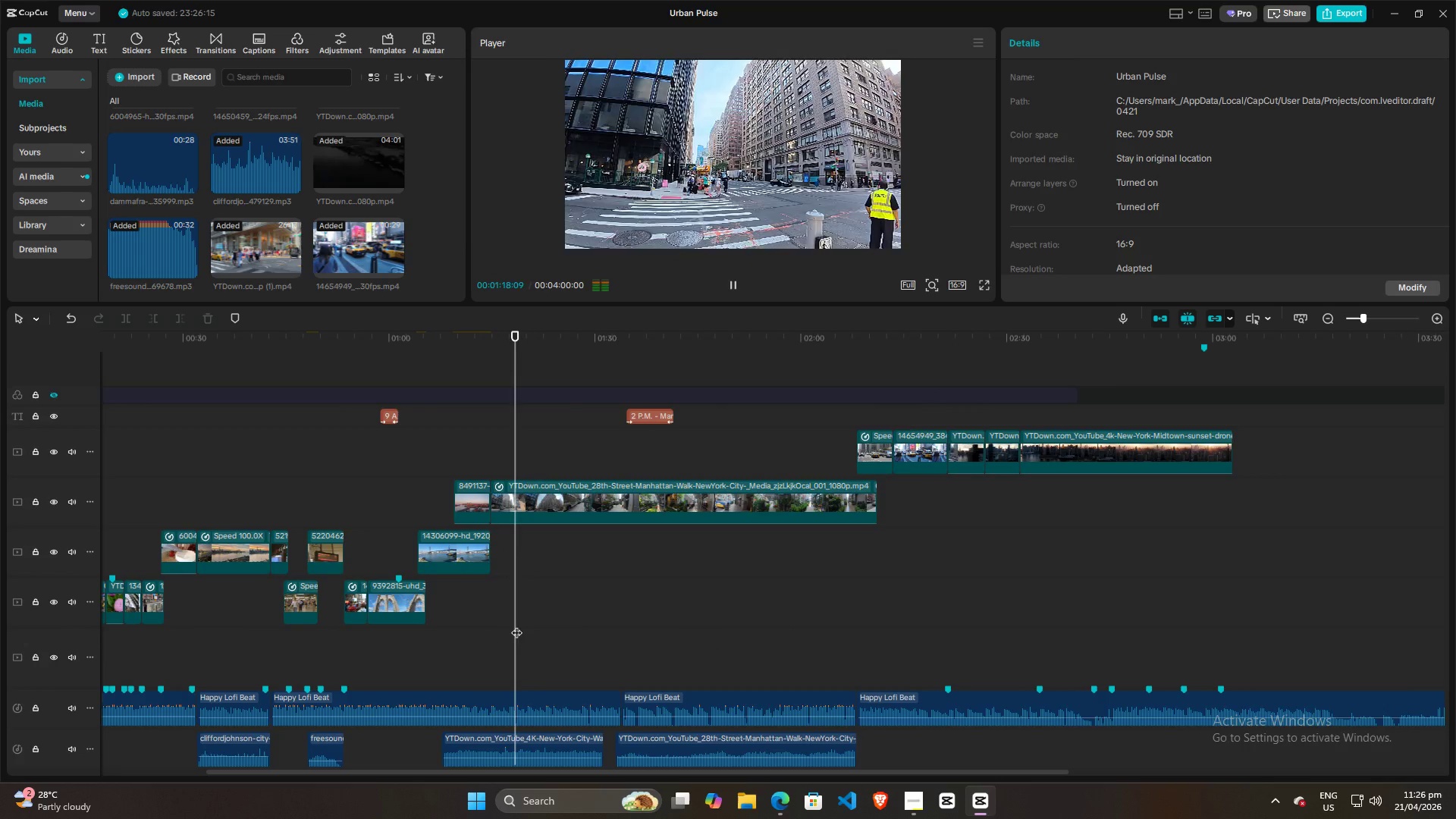 
left_click_drag(start_coordinate=[519, 623], to_coordinate=[220, 625])
 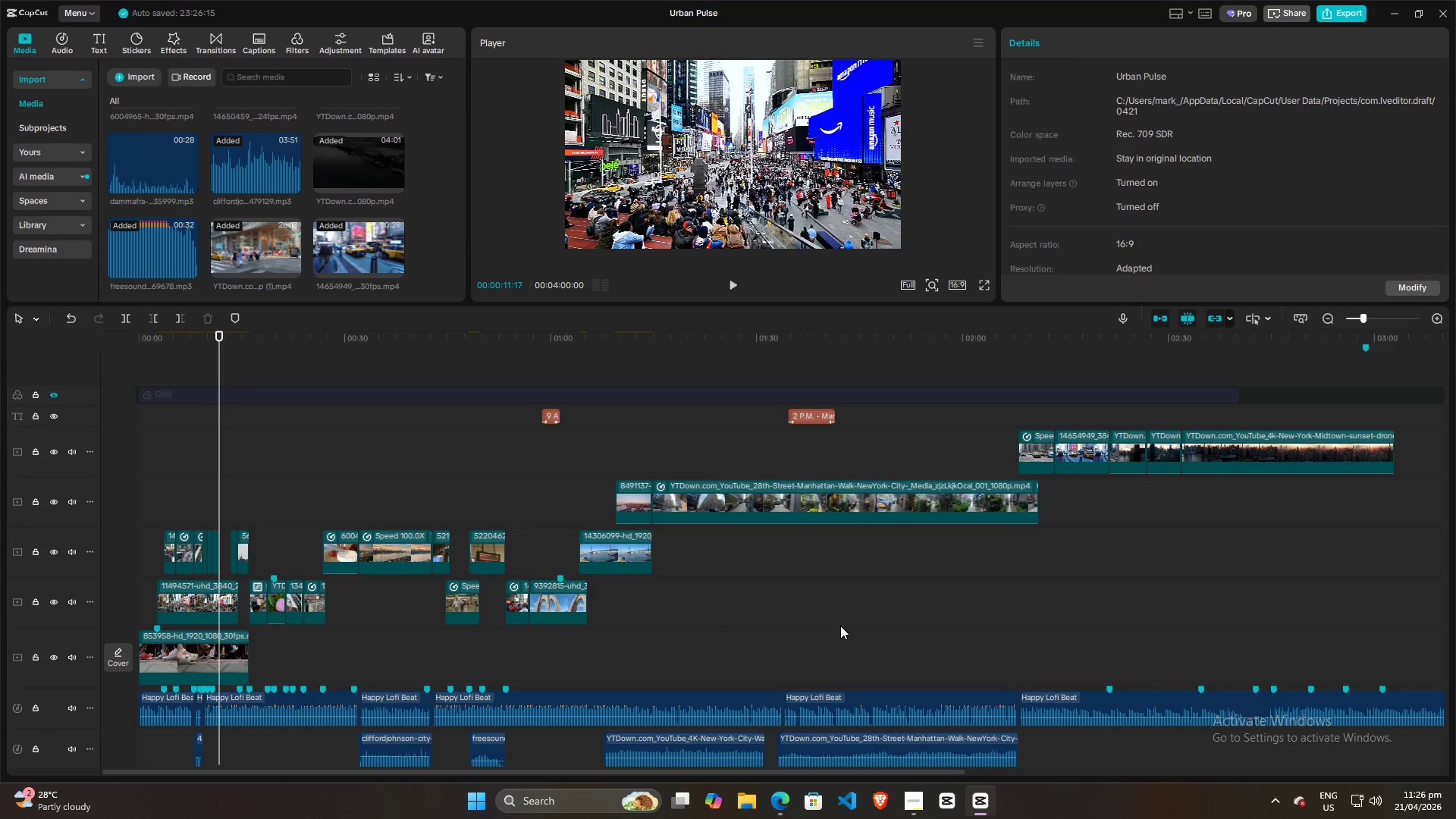 
scroll: coordinate [842, 626], scroll_direction: down, amount: 3.0
 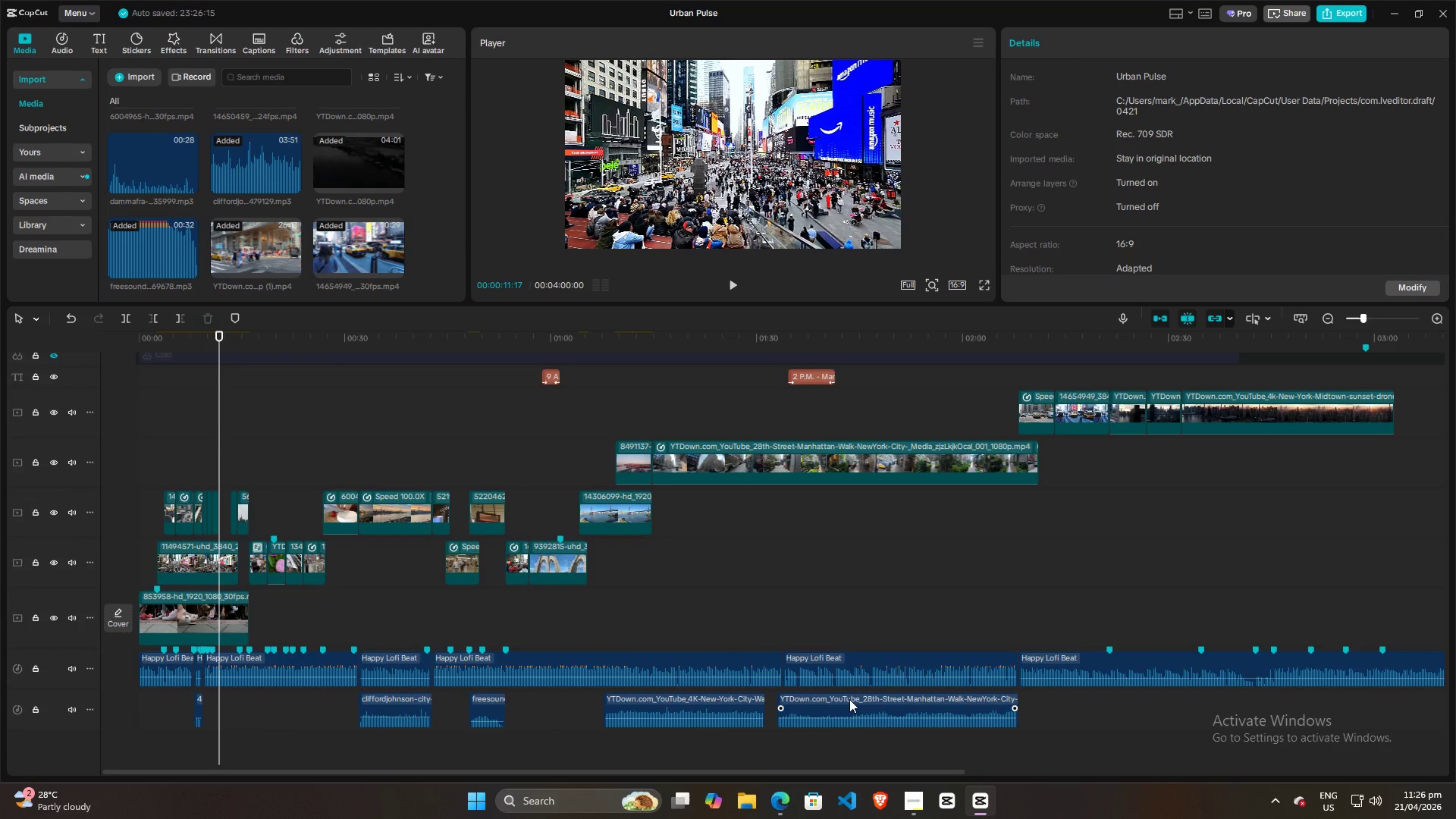 
left_click([849, 699])
 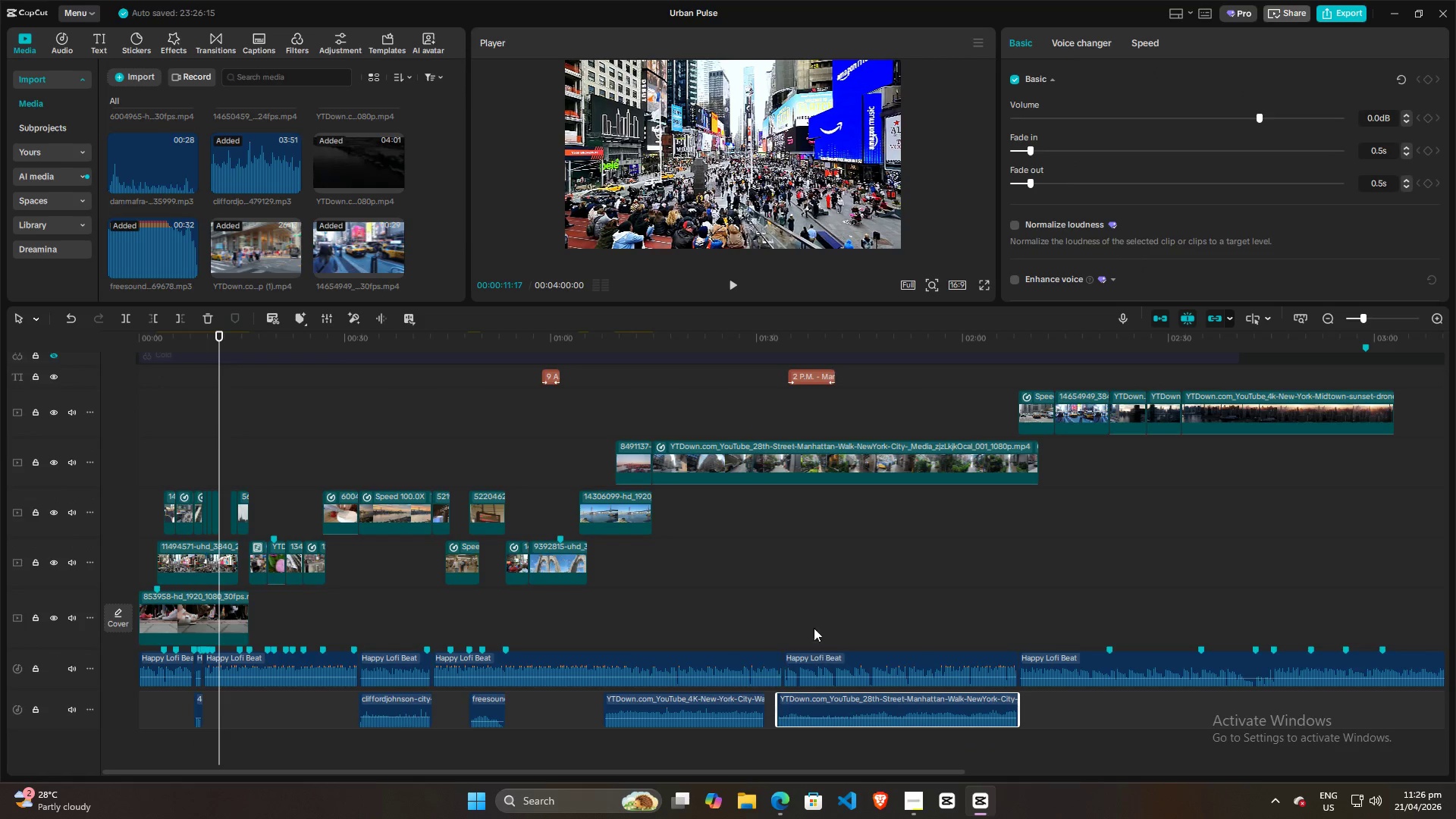 
left_click([808, 604])
 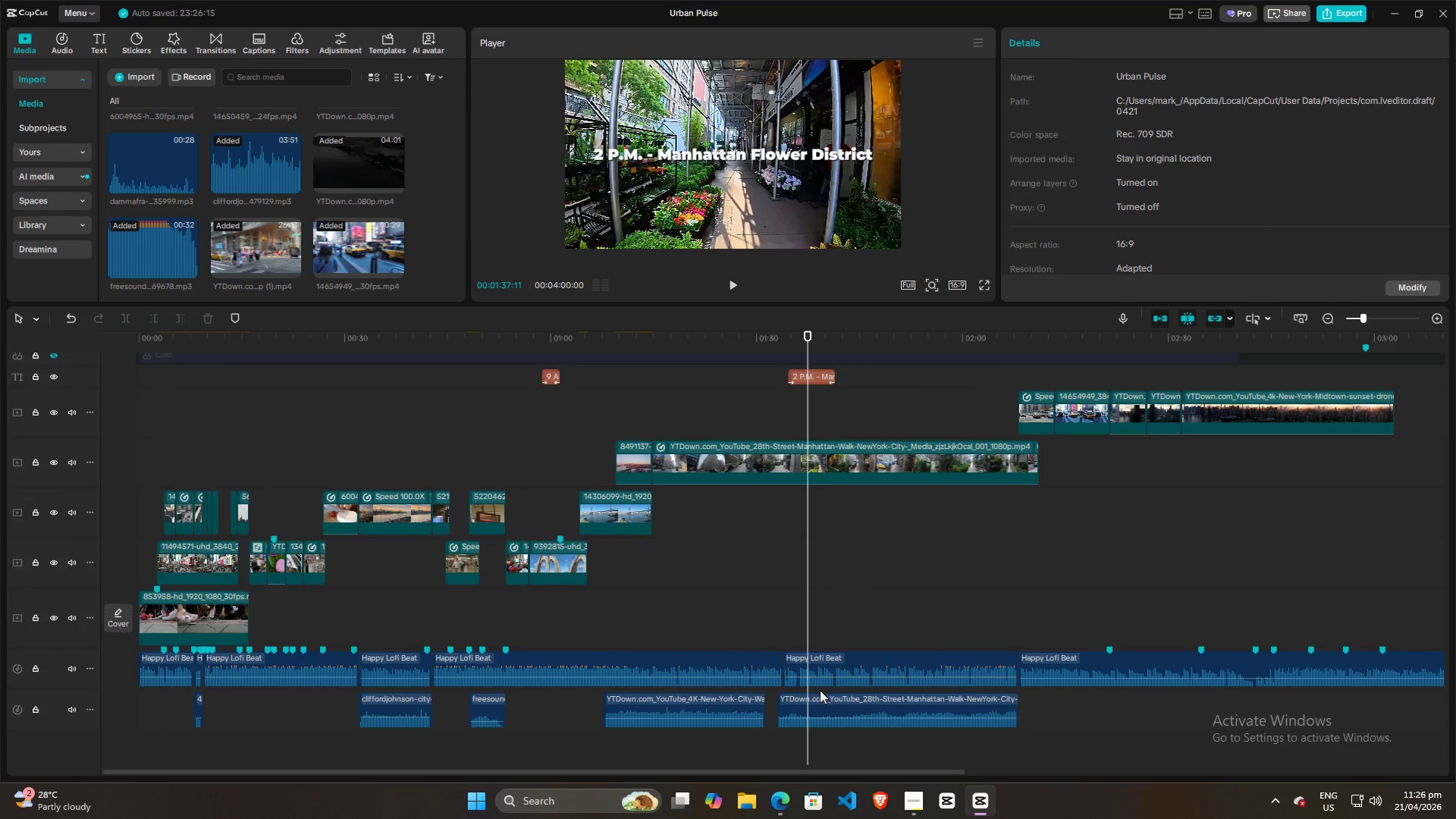 
left_click([819, 704])
 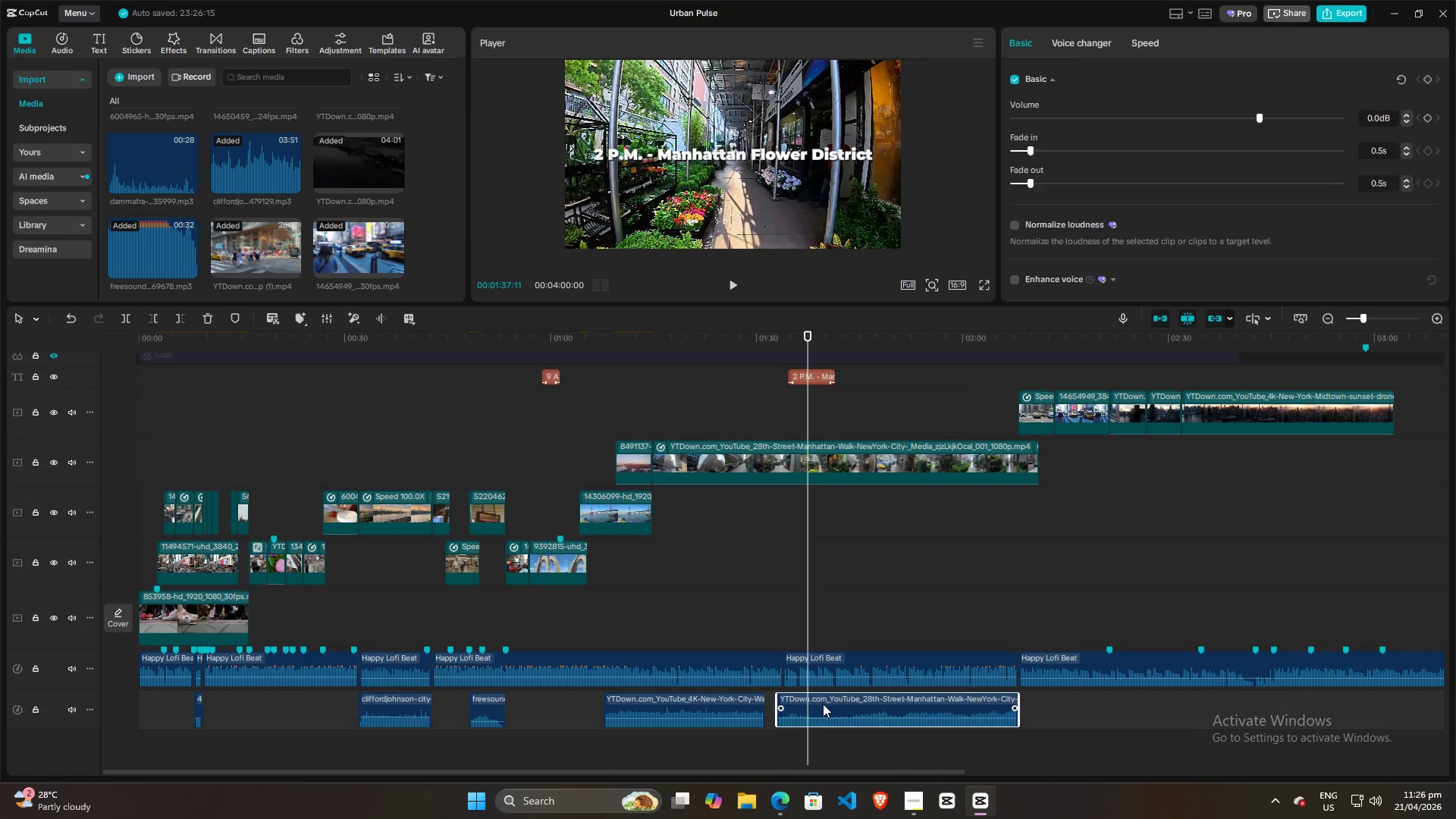 
key(W)
 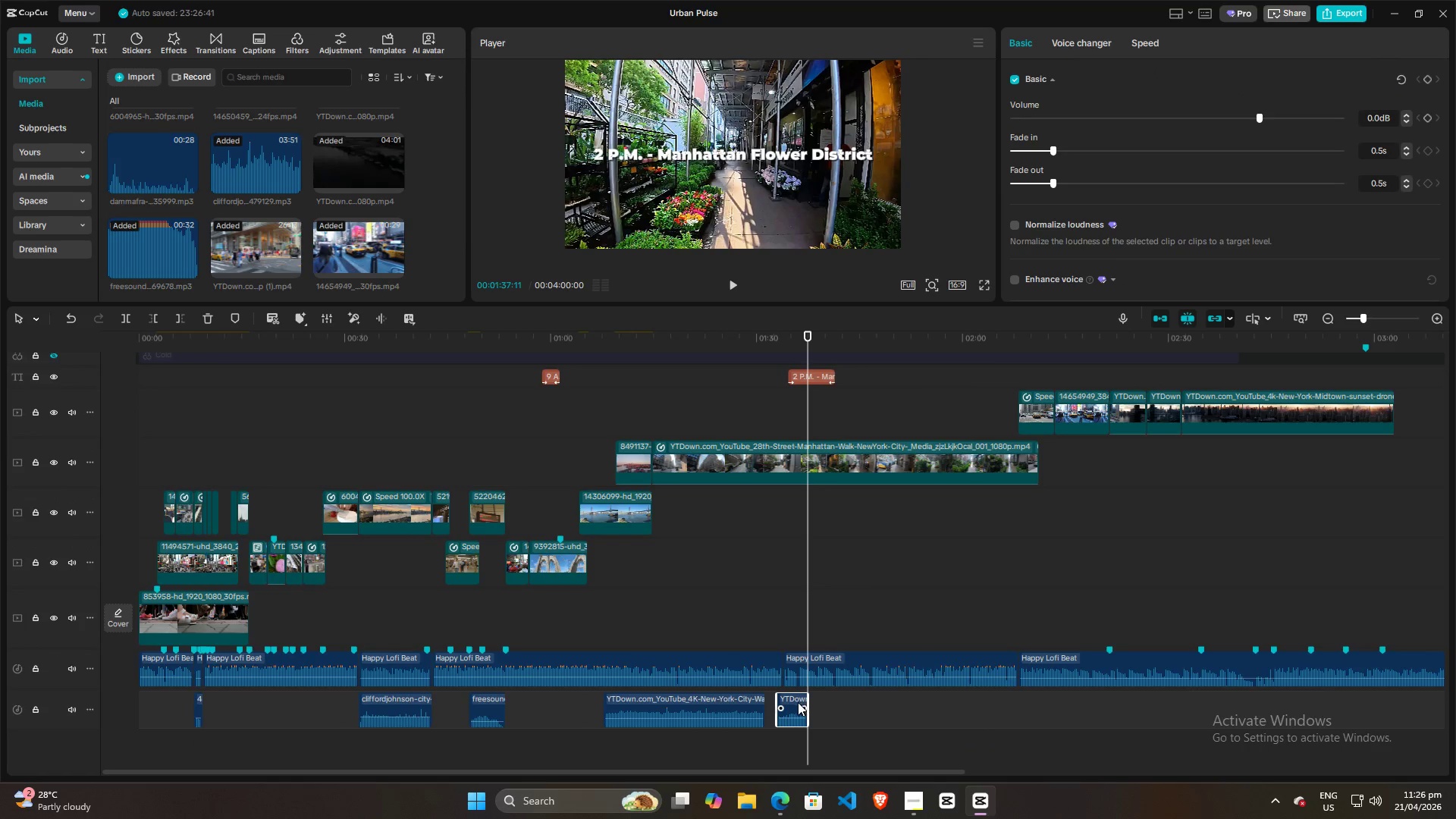 
left_click_drag(start_coordinate=[797, 702], to_coordinate=[242, 702])
 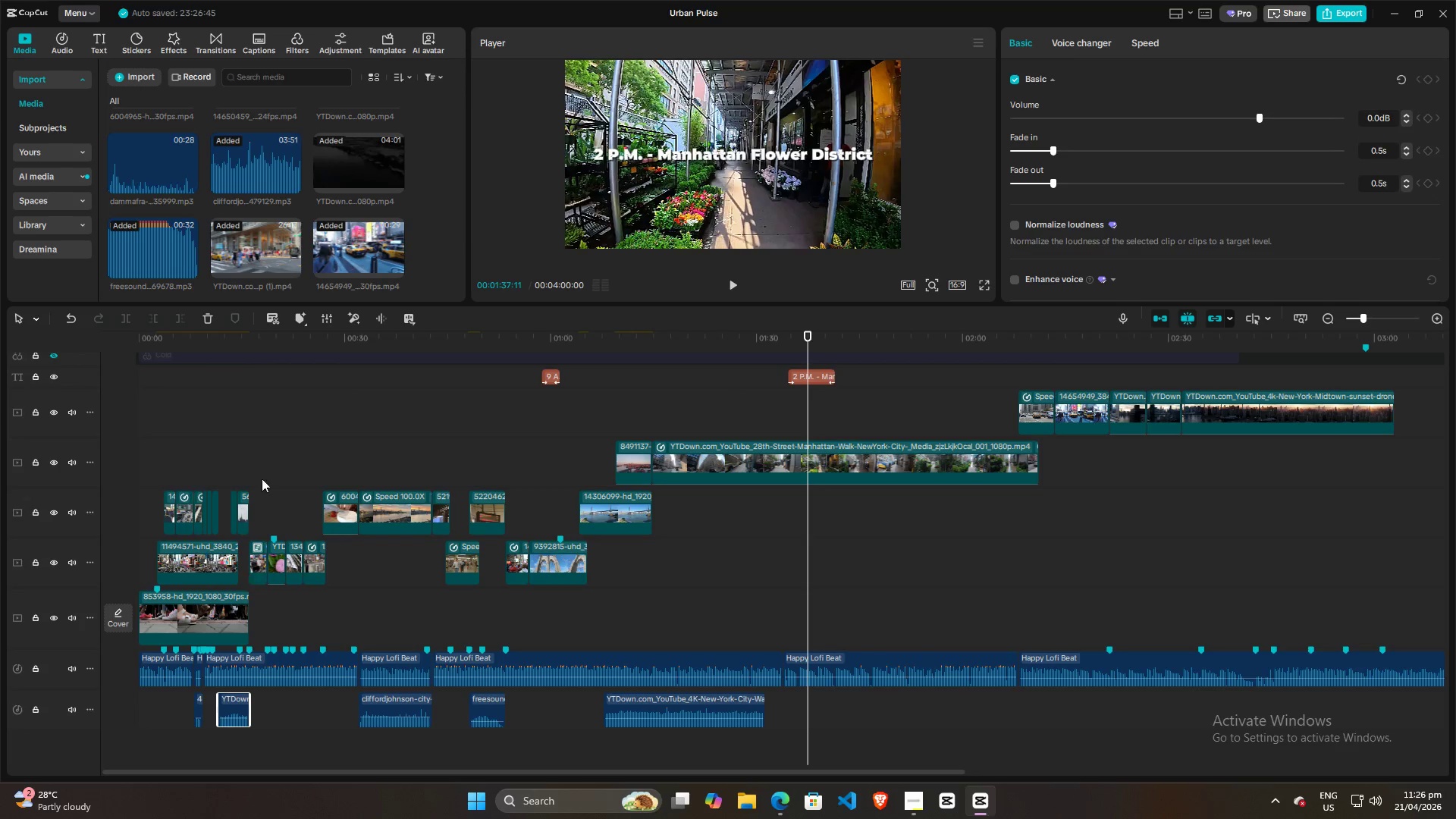 
left_click([259, 450])
 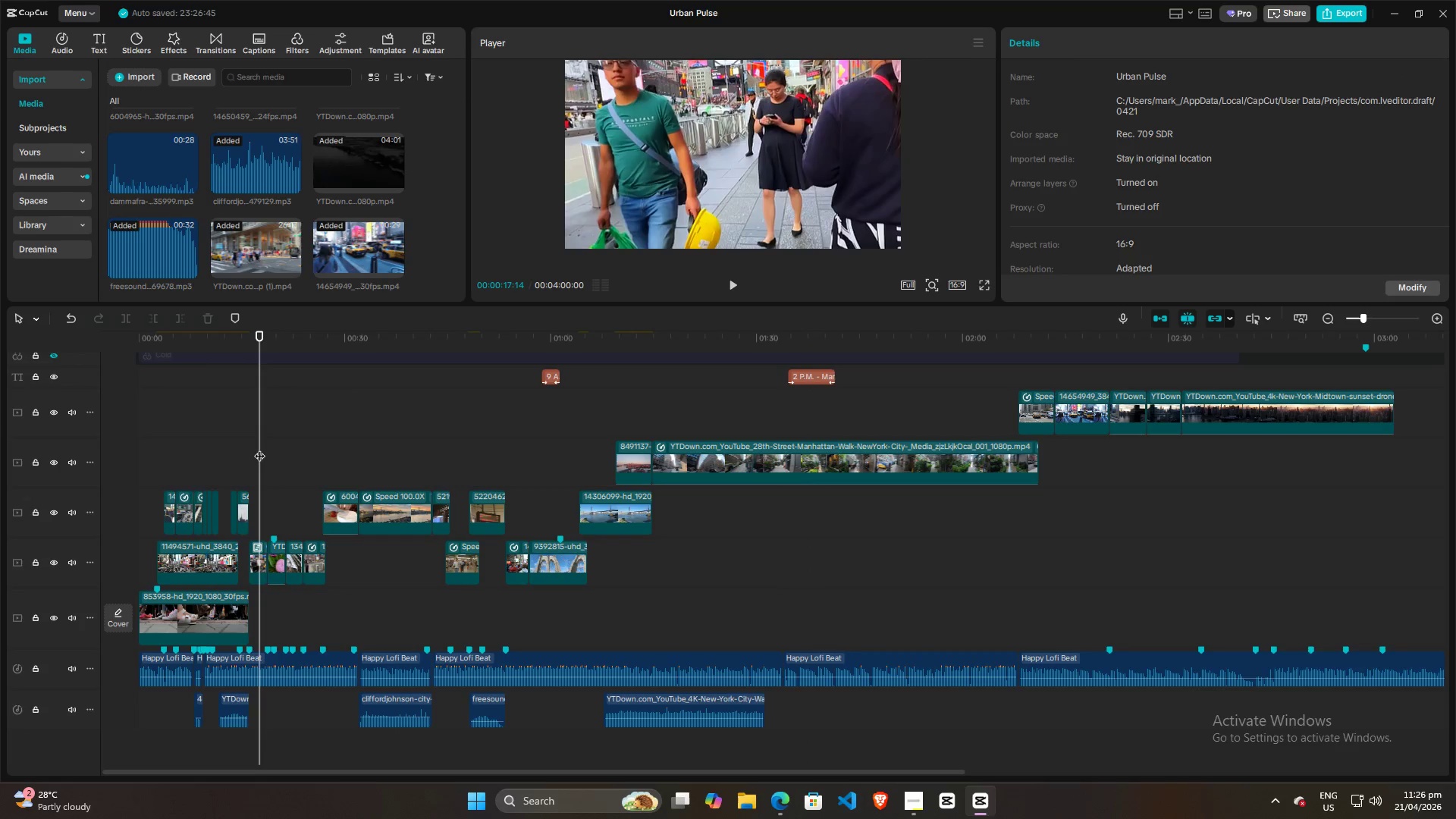 
left_click_drag(start_coordinate=[259, 448], to_coordinate=[219, 449])
 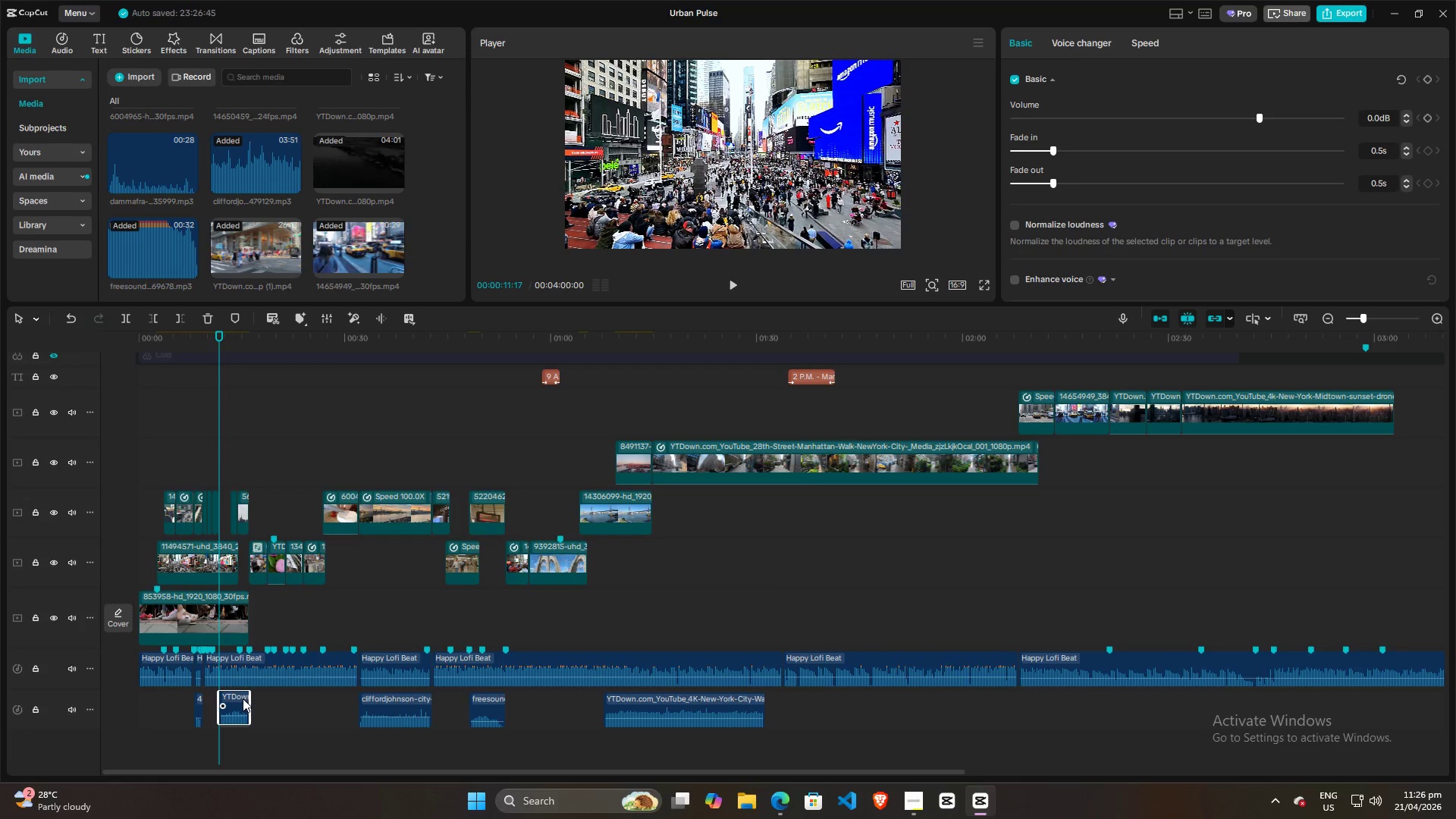 
left_click([240, 699])
 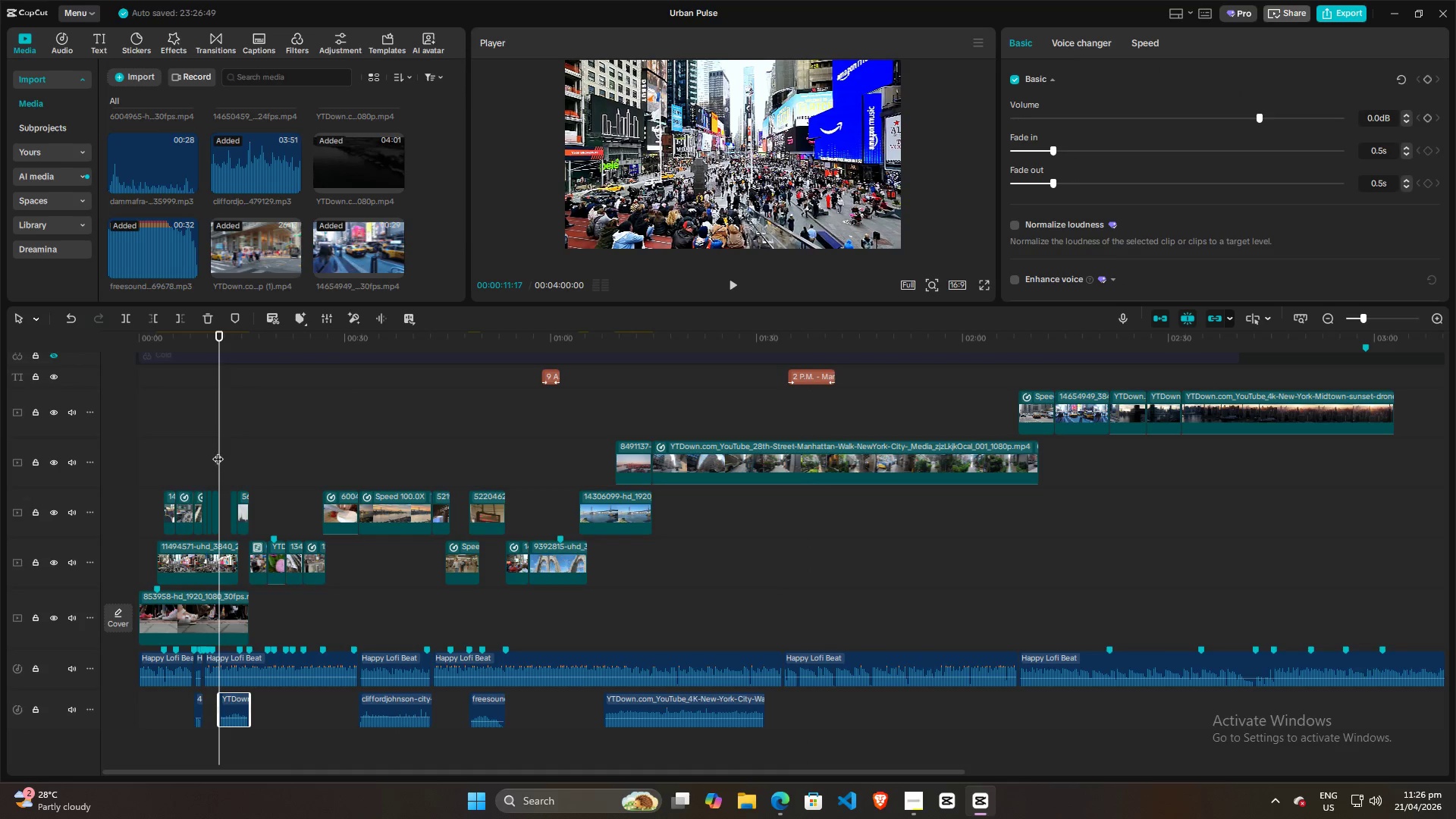 
left_click_drag(start_coordinate=[218, 451], to_coordinate=[227, 450])
 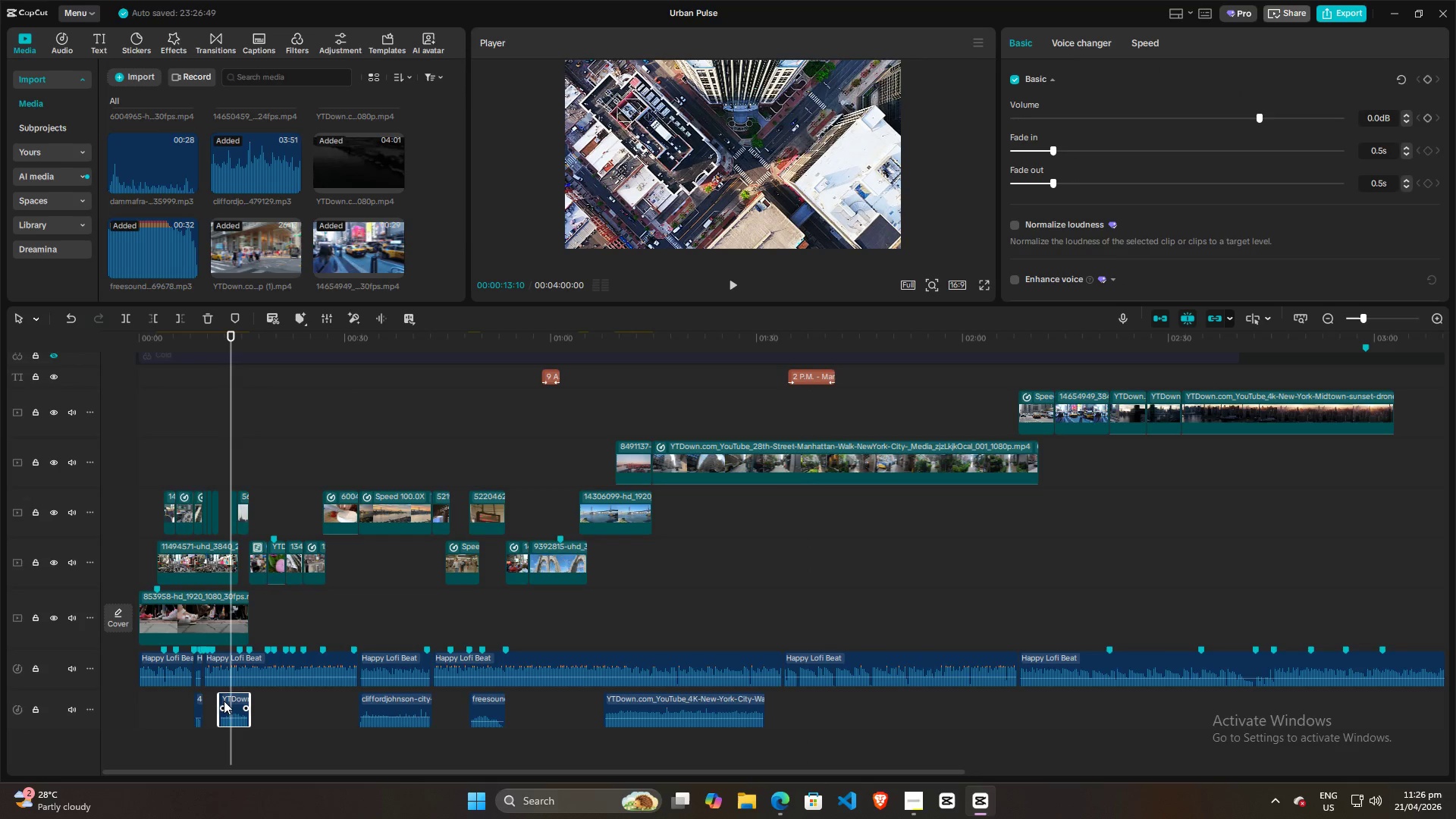 
left_click([224, 701])
 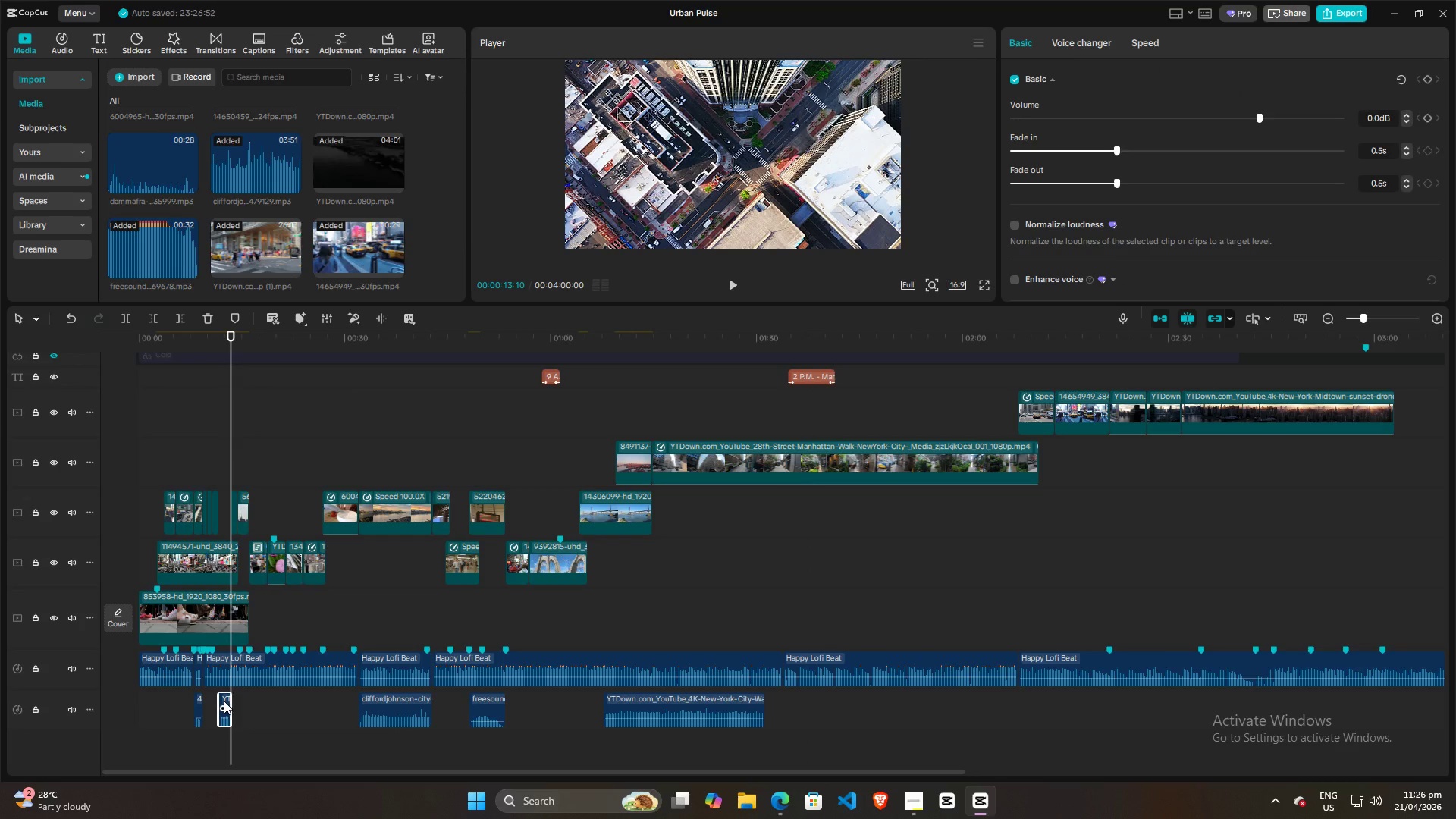 
key(W)
 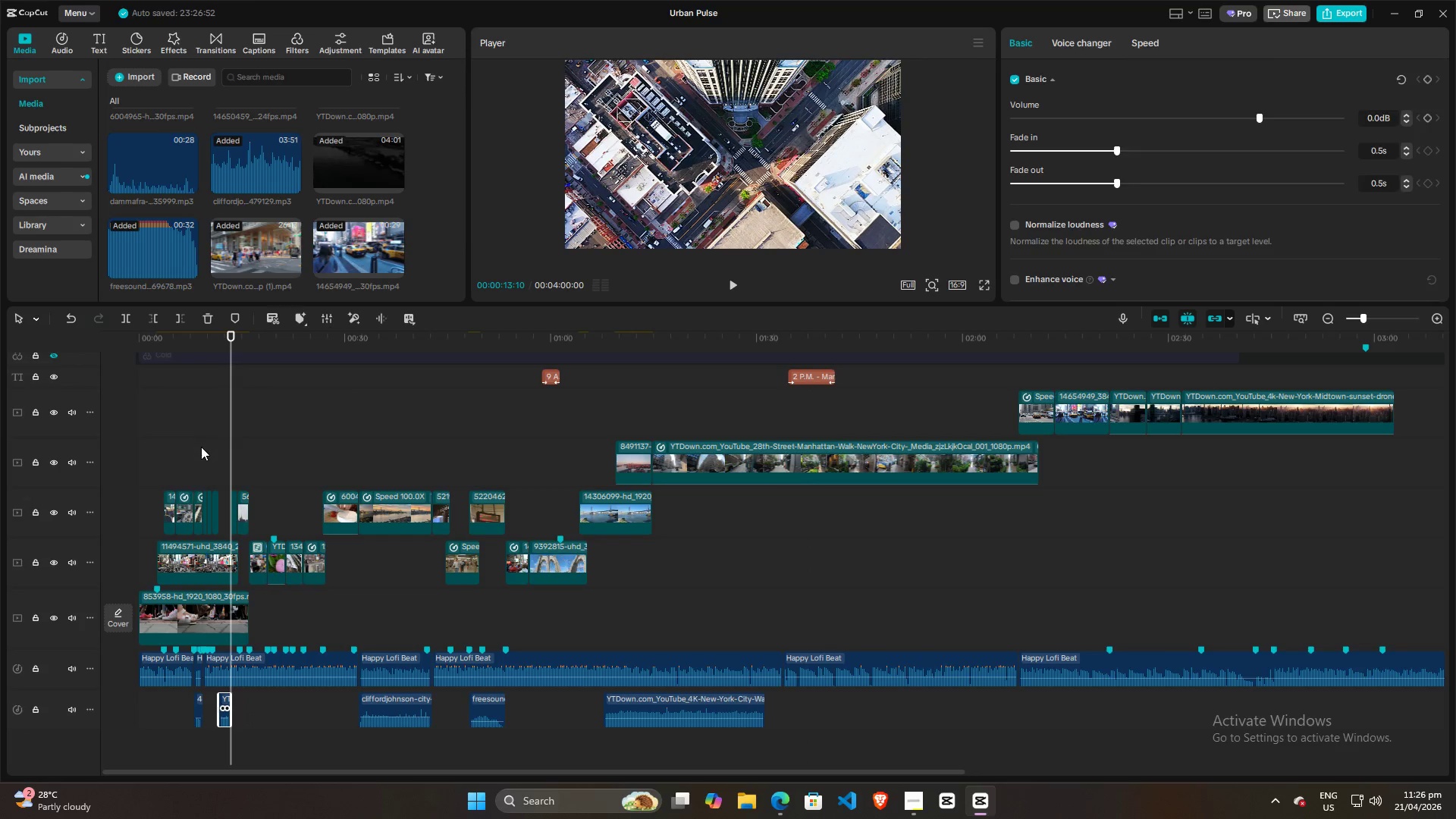 
left_click([201, 447])
 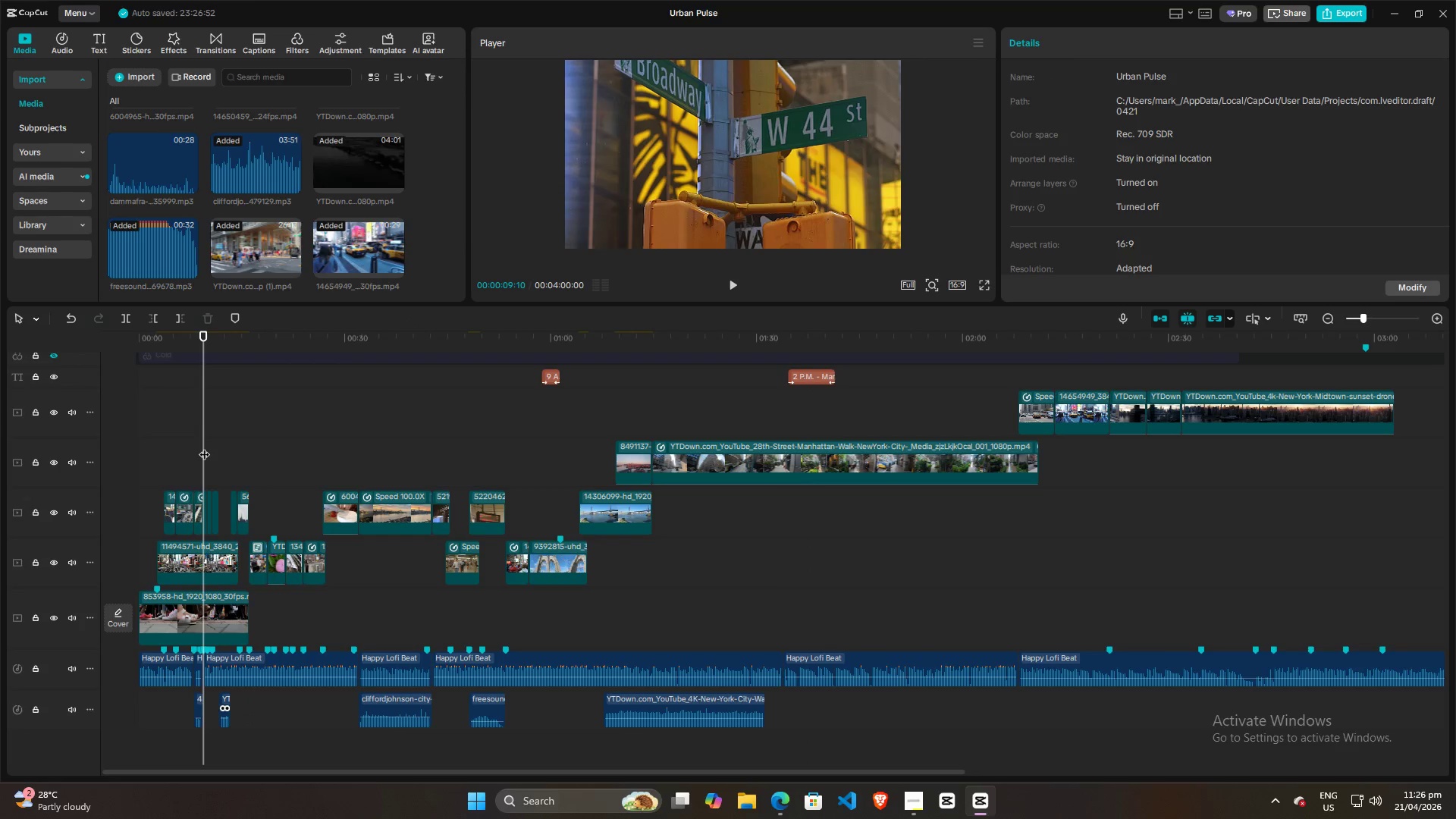 
key(Space)
 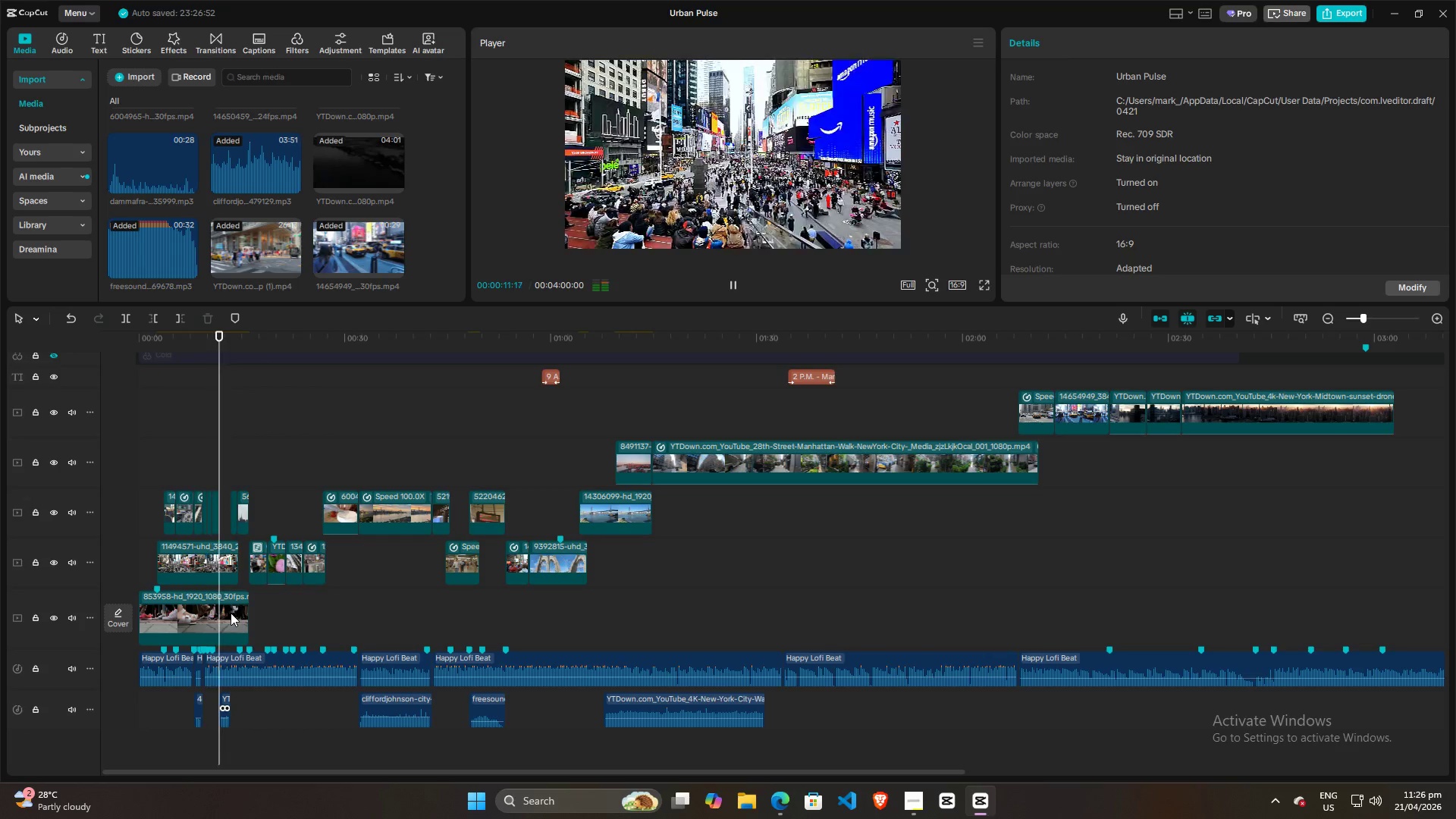 
key(Space)
 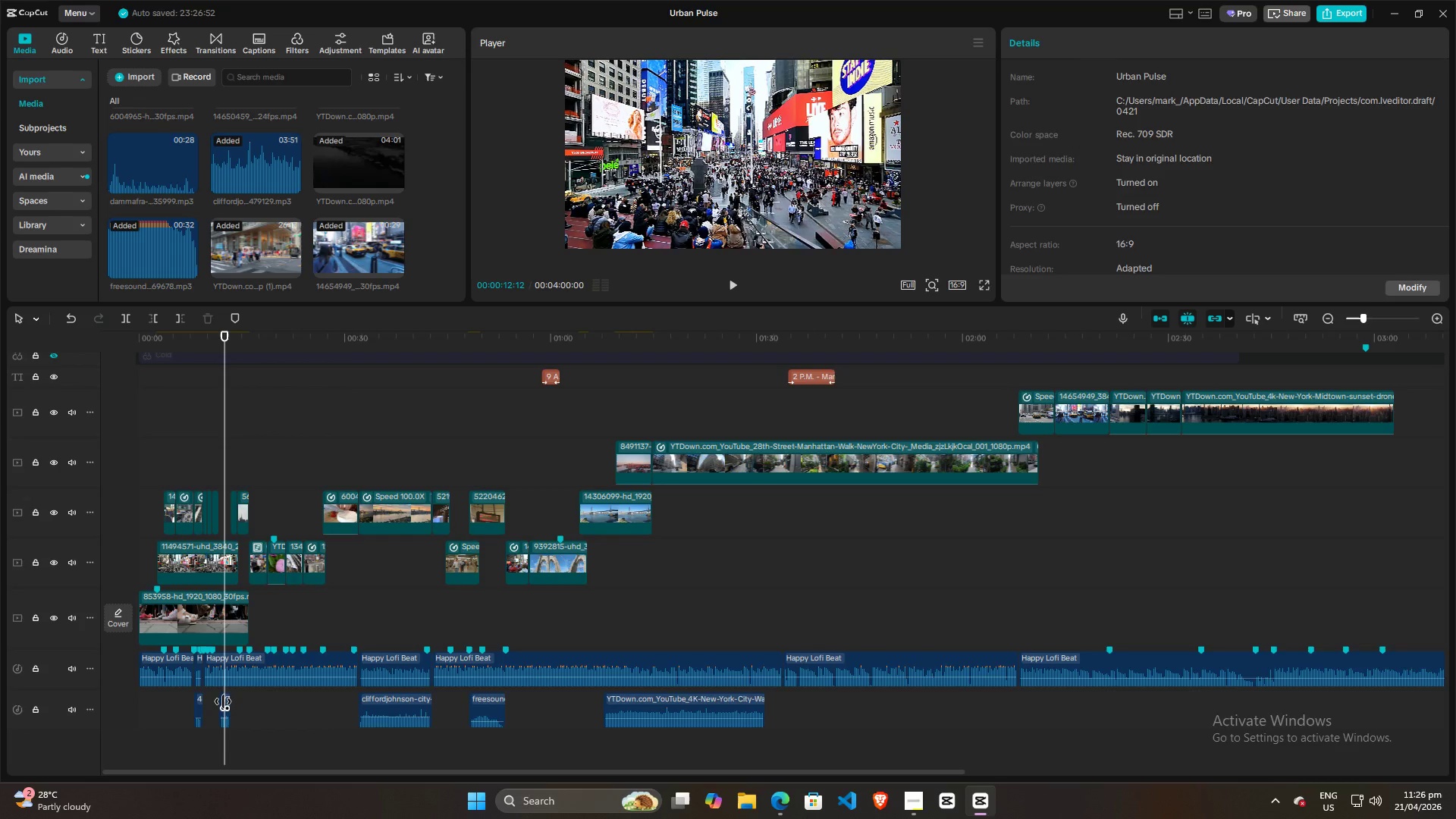 
left_click([223, 701])
 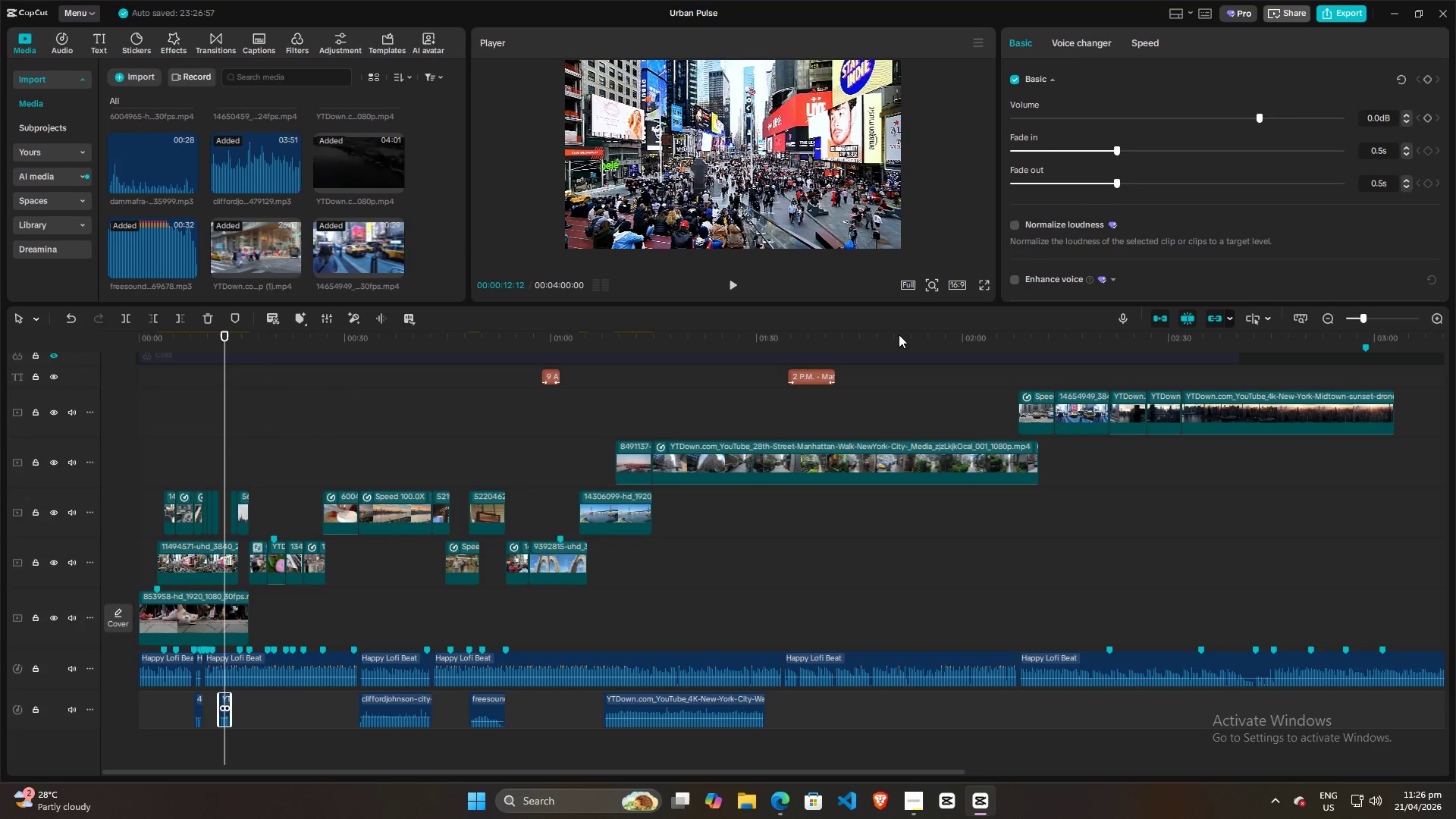 
key(Space)
 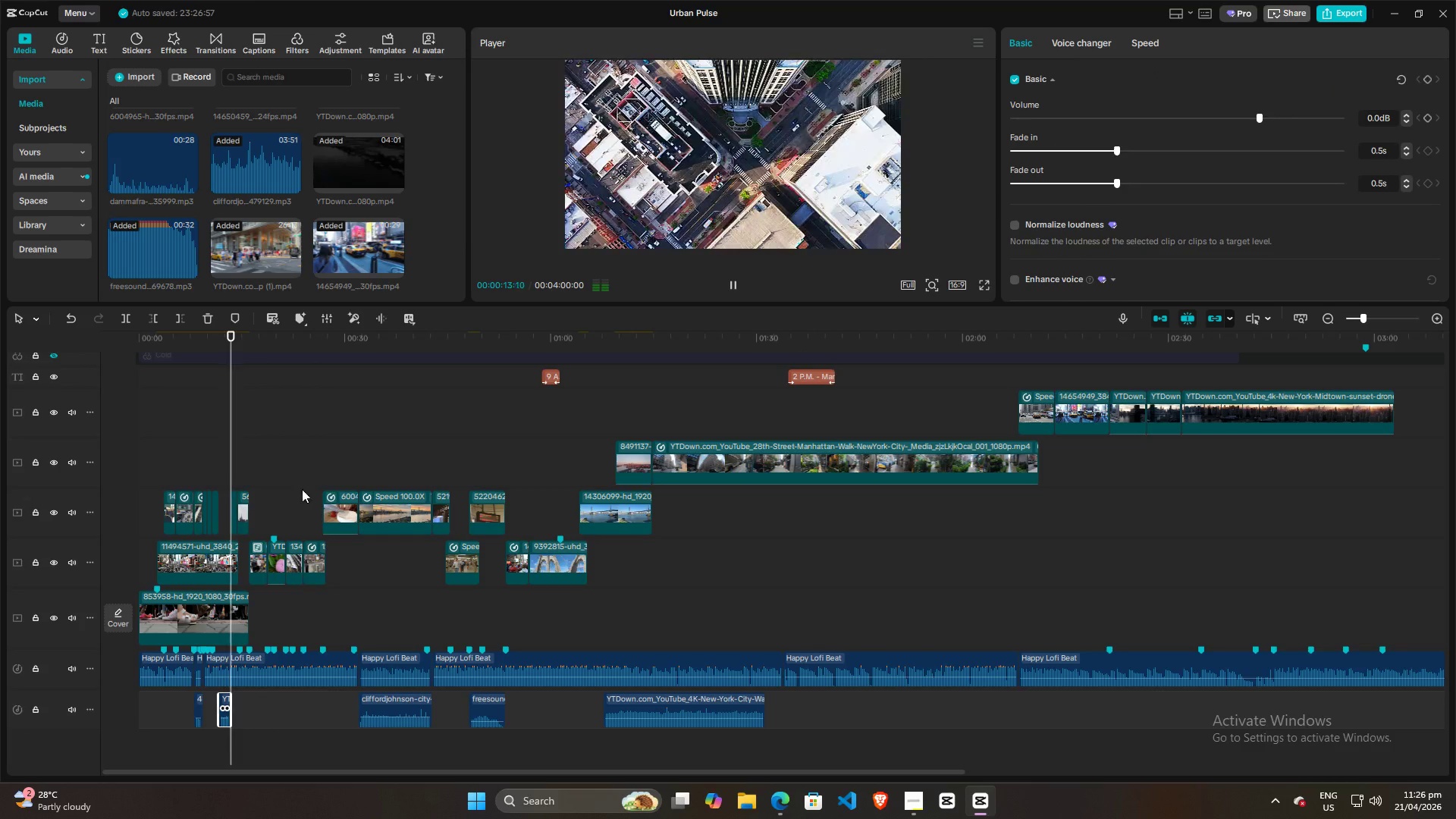 
key(Space)
 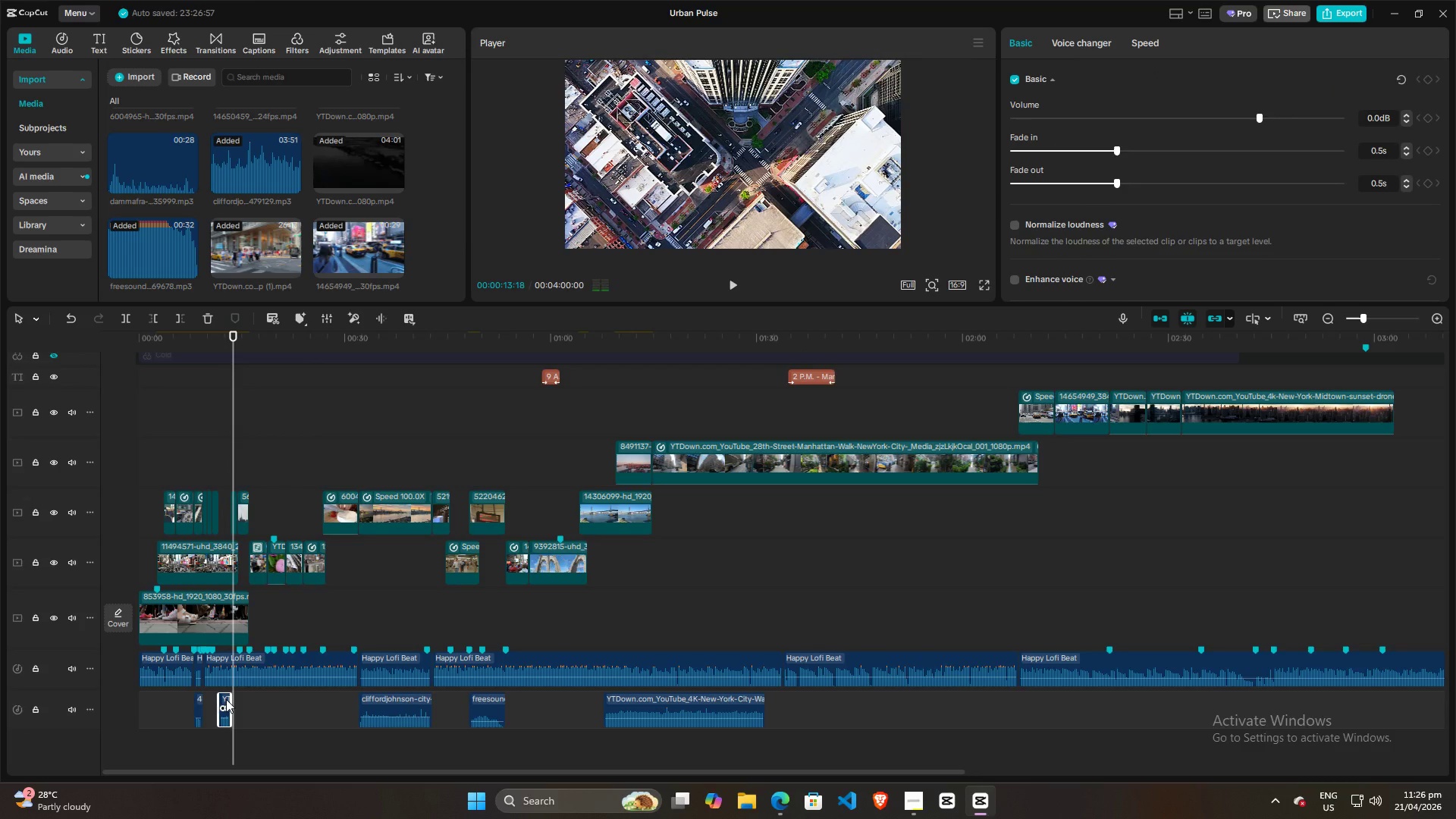 
left_click([225, 701])
 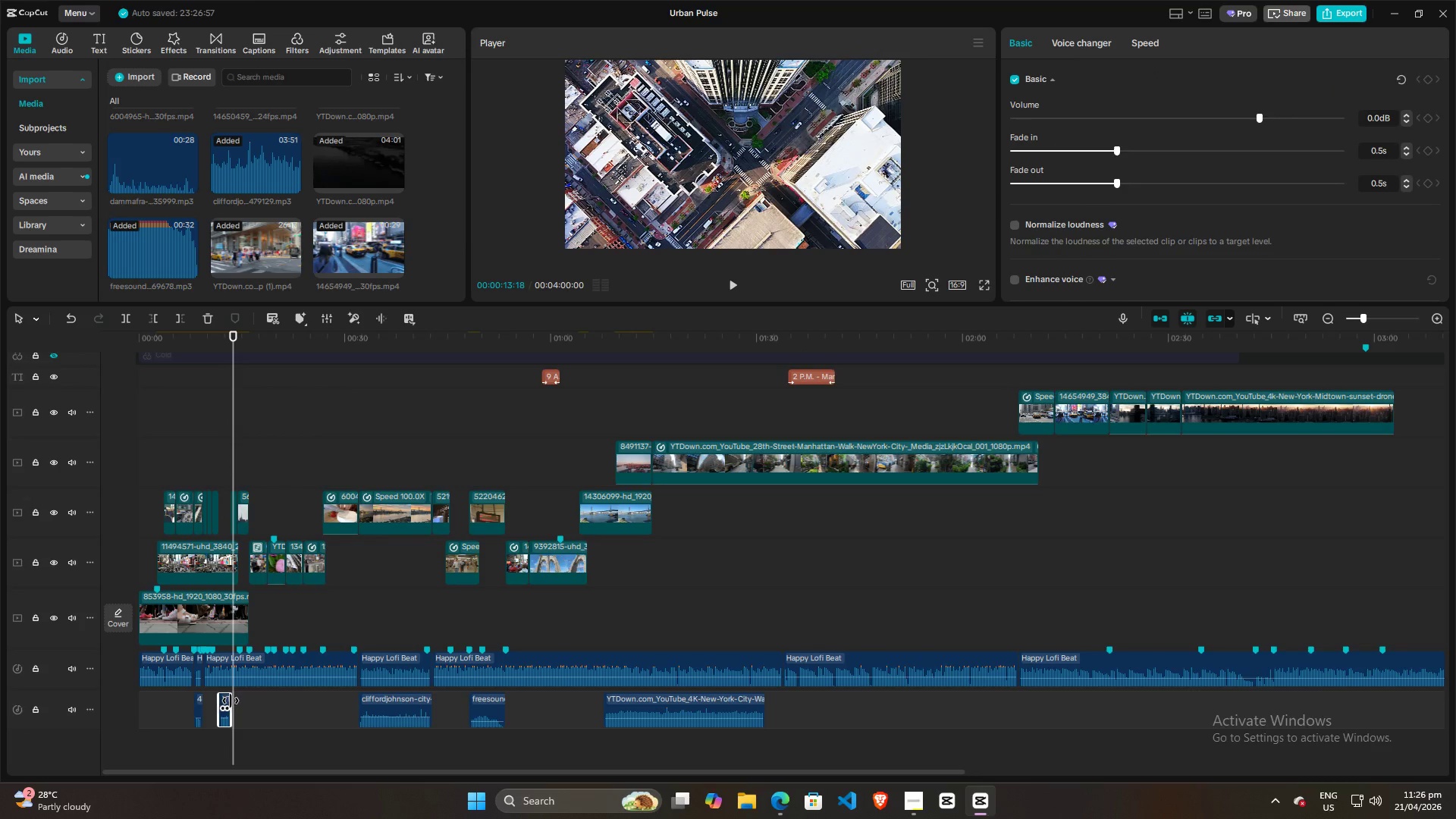 
left_click_drag(start_coordinate=[231, 701], to_coordinate=[281, 701])
 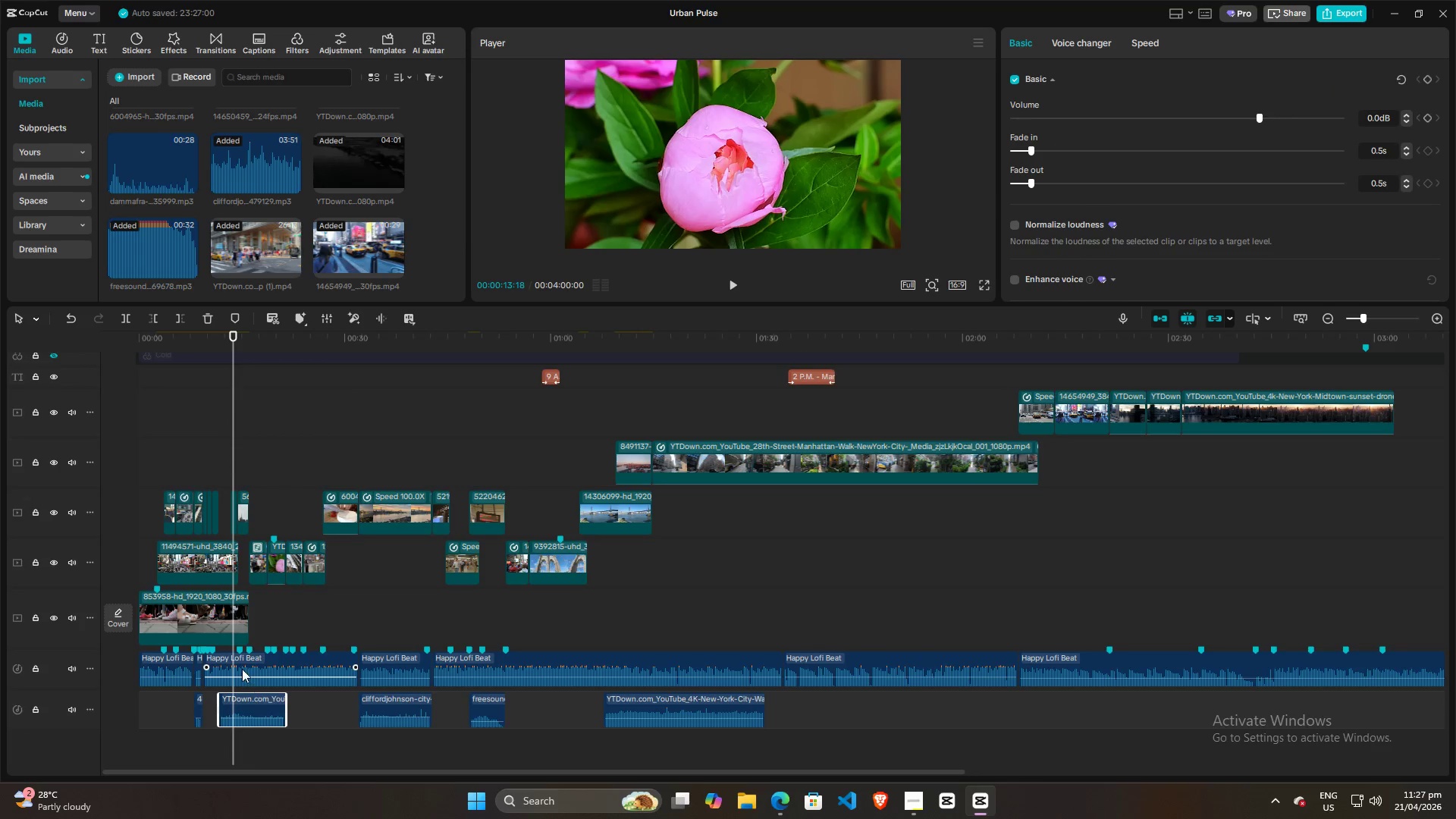 
key(Space)
 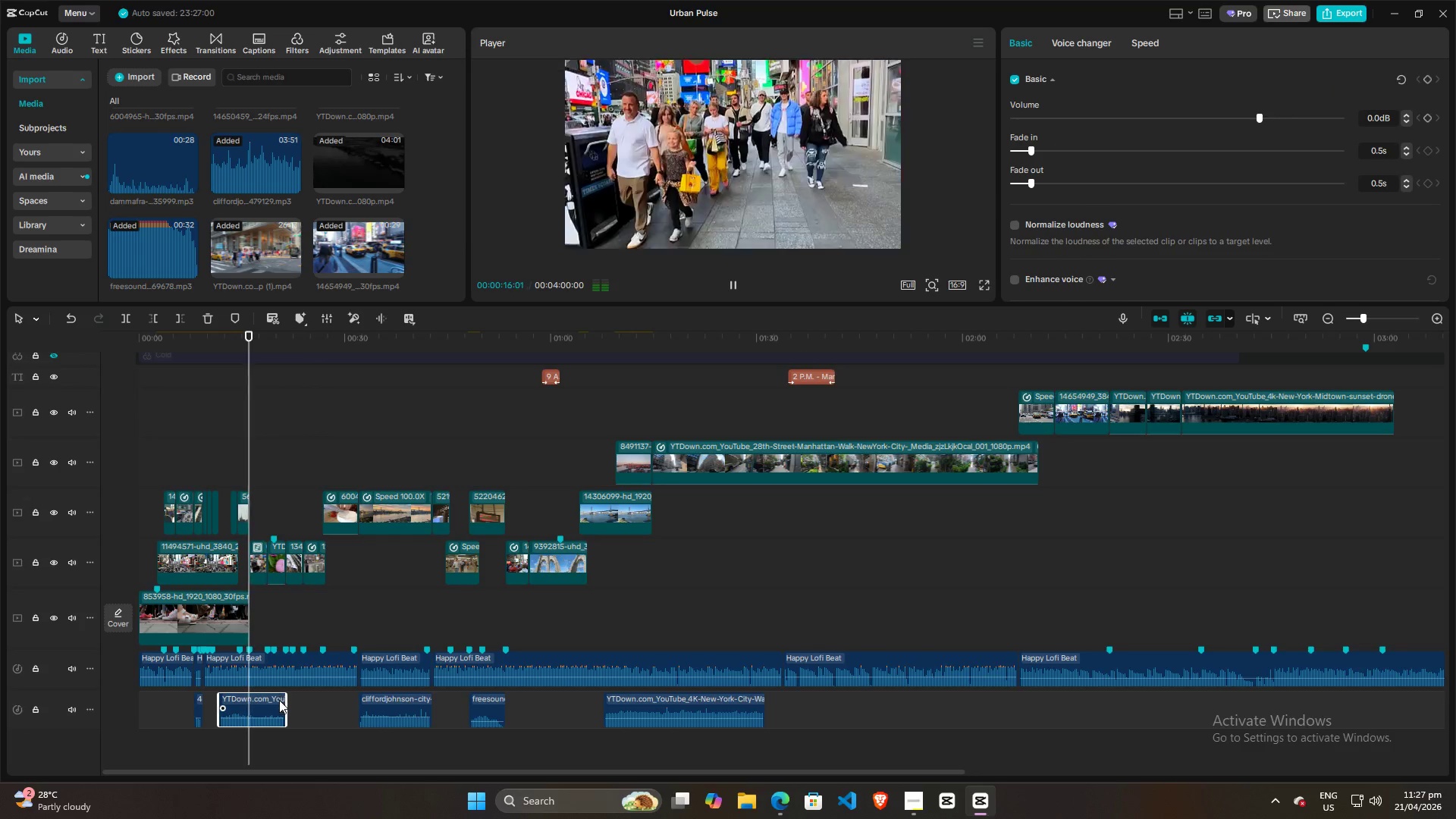 
left_click_drag(start_coordinate=[286, 704], to_coordinate=[327, 702])
 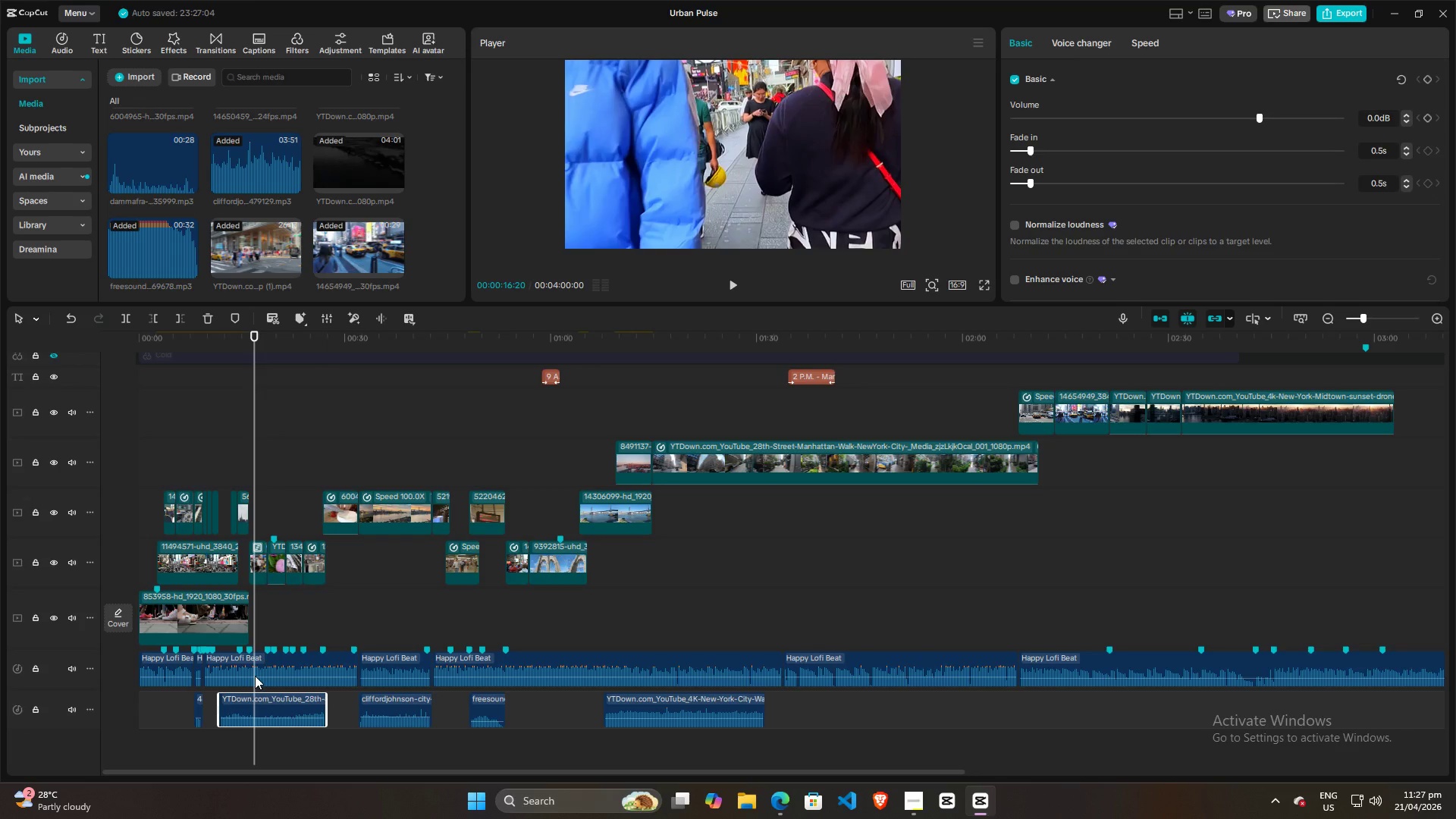 
key(Space)
 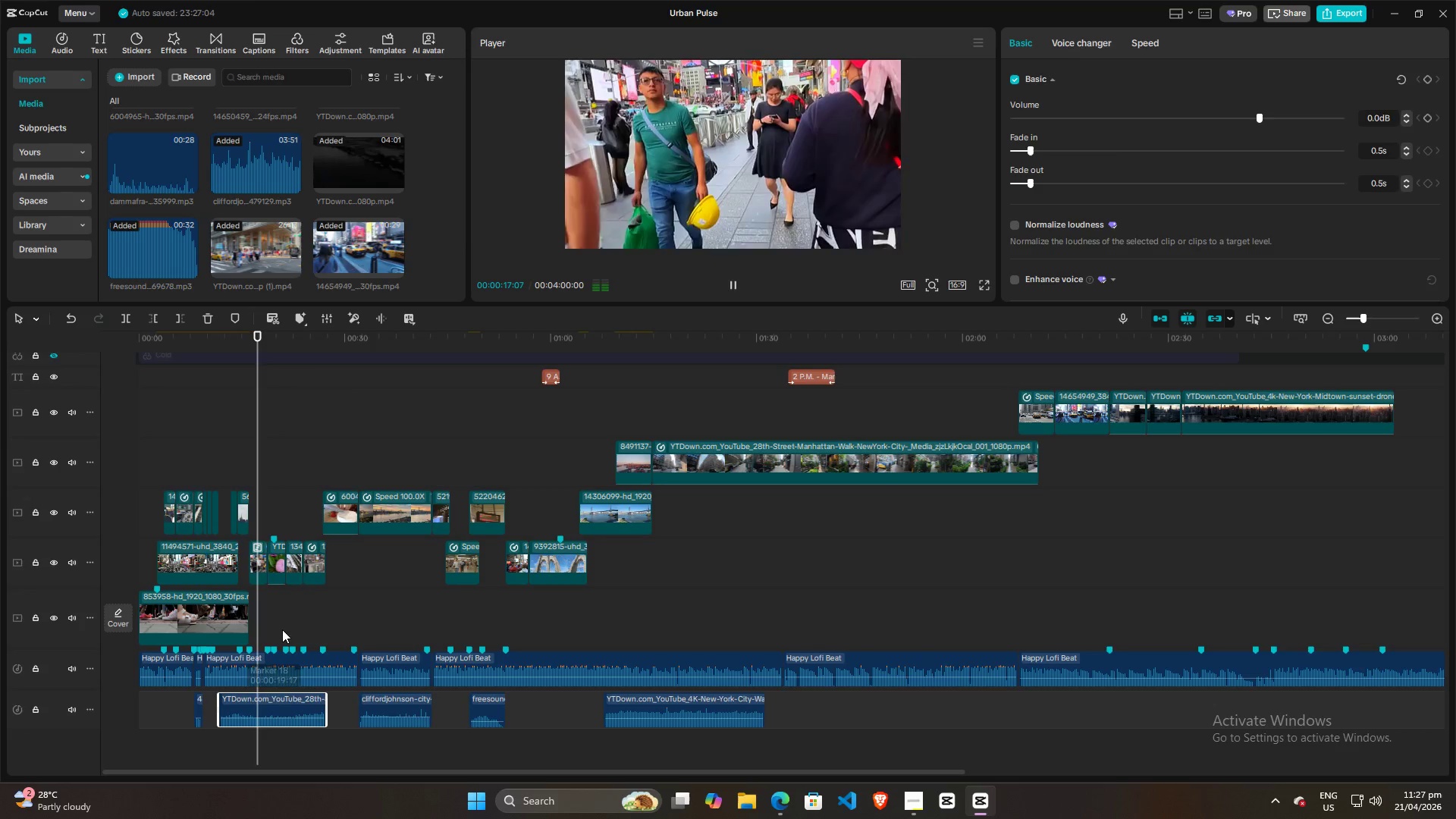 
left_click([281, 628])
 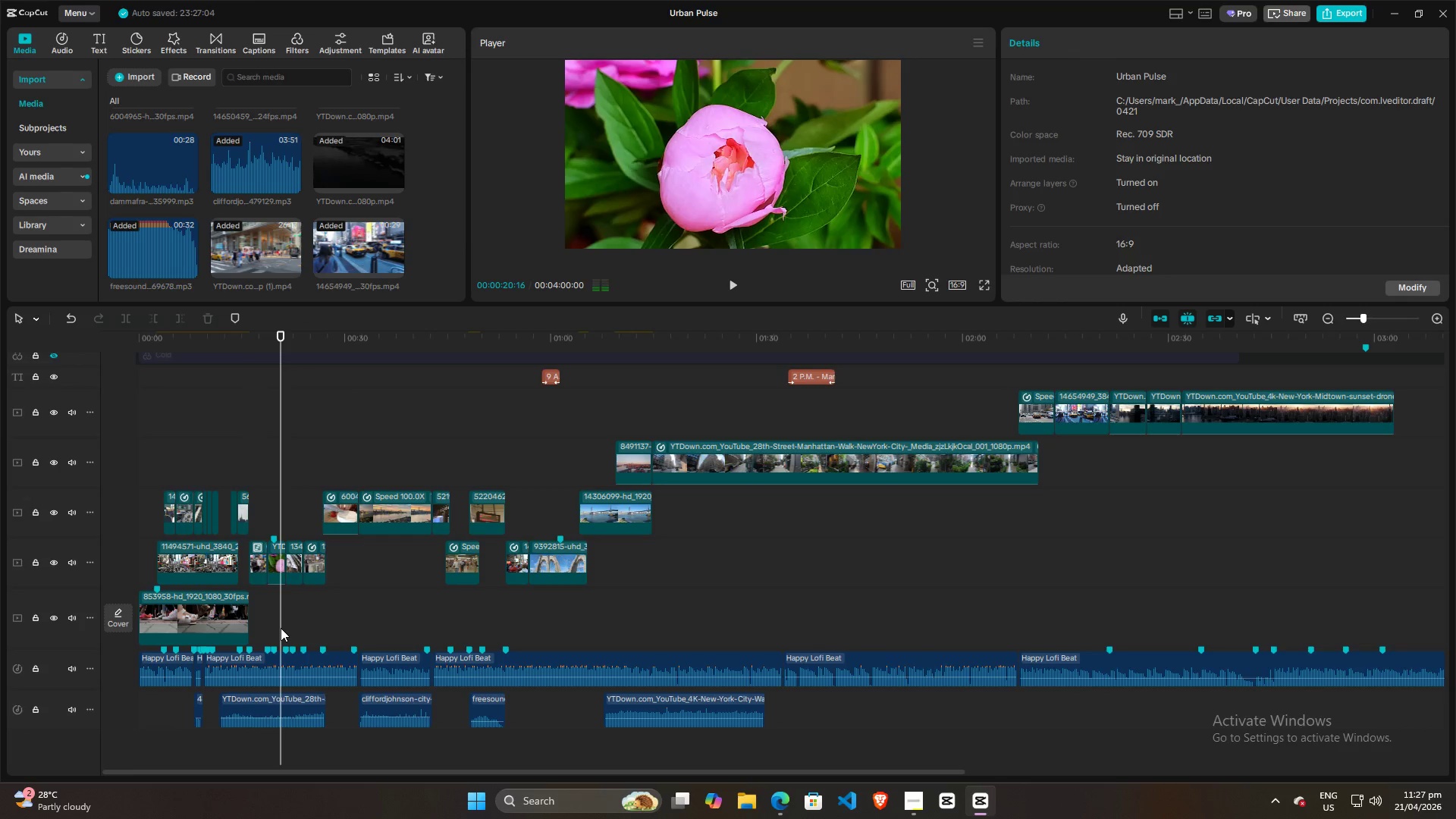 
key(Space)
 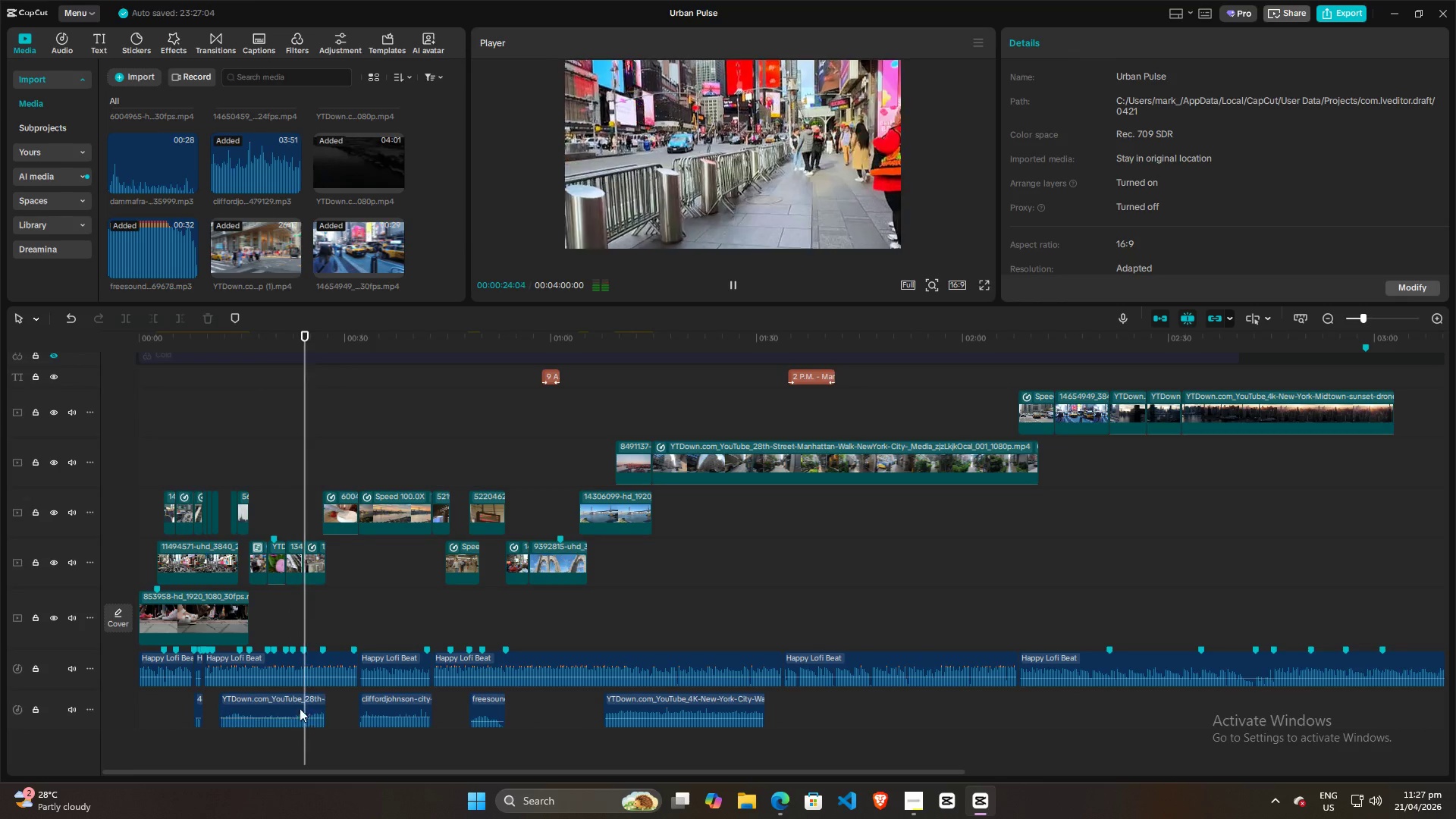 
key(Space)
 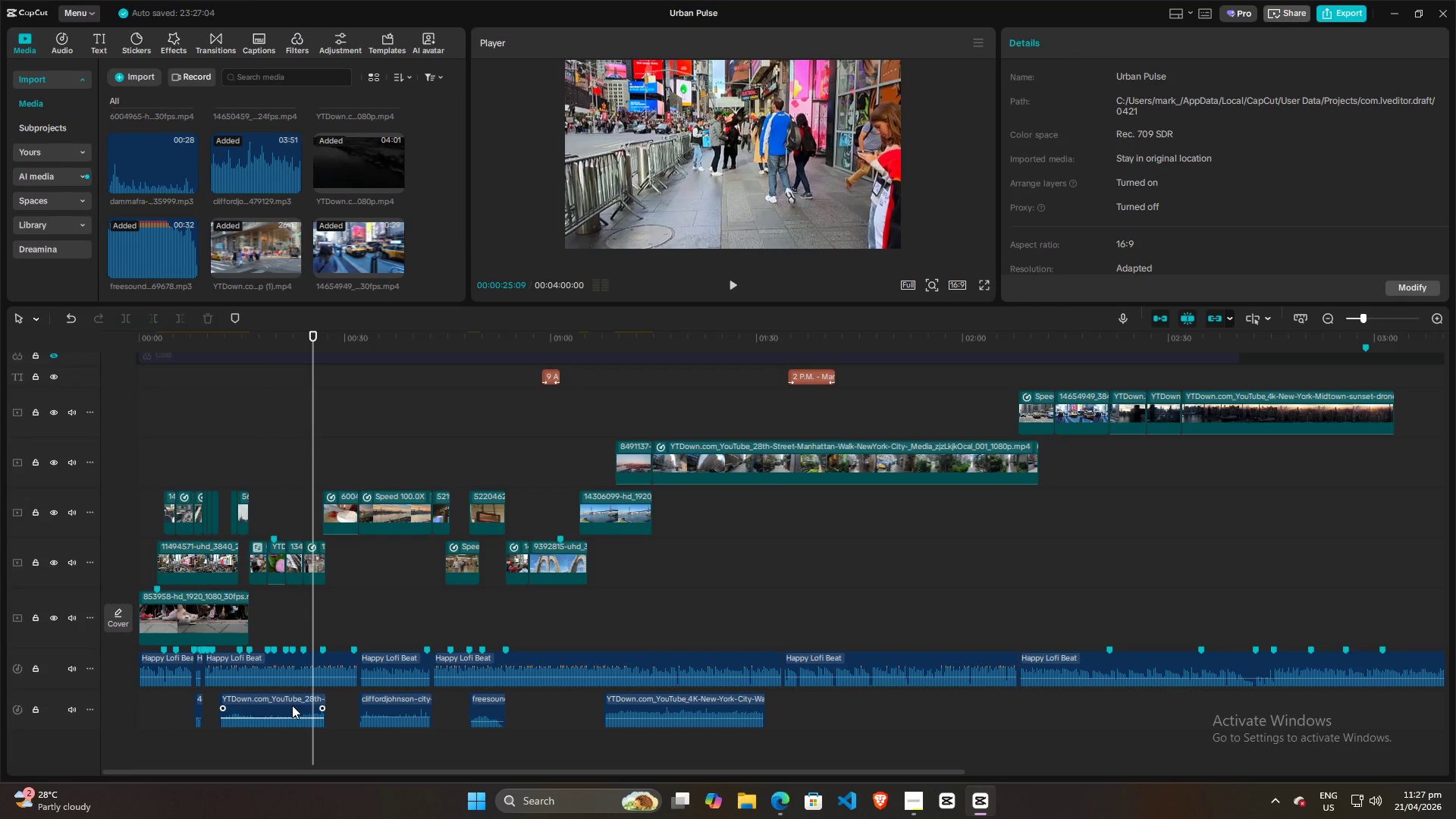 
left_click([292, 705])
 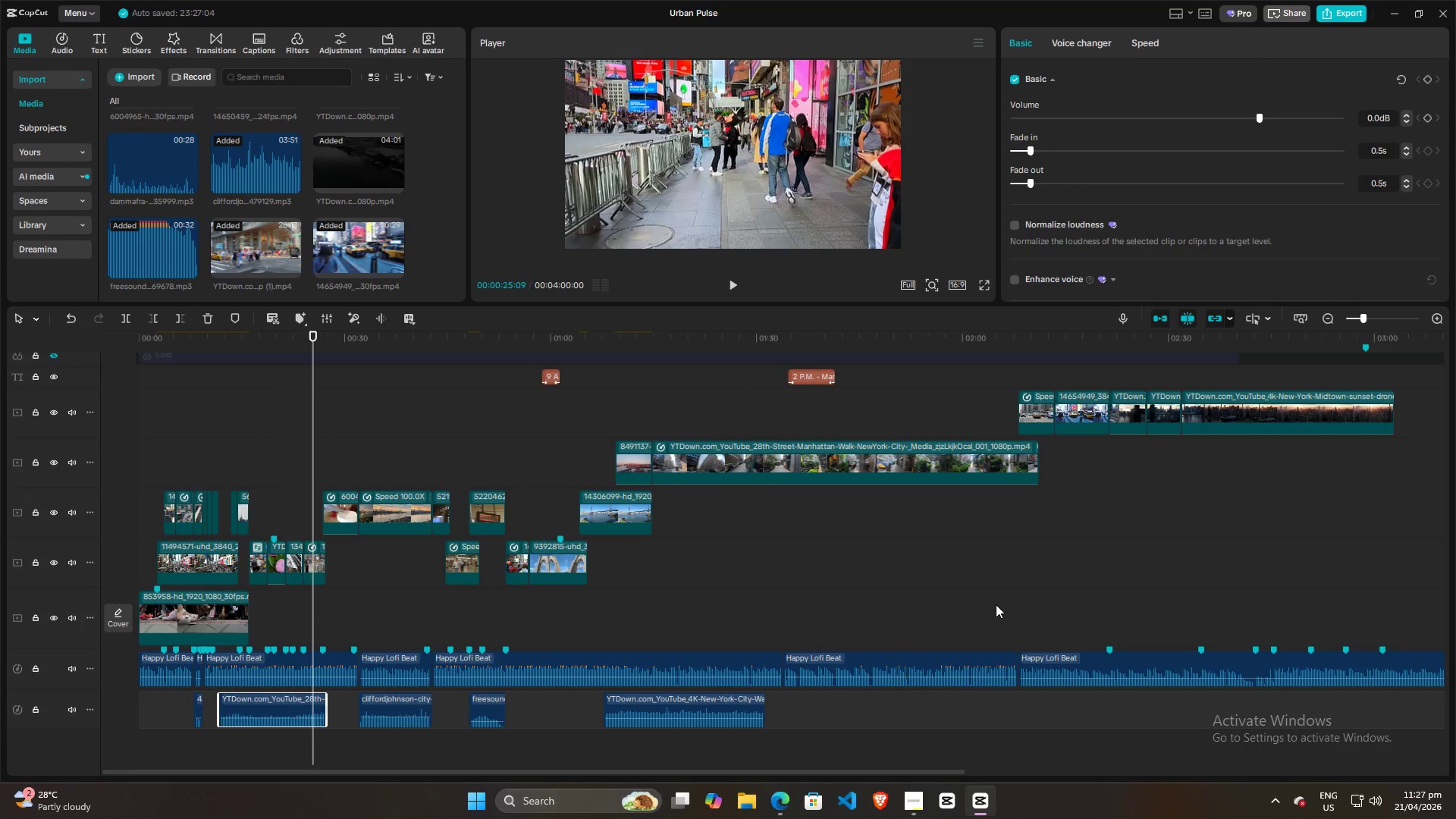 
key(Control+ControlLeft)
 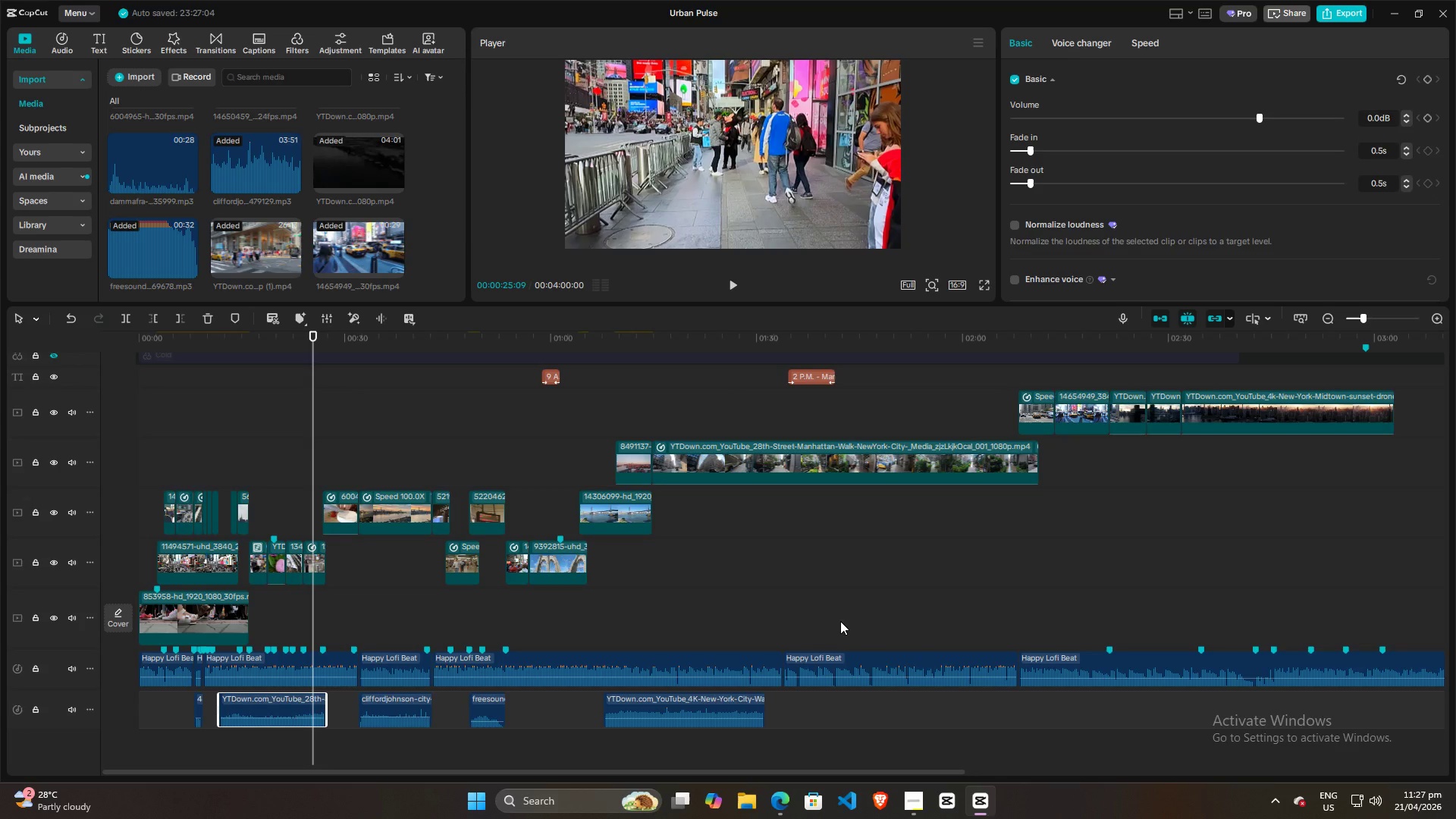 
key(Control+Z)
 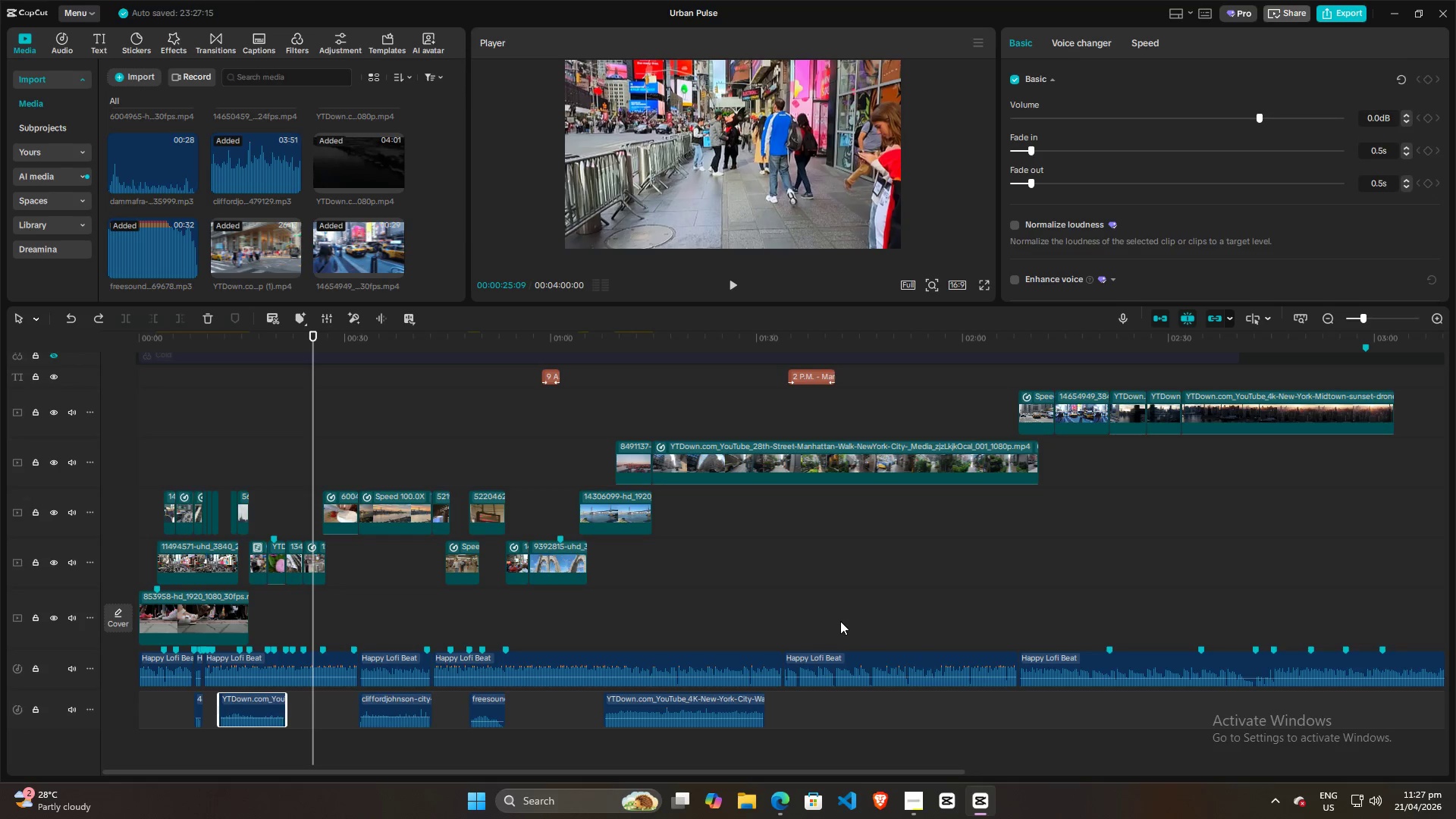 
key(Control+Z)
 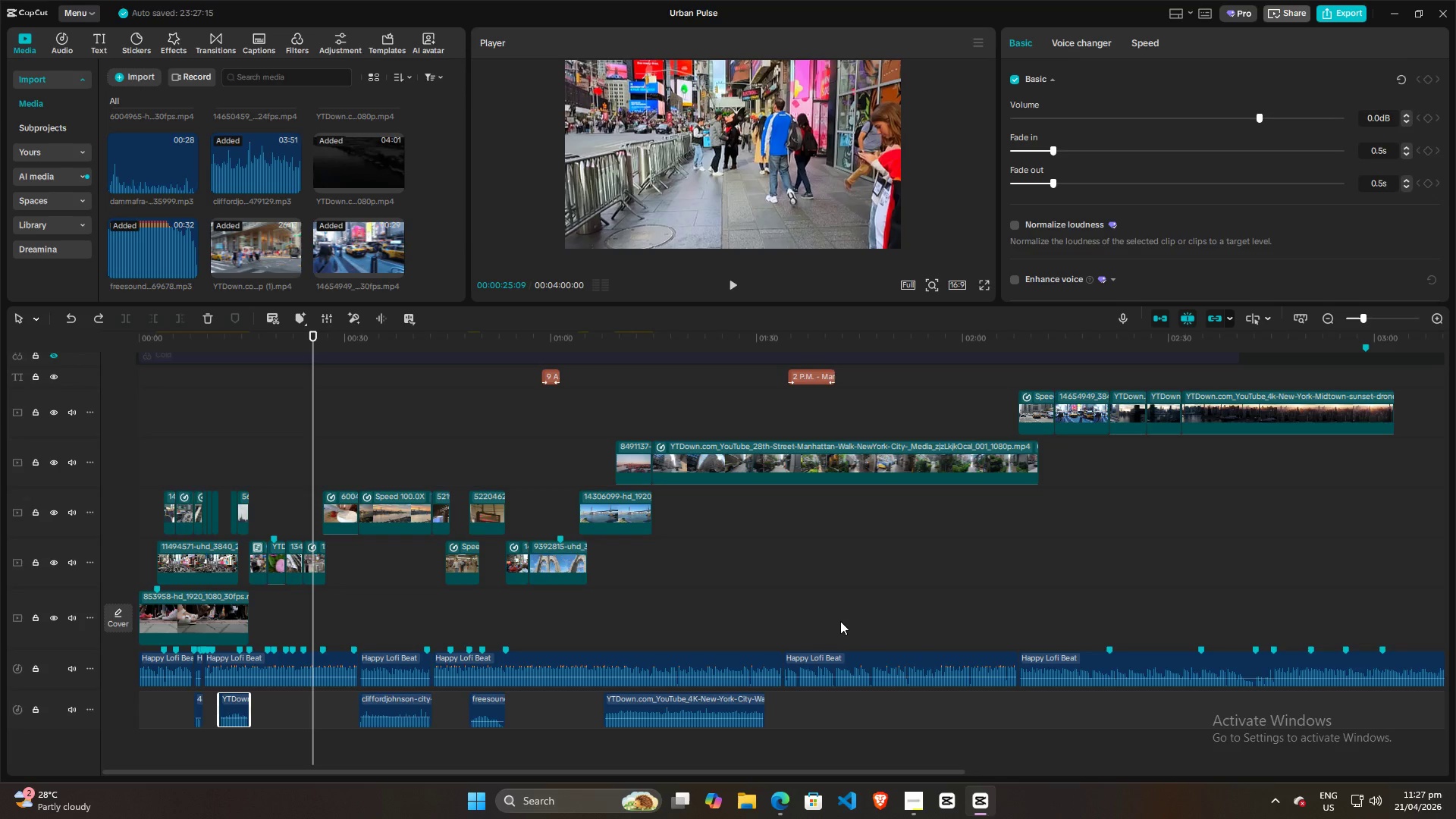 
key(Control+Z)
 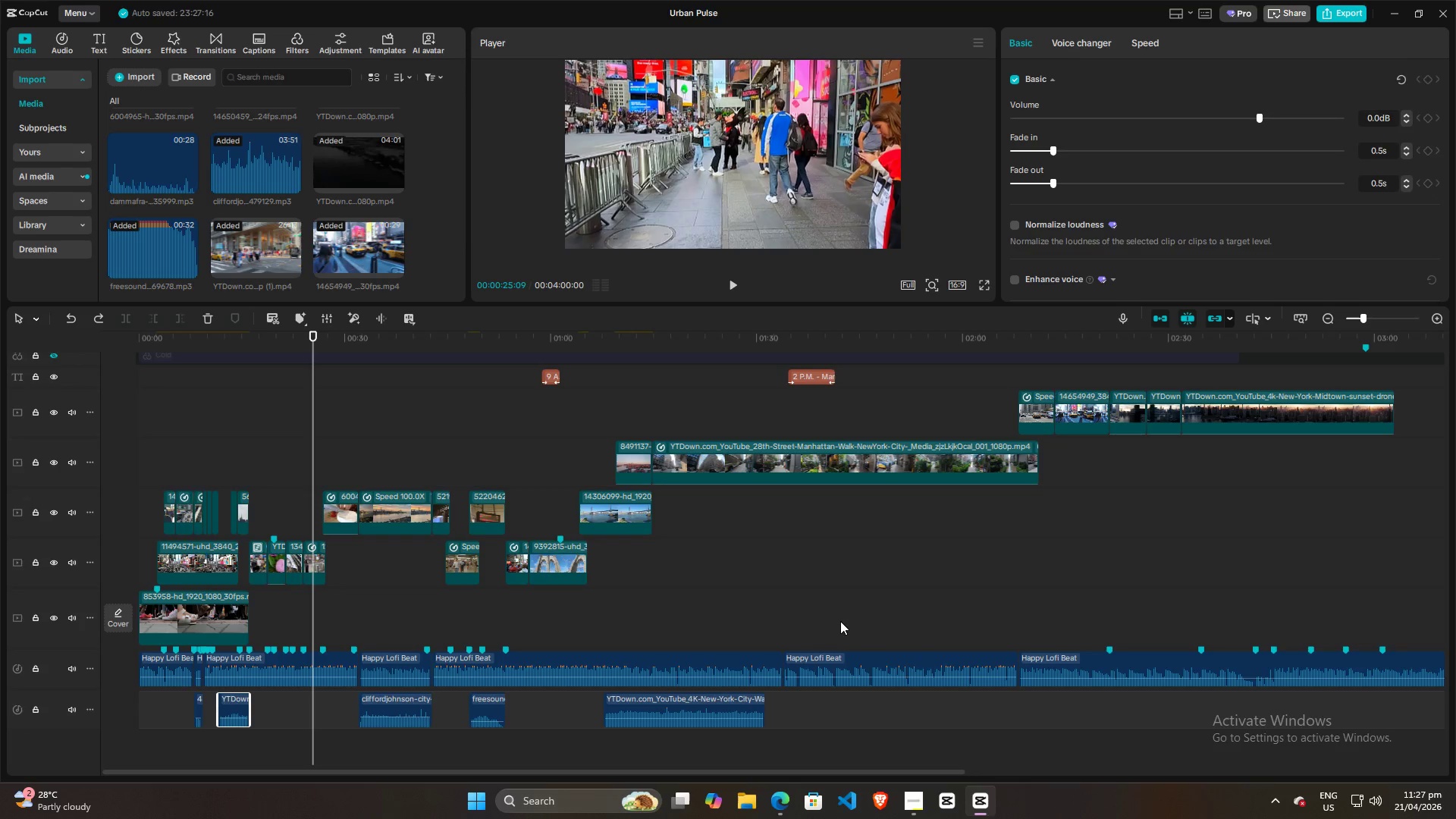 
key(Control+Z)
 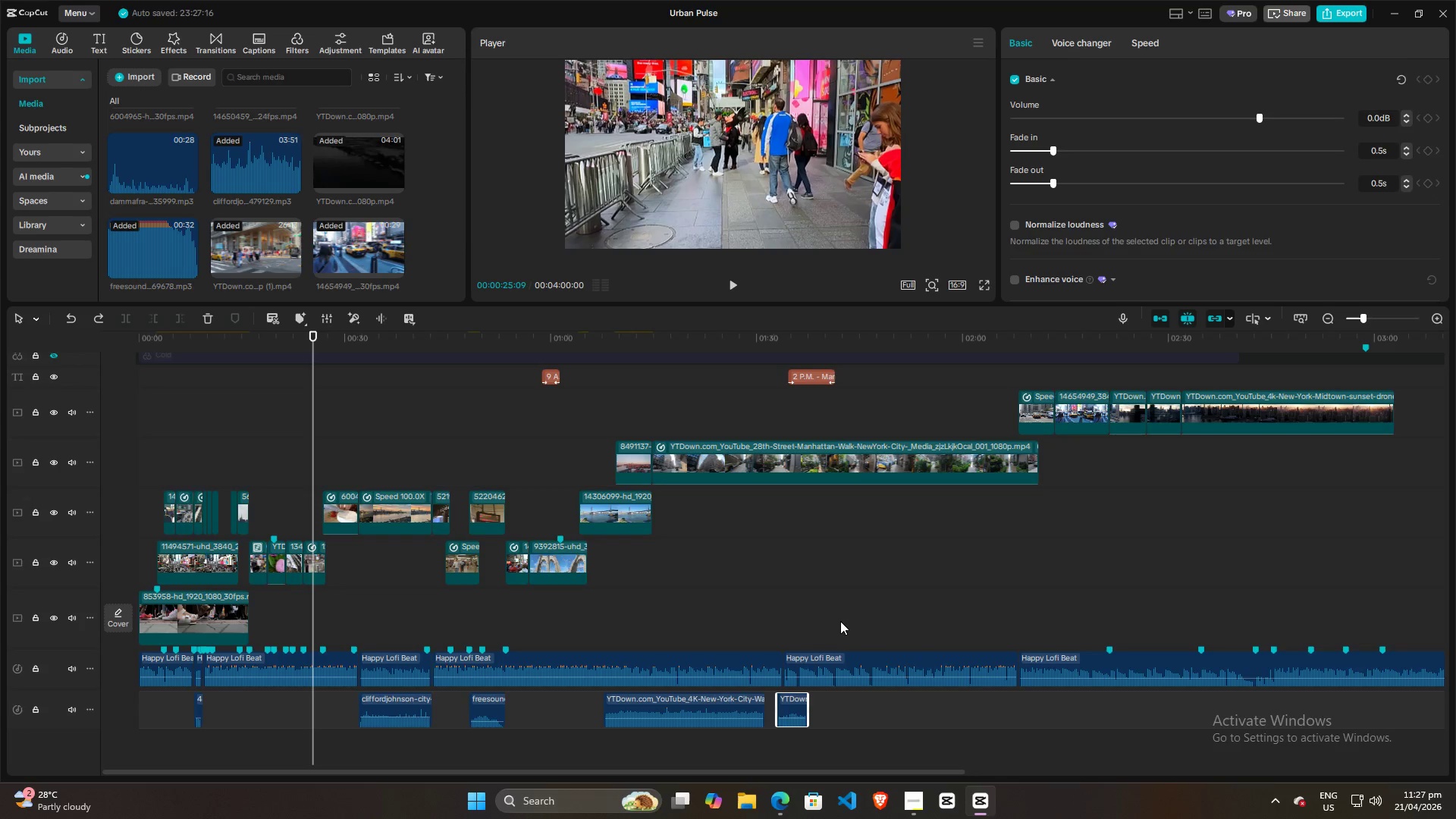 
key(Control+Z)
 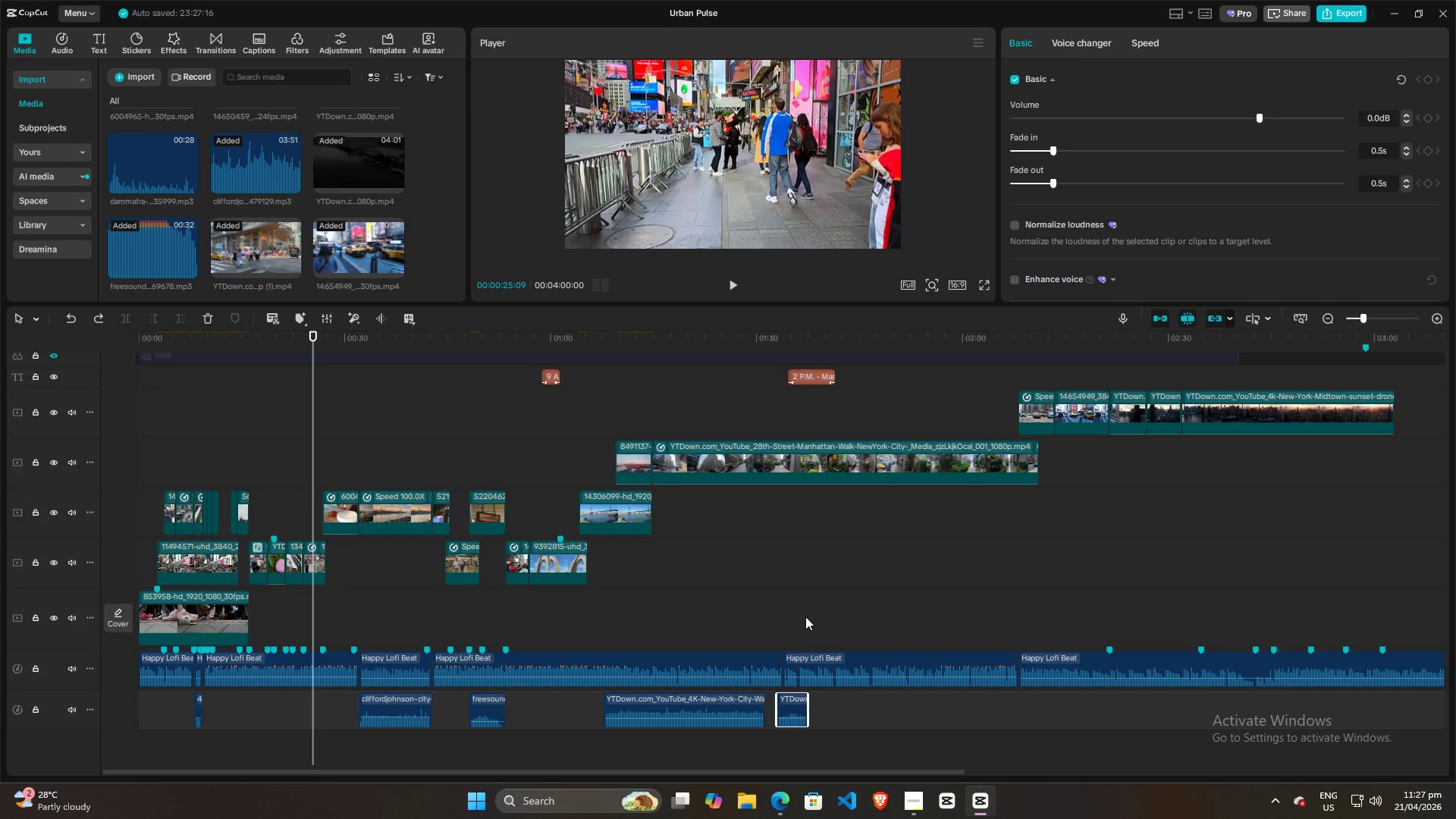 
left_click([783, 610])
 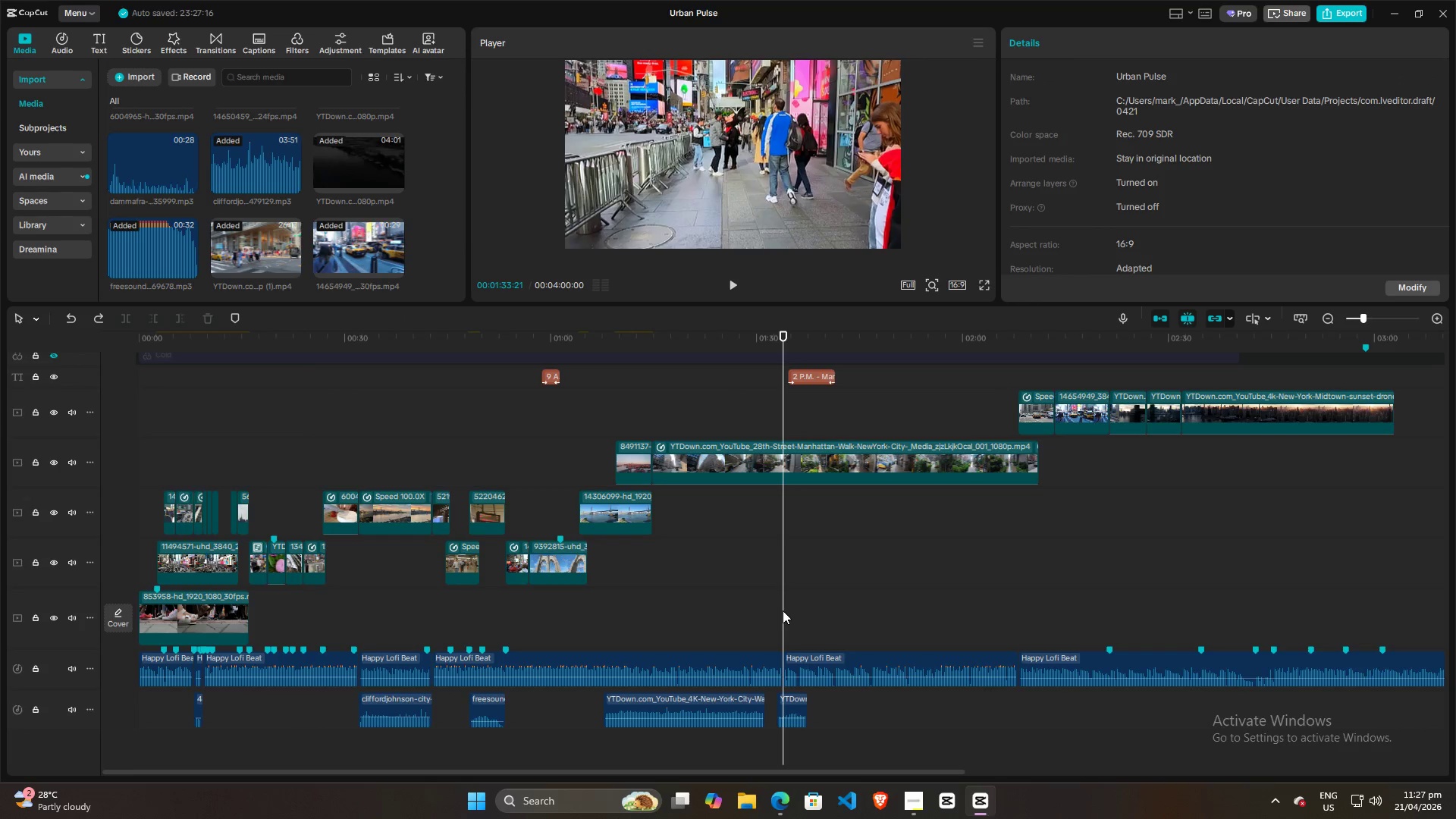 
key(Space)
 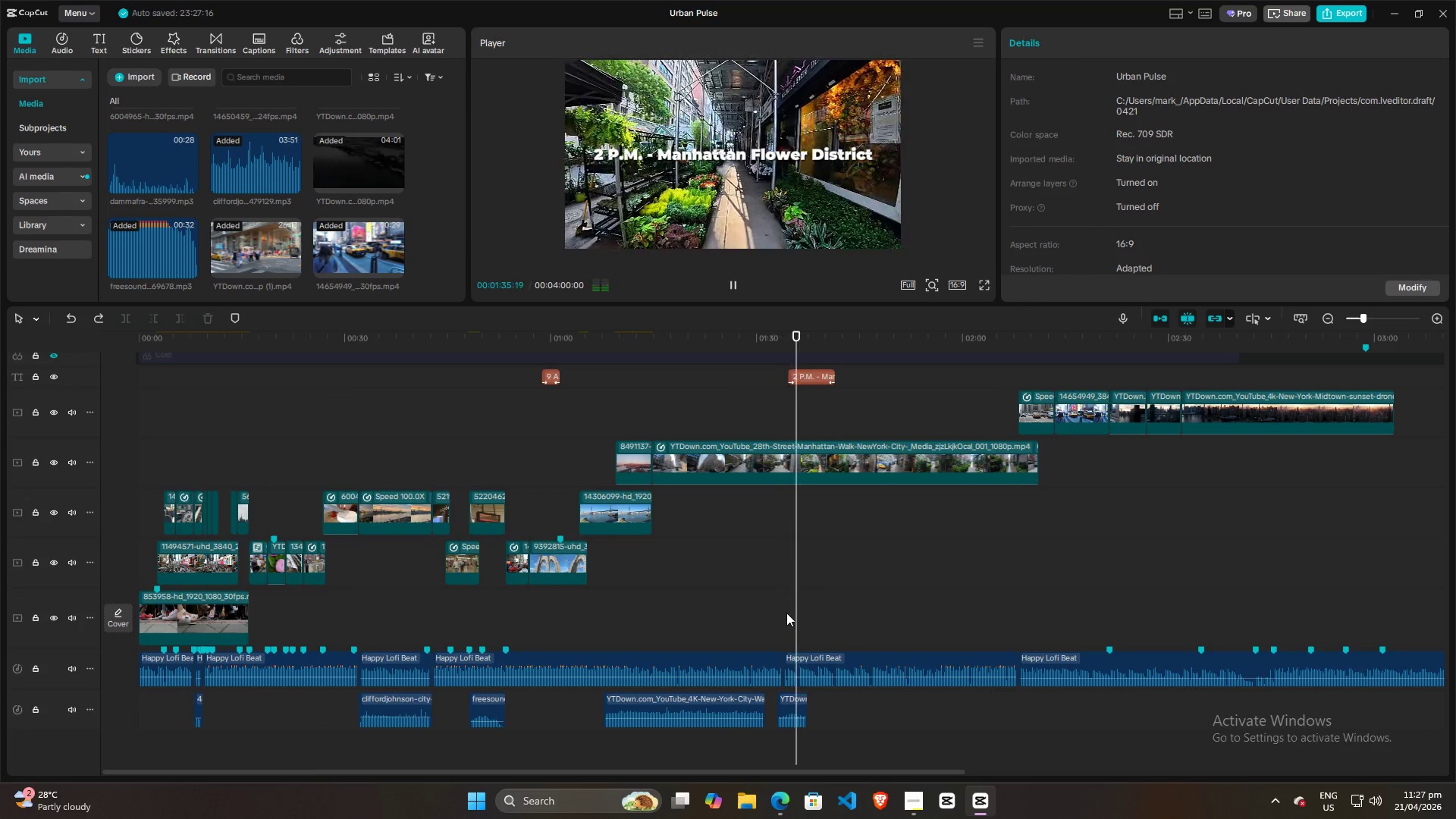 
key(Space)
 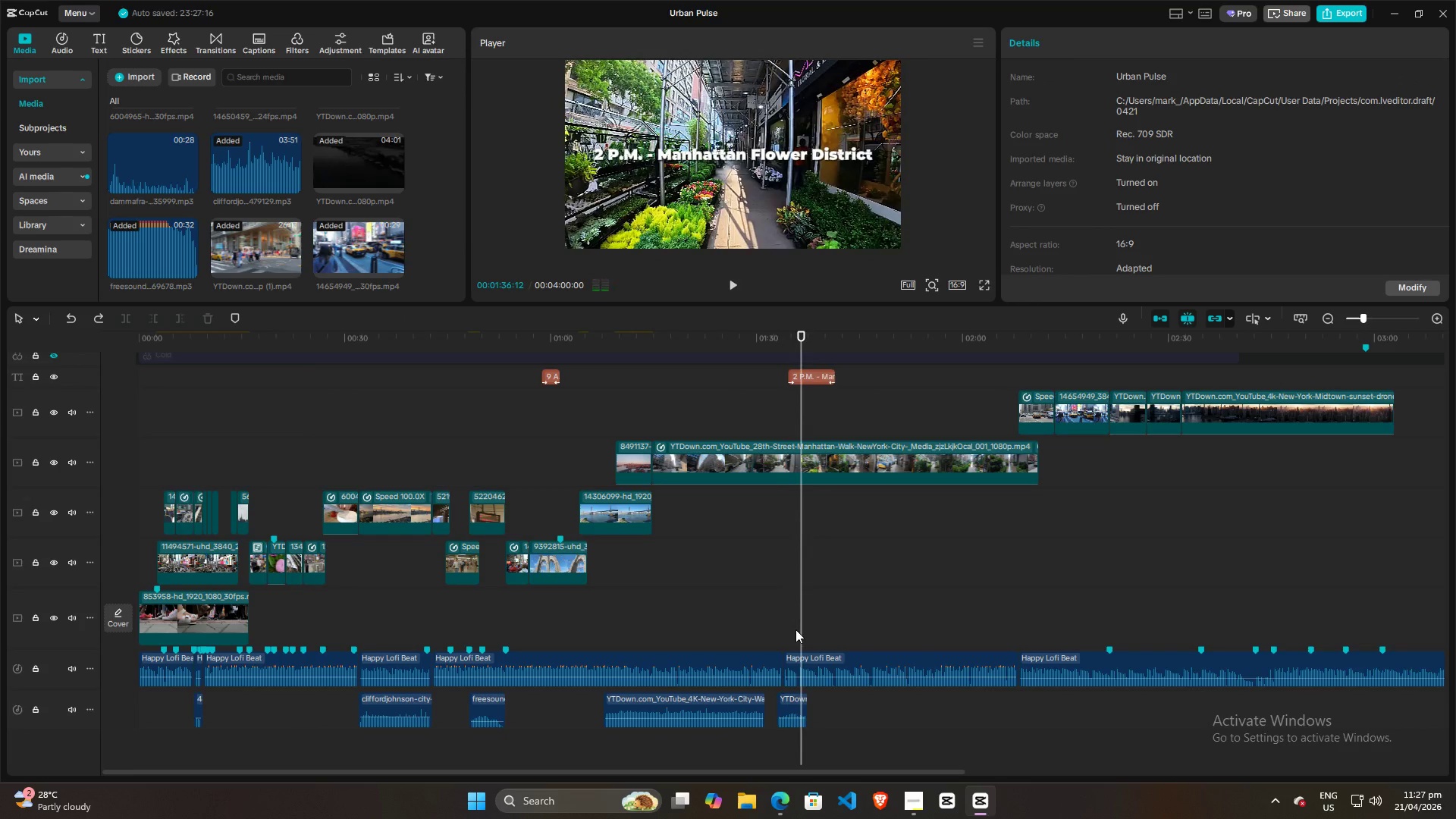 
key(Space)
 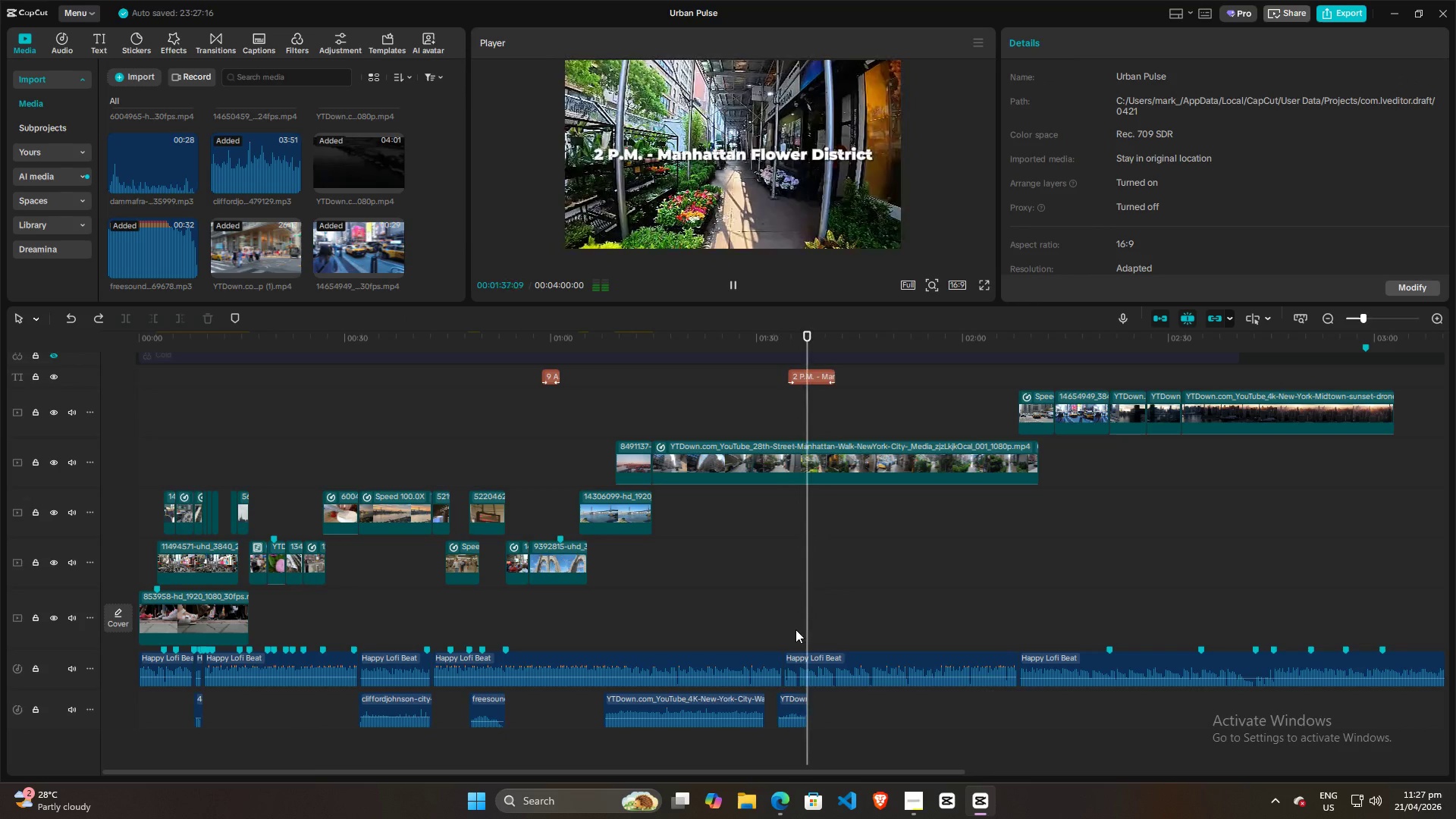 
key(Space)
 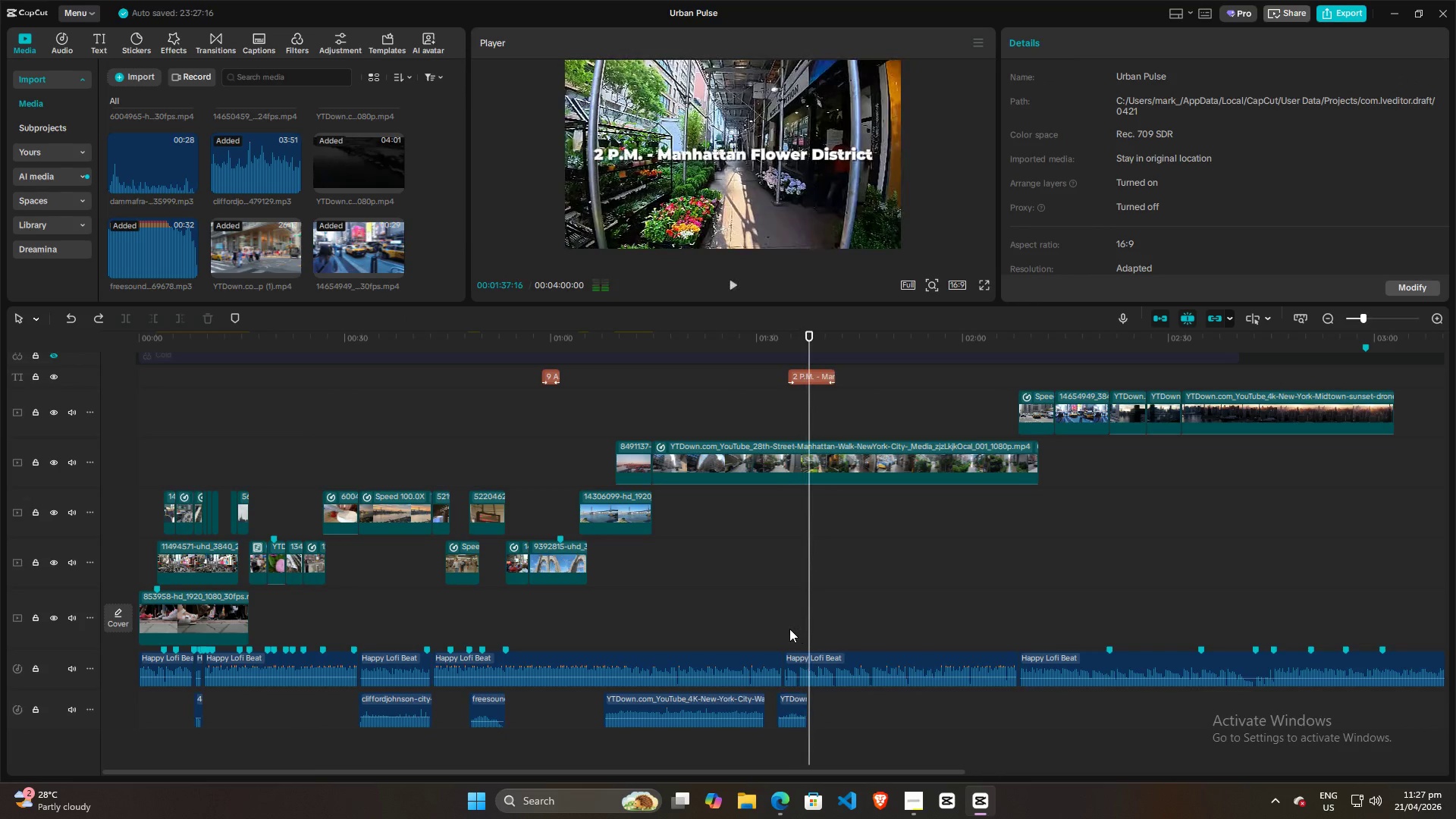 
left_click([789, 629])
 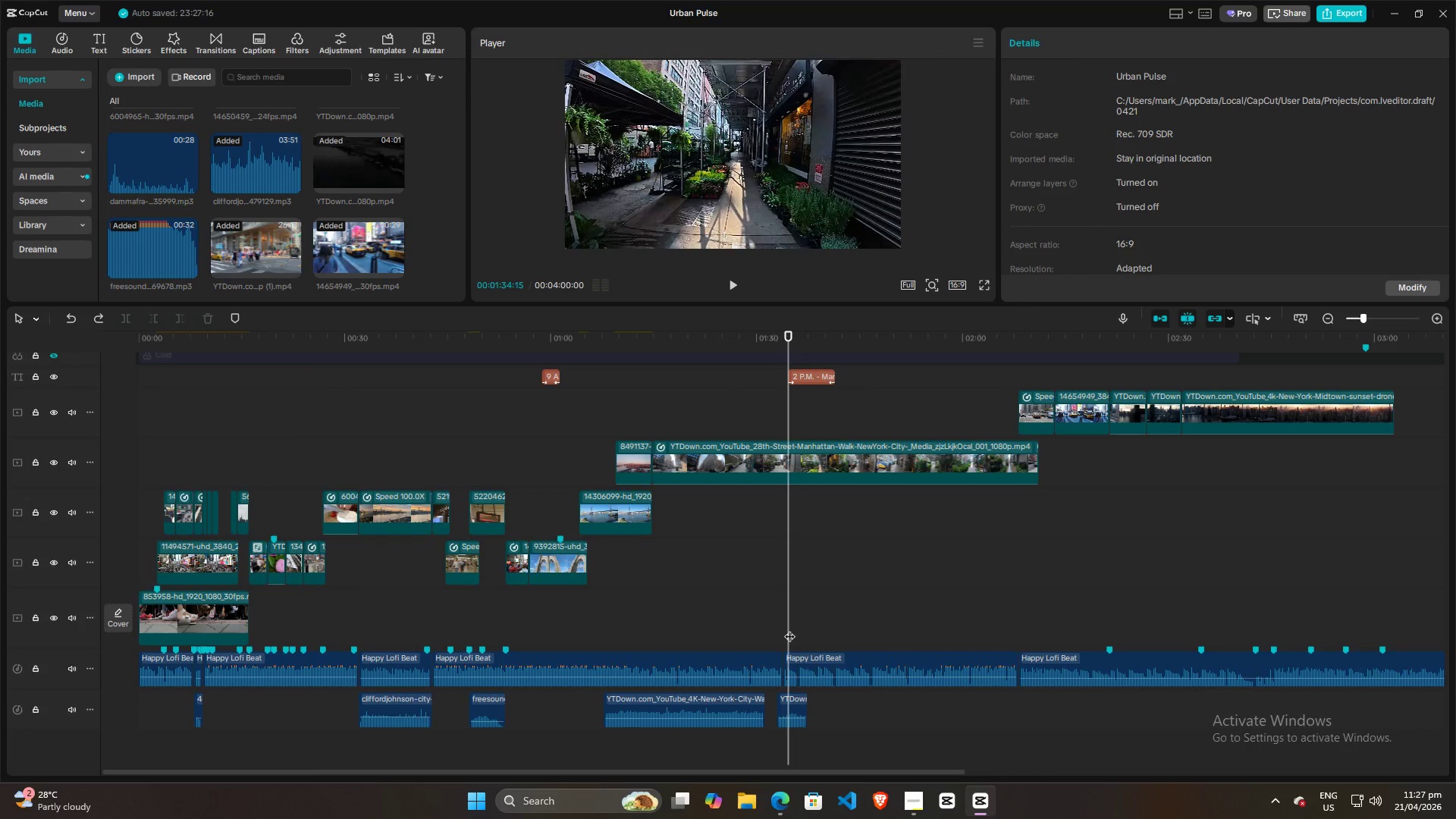 
key(Control+Z)
 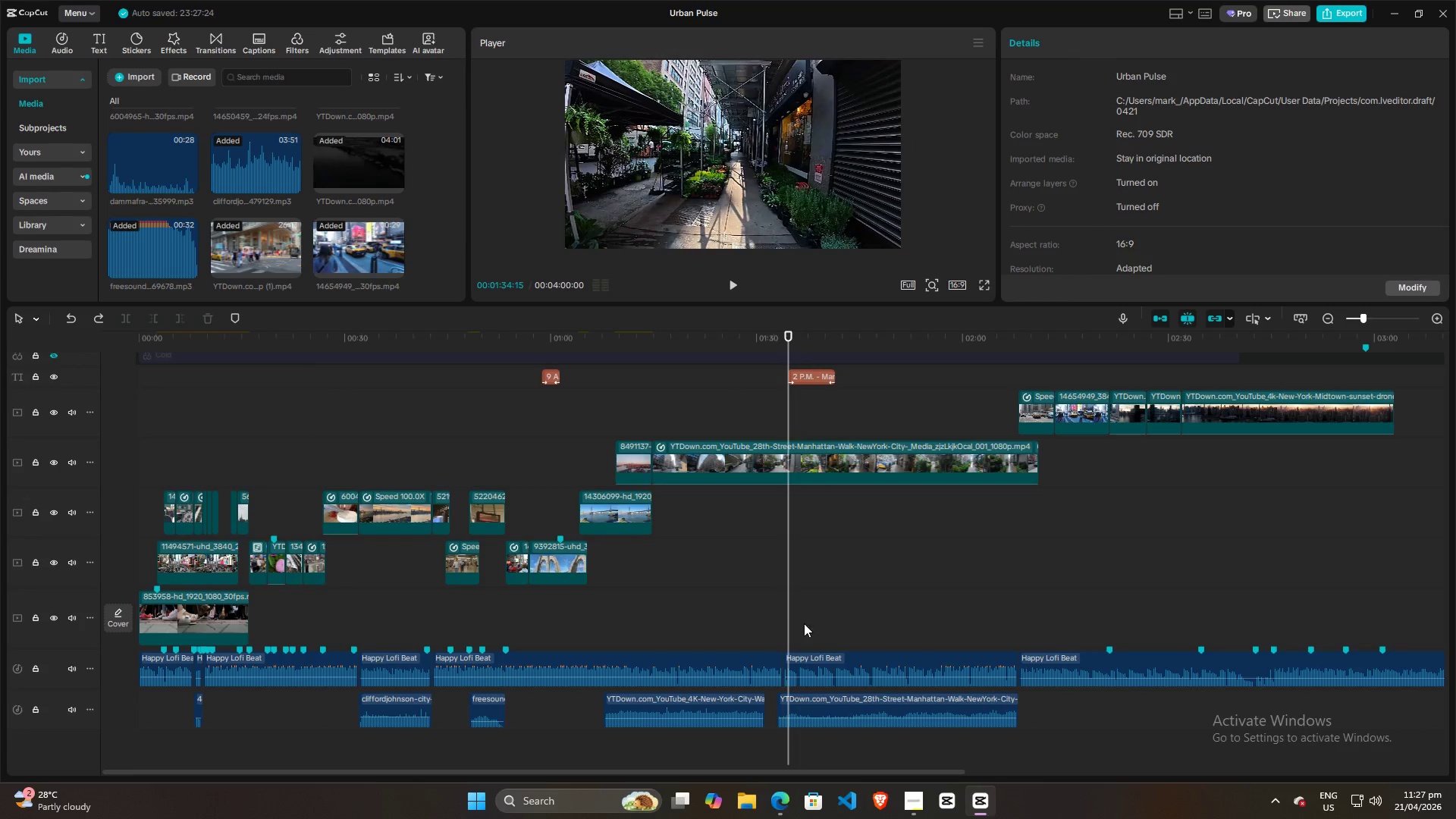 
left_click([894, 594])
 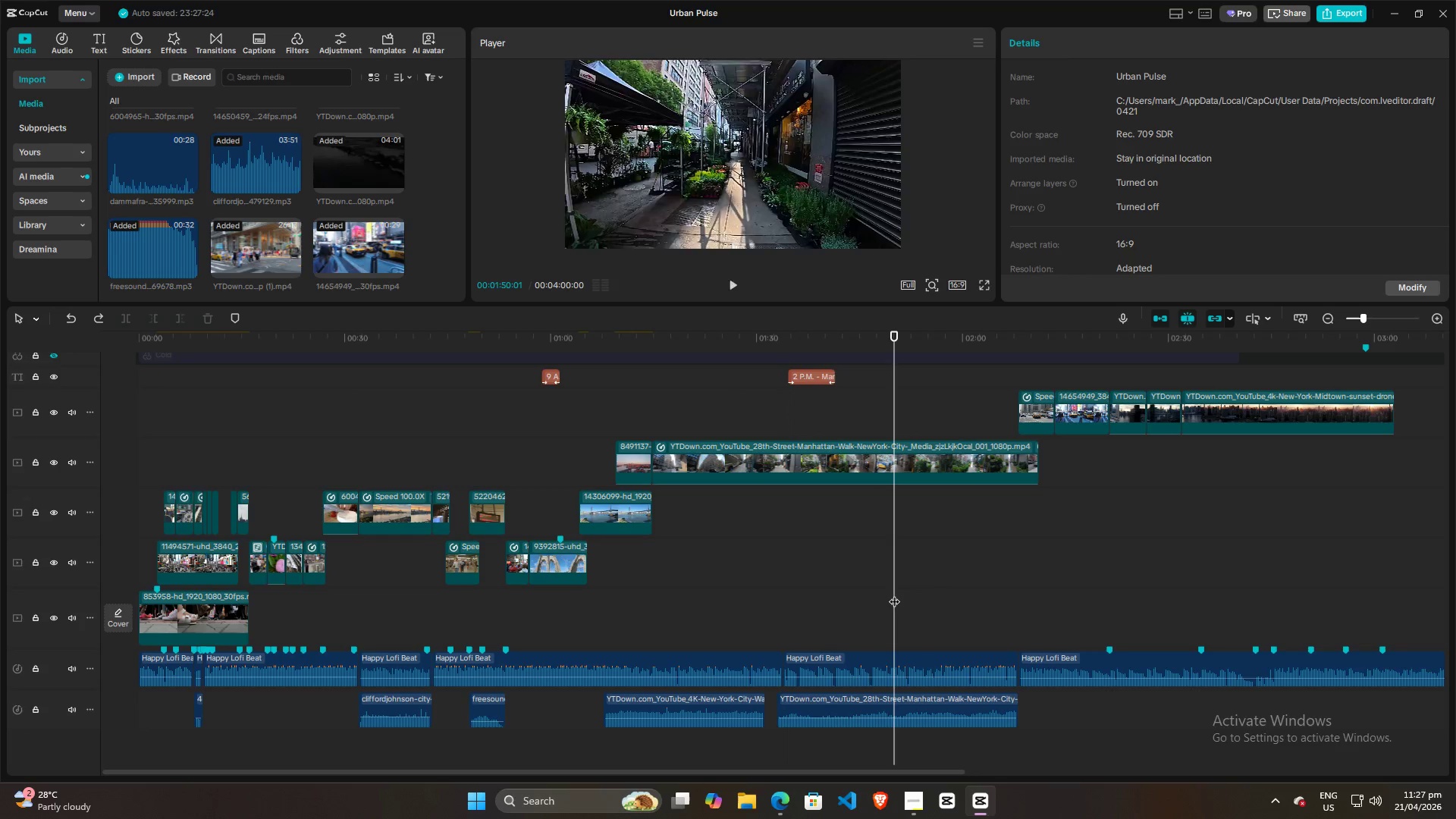 
key(Space)
 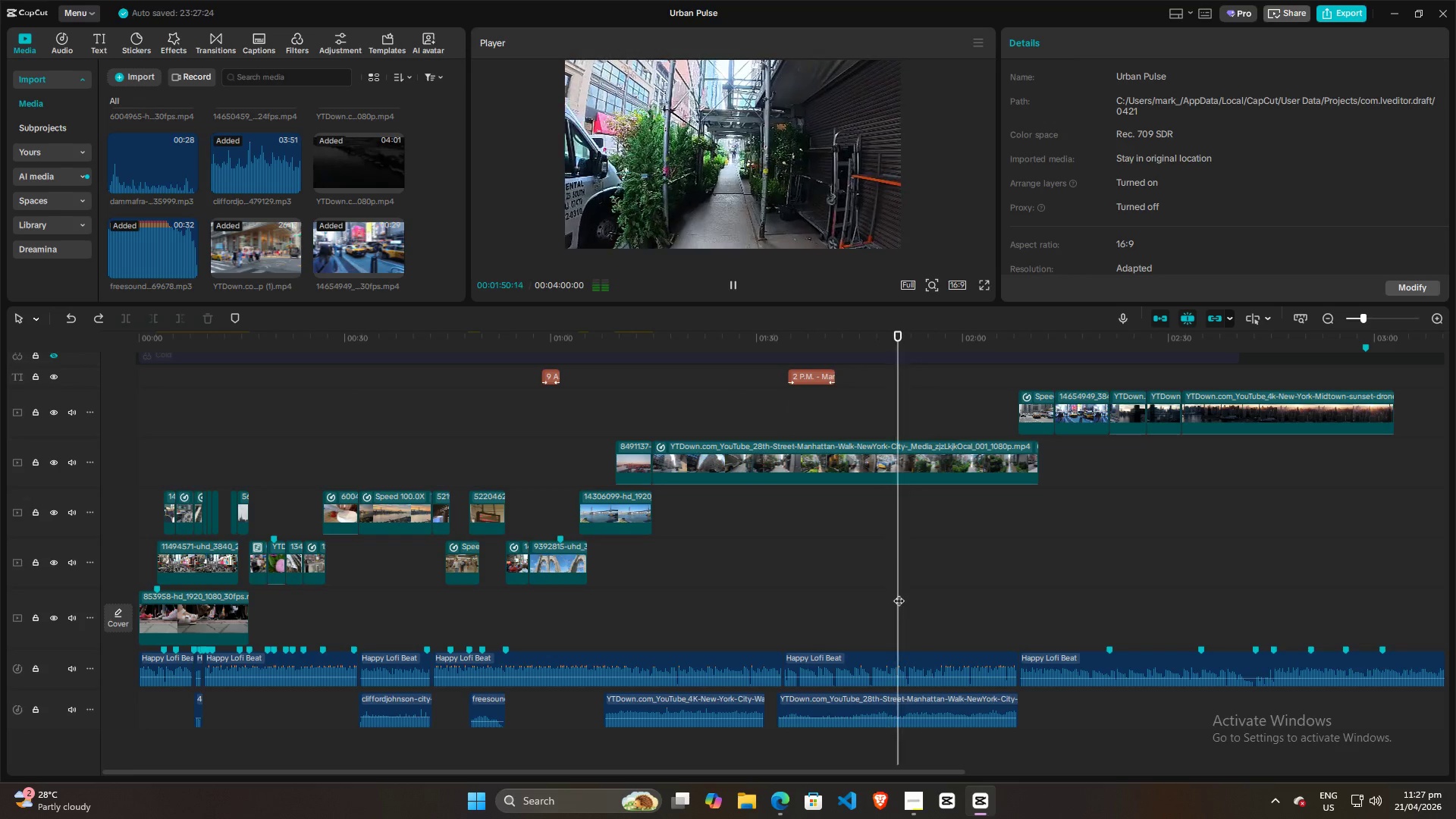 
left_click_drag(start_coordinate=[899, 593], to_coordinate=[968, 592])
 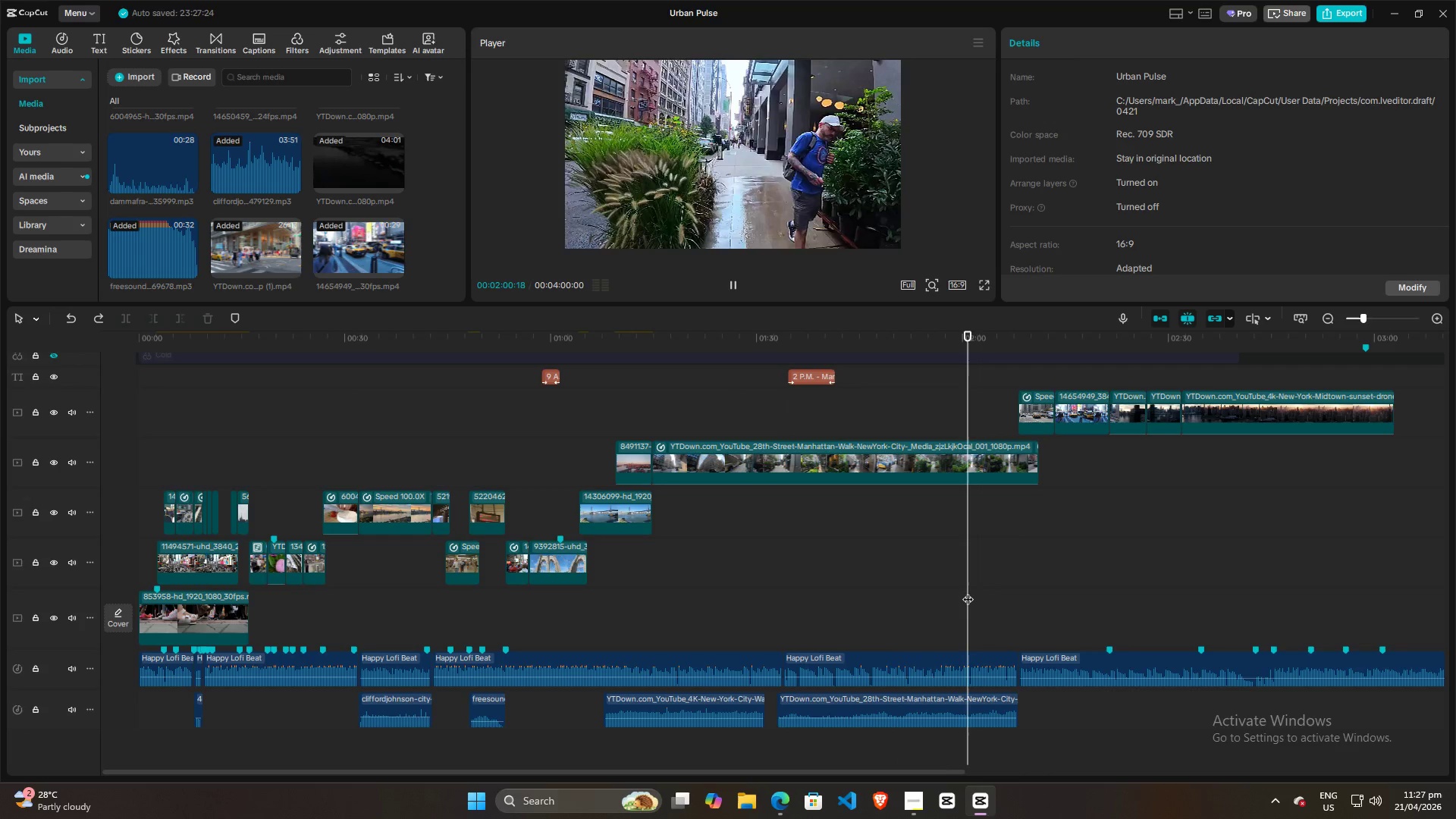 
key(Space)
 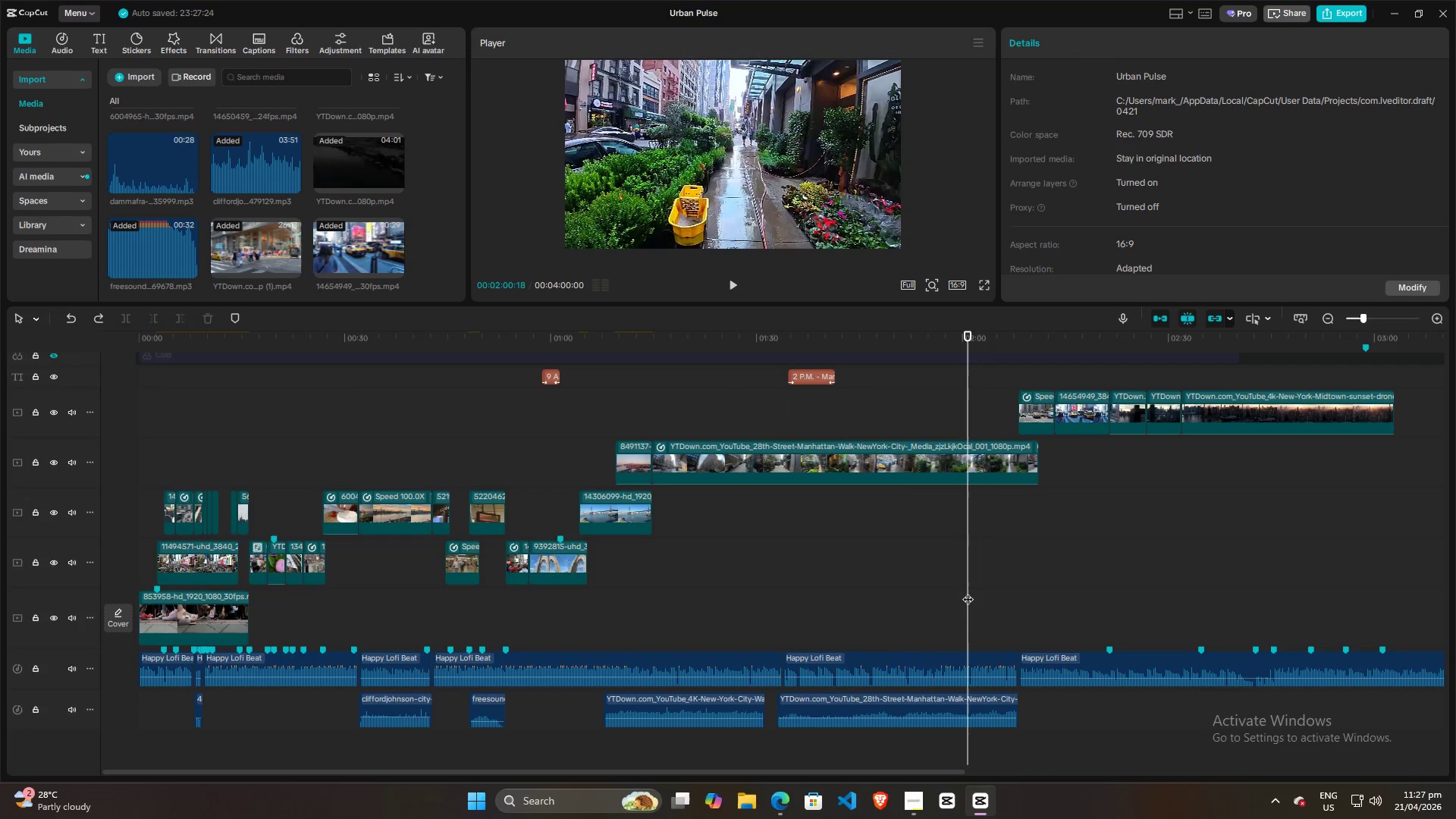 
key(Space)
 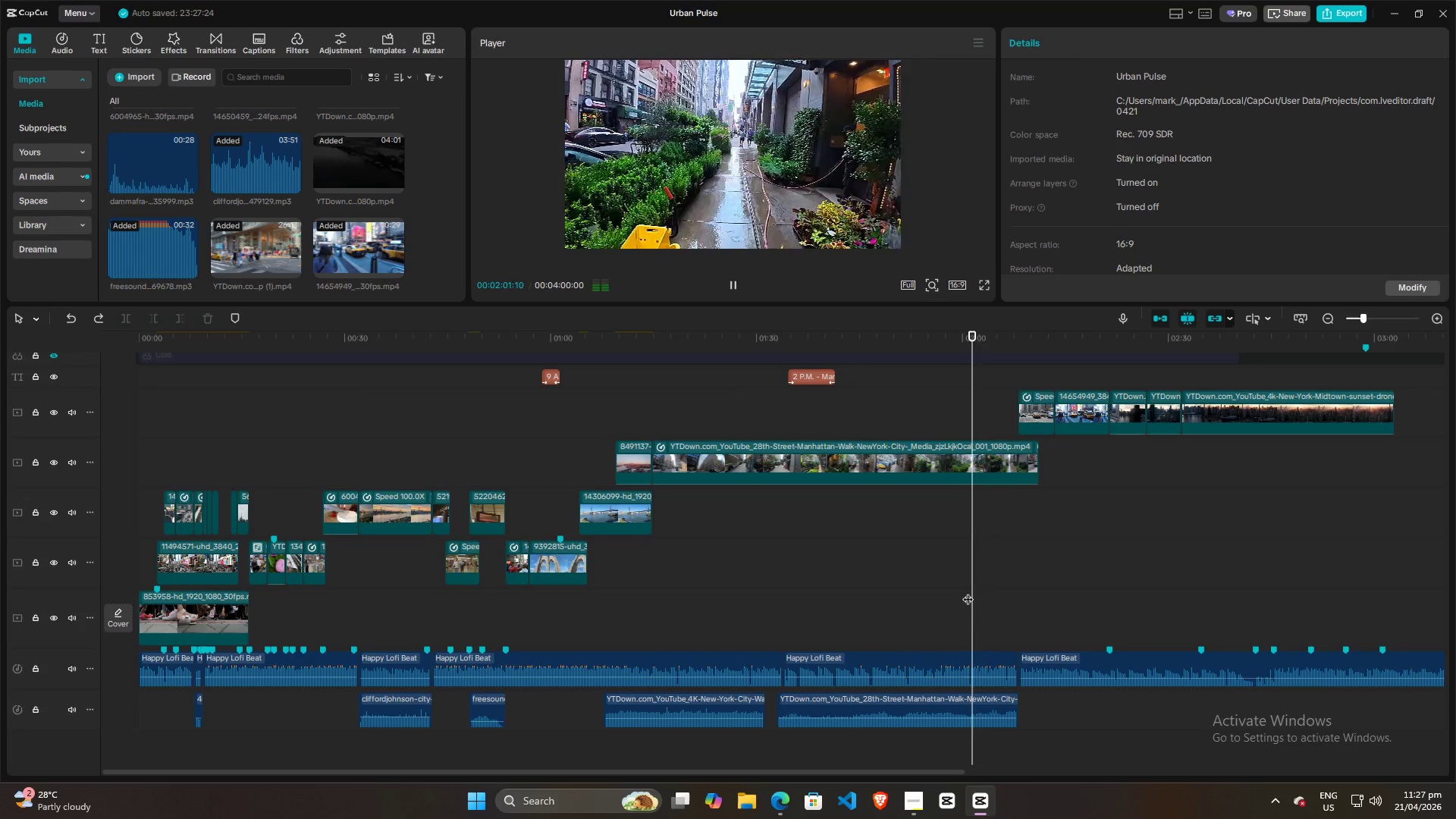 
key(Space)
 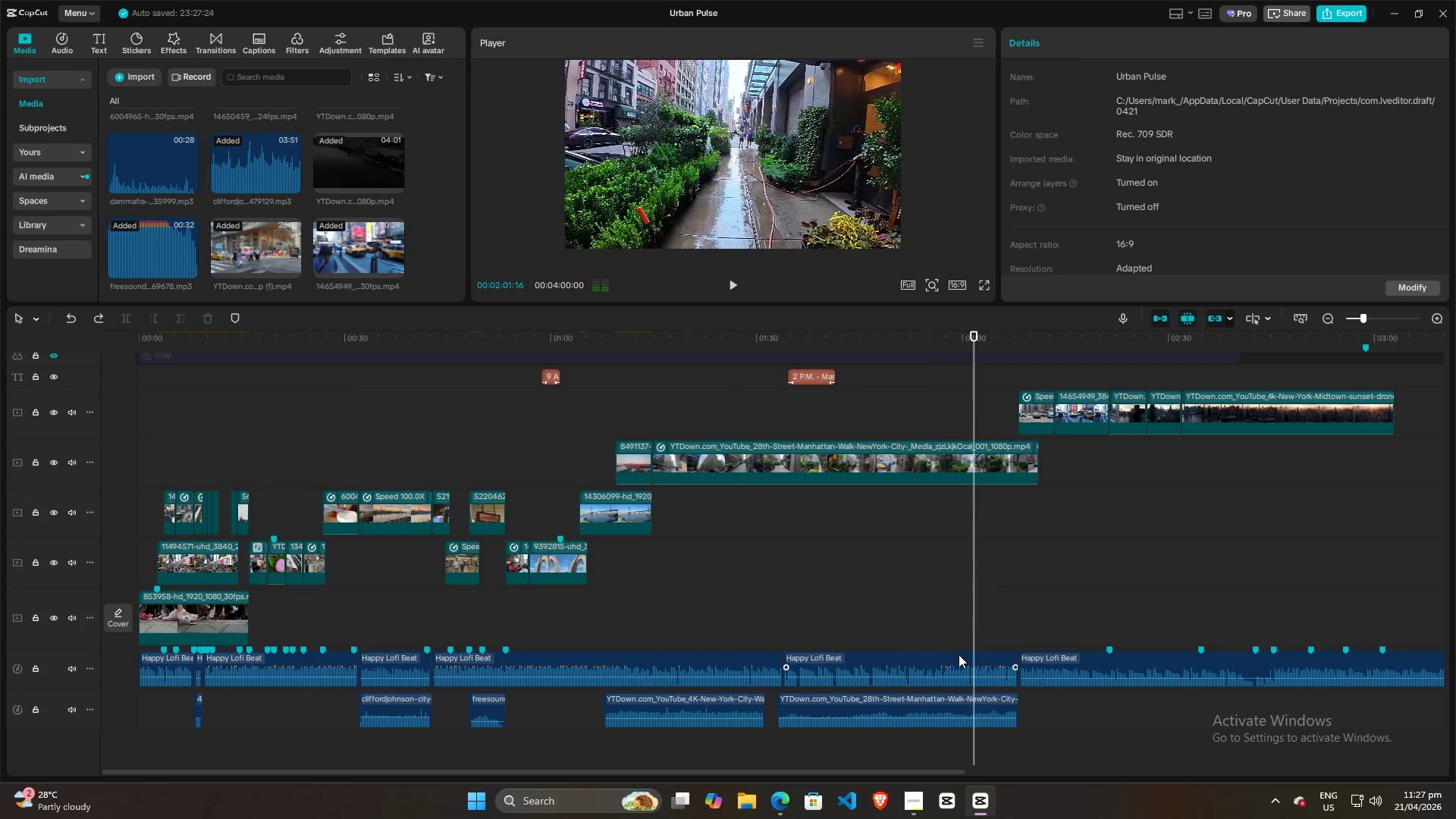 
left_click([959, 656])
 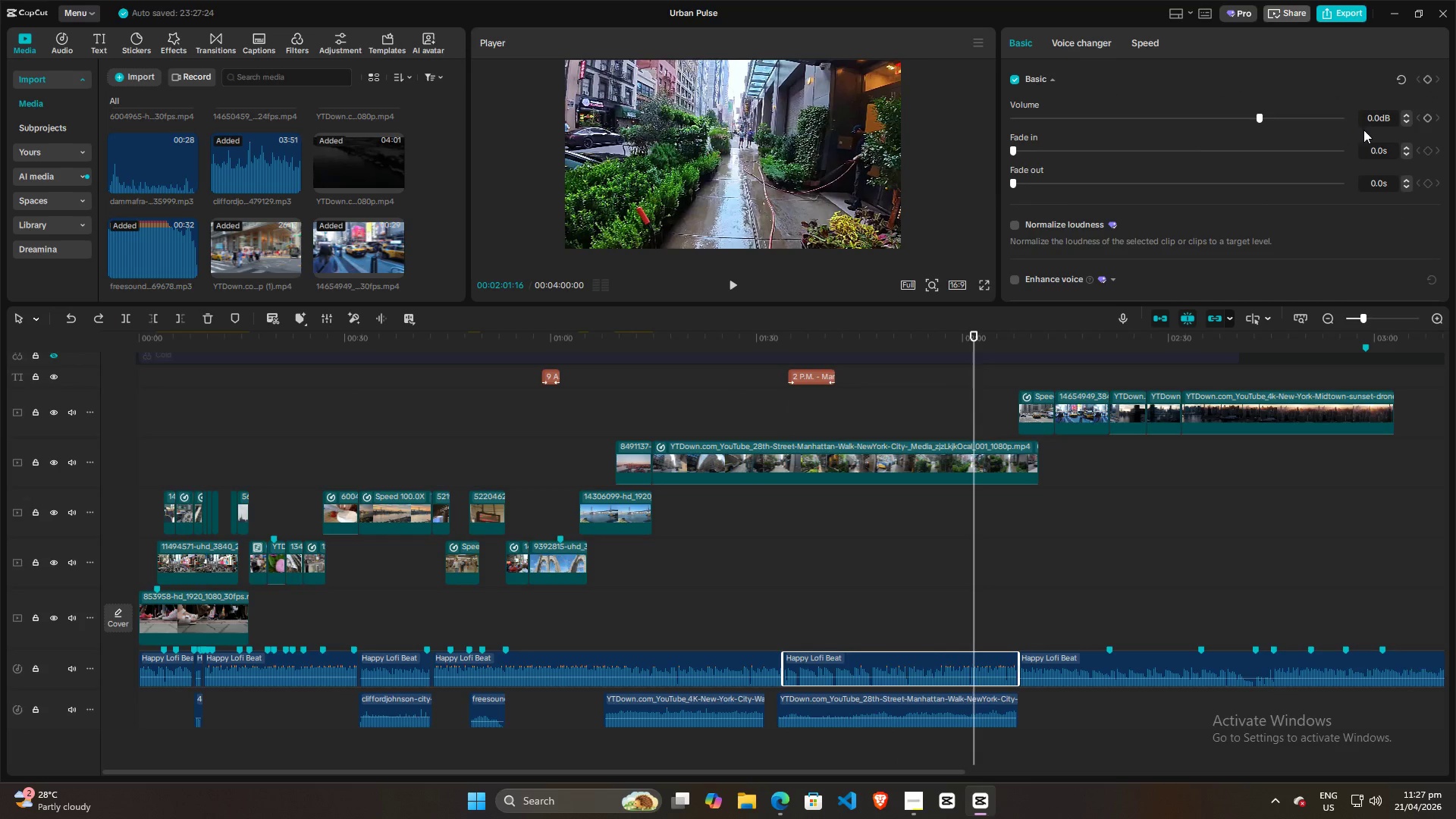 
left_click([1379, 115])
 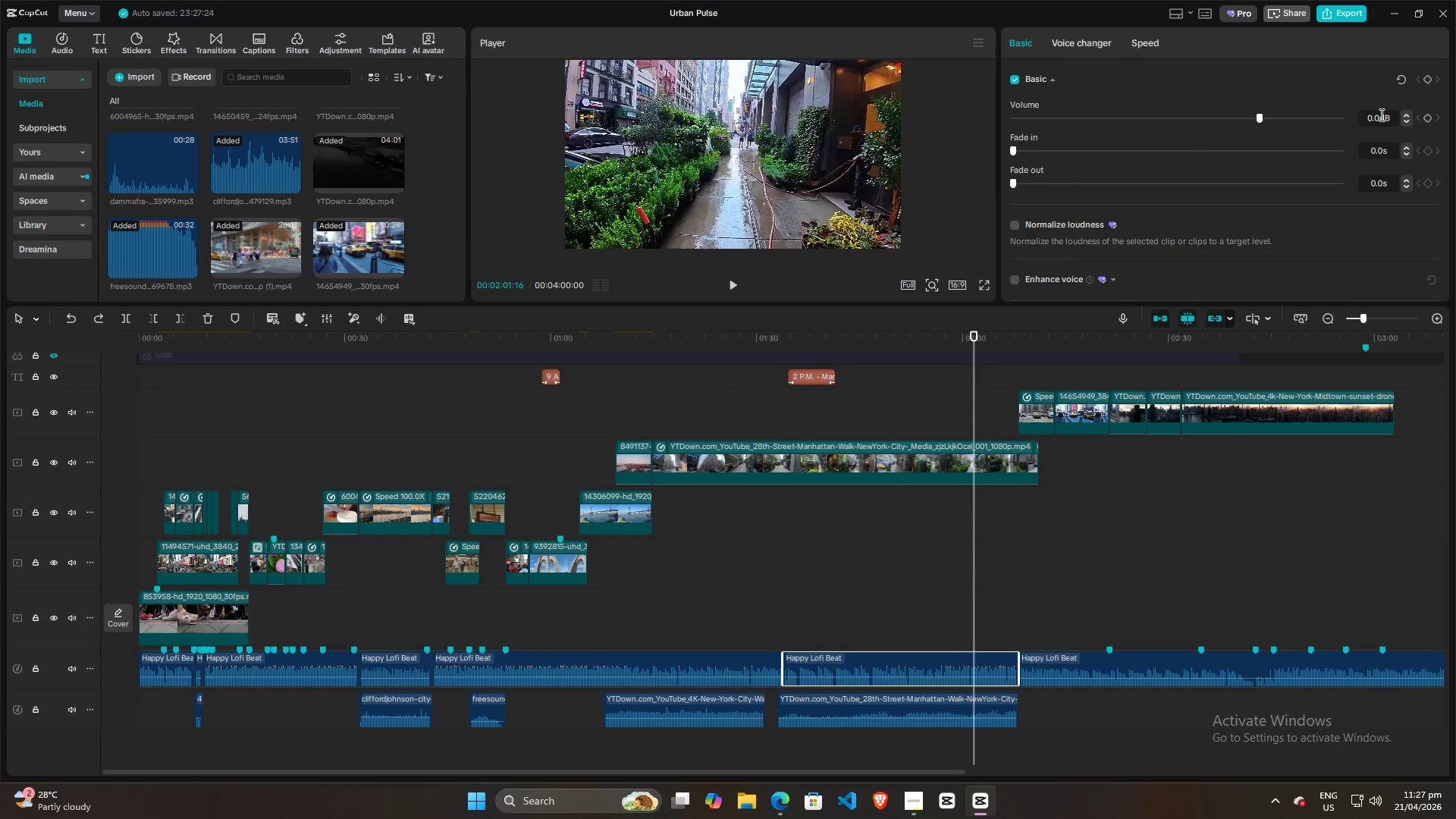 
scroll: coordinate [1381, 118], scroll_direction: down, amount: 30.0
 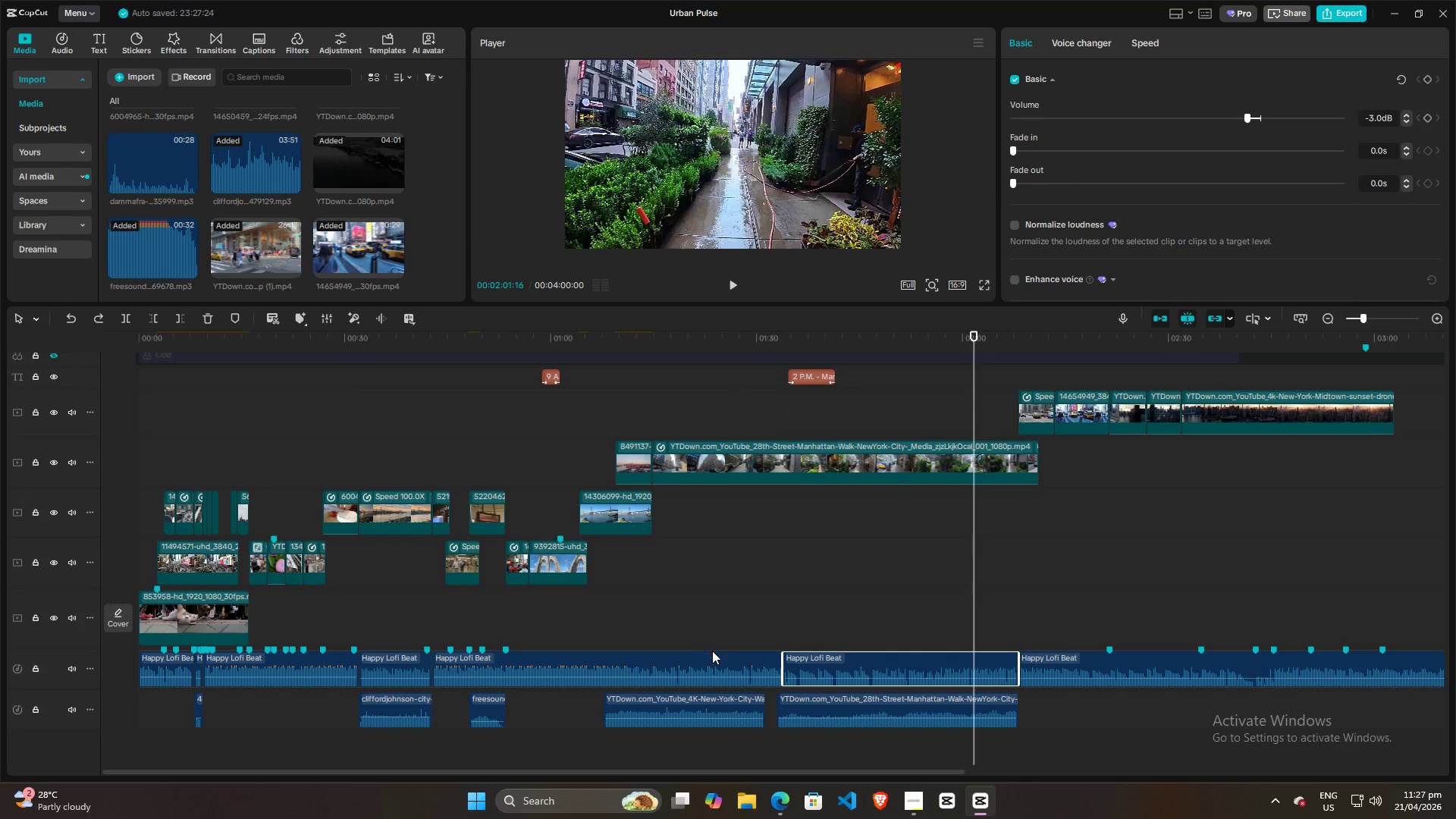 
left_click([713, 659])
 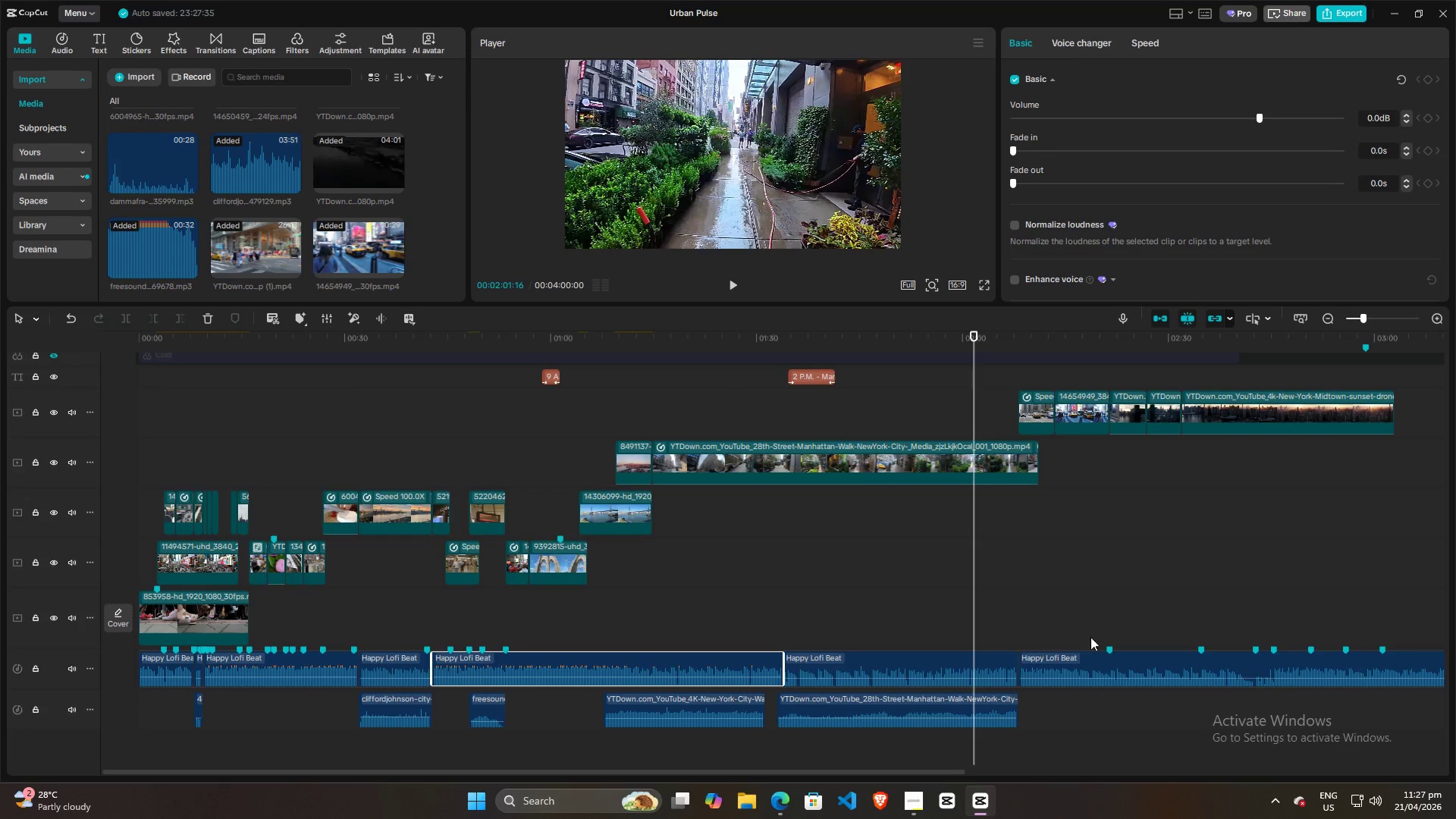 
left_click([1084, 673])
 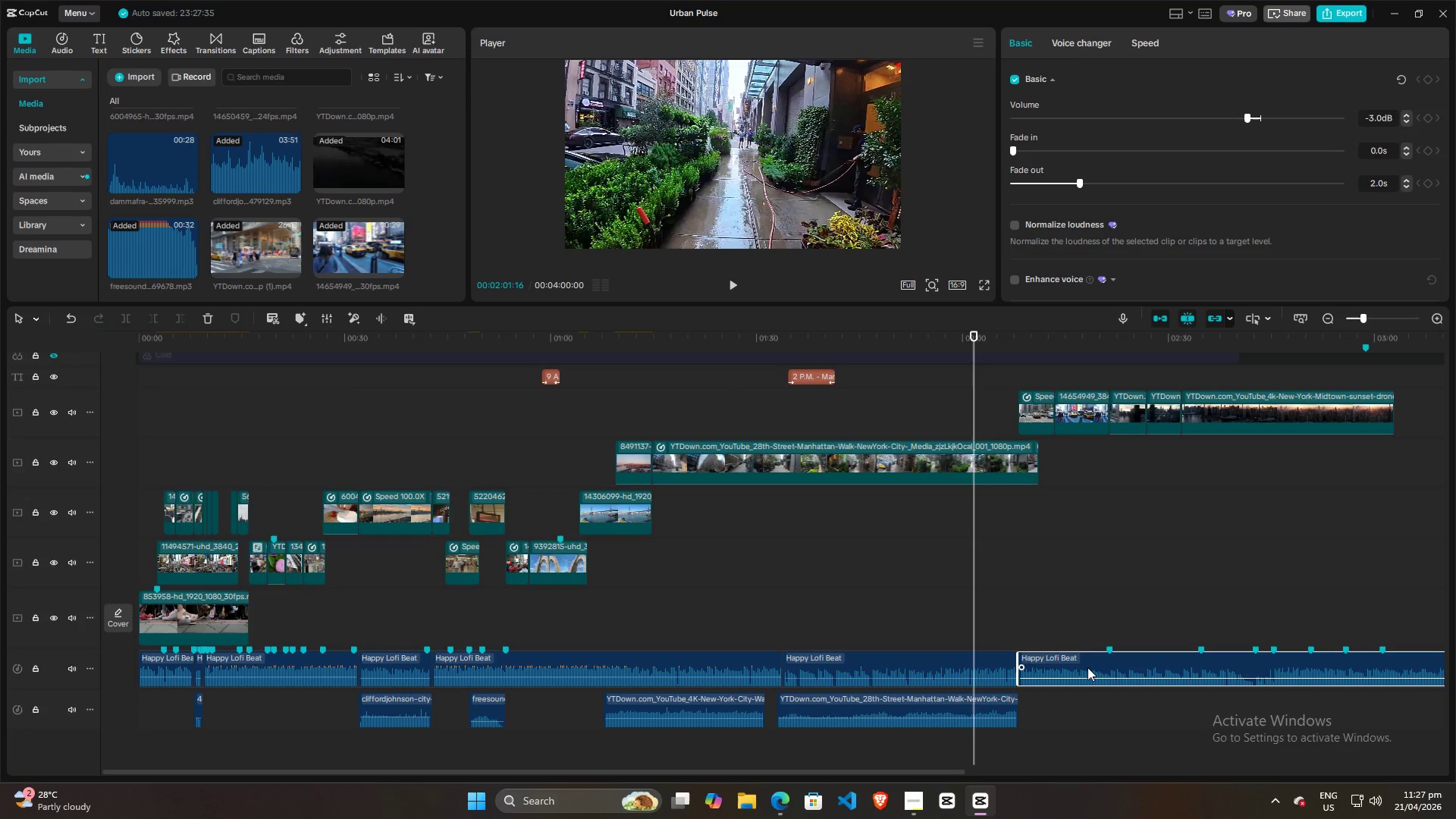 
left_click([1089, 667])
 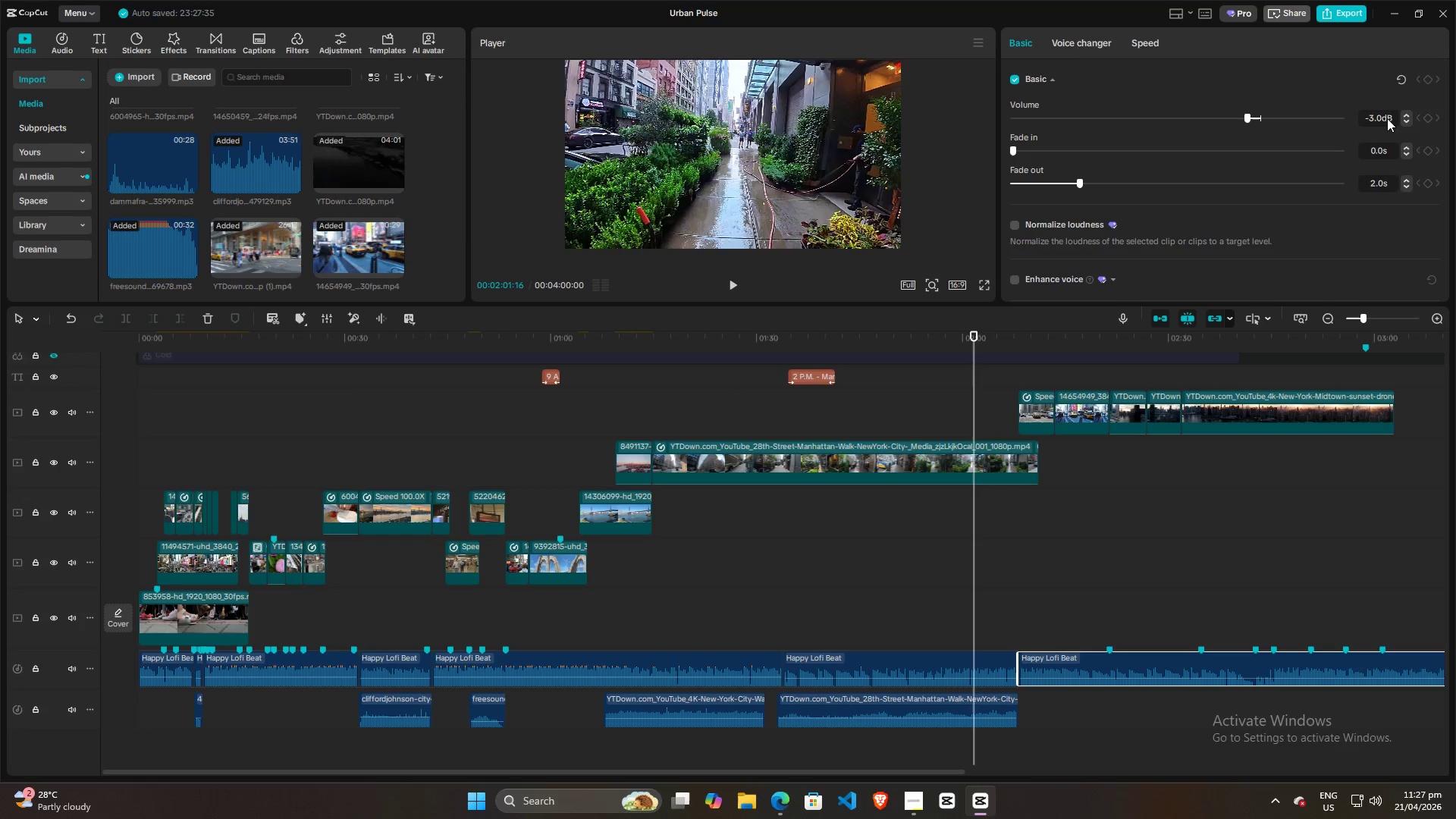 
left_click_drag(start_coordinate=[1385, 115], to_coordinate=[1376, 115])
 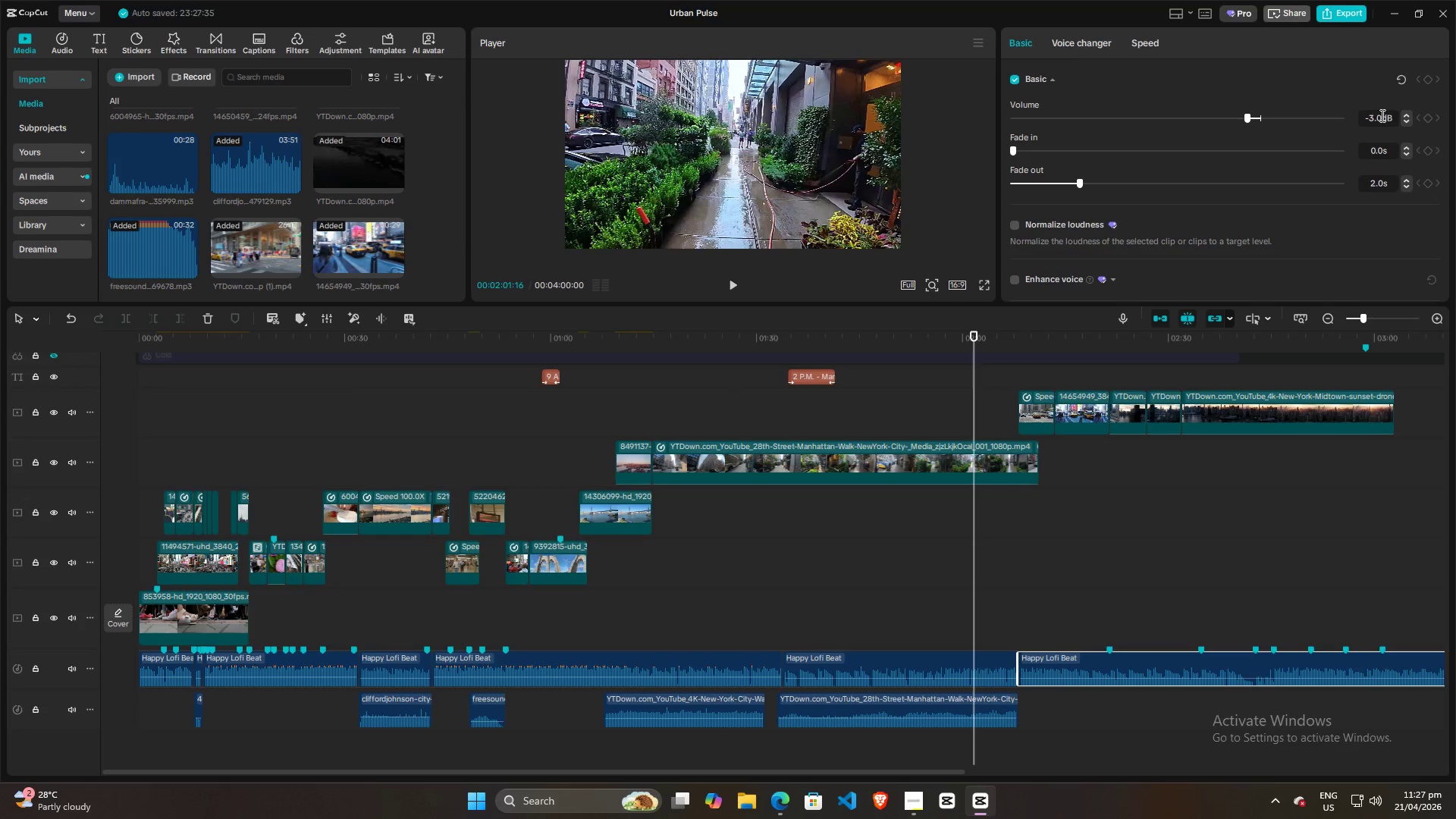 
left_click_drag(start_coordinate=[1381, 115], to_coordinate=[1301, 117])
 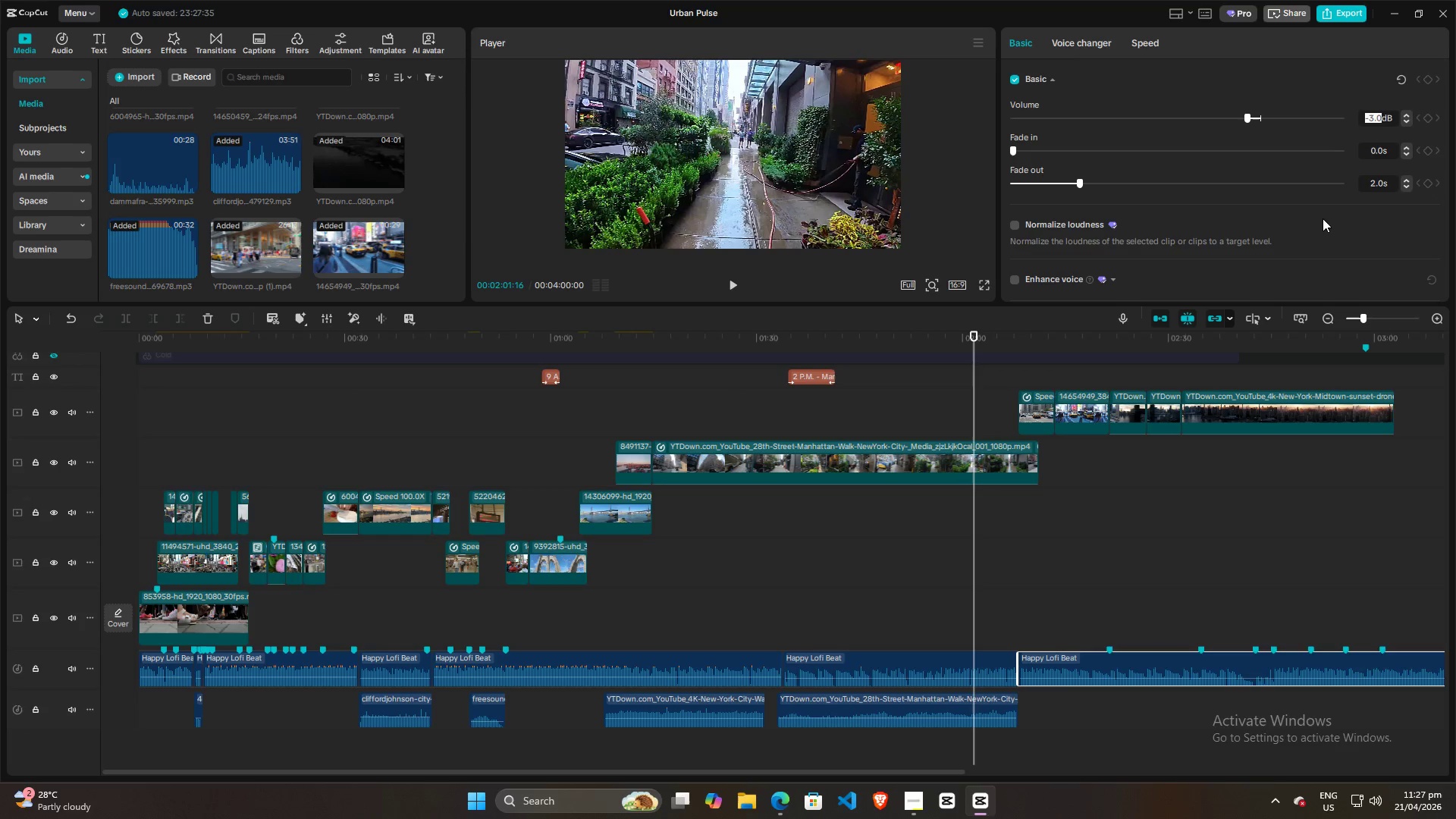 
key(Backspace)
 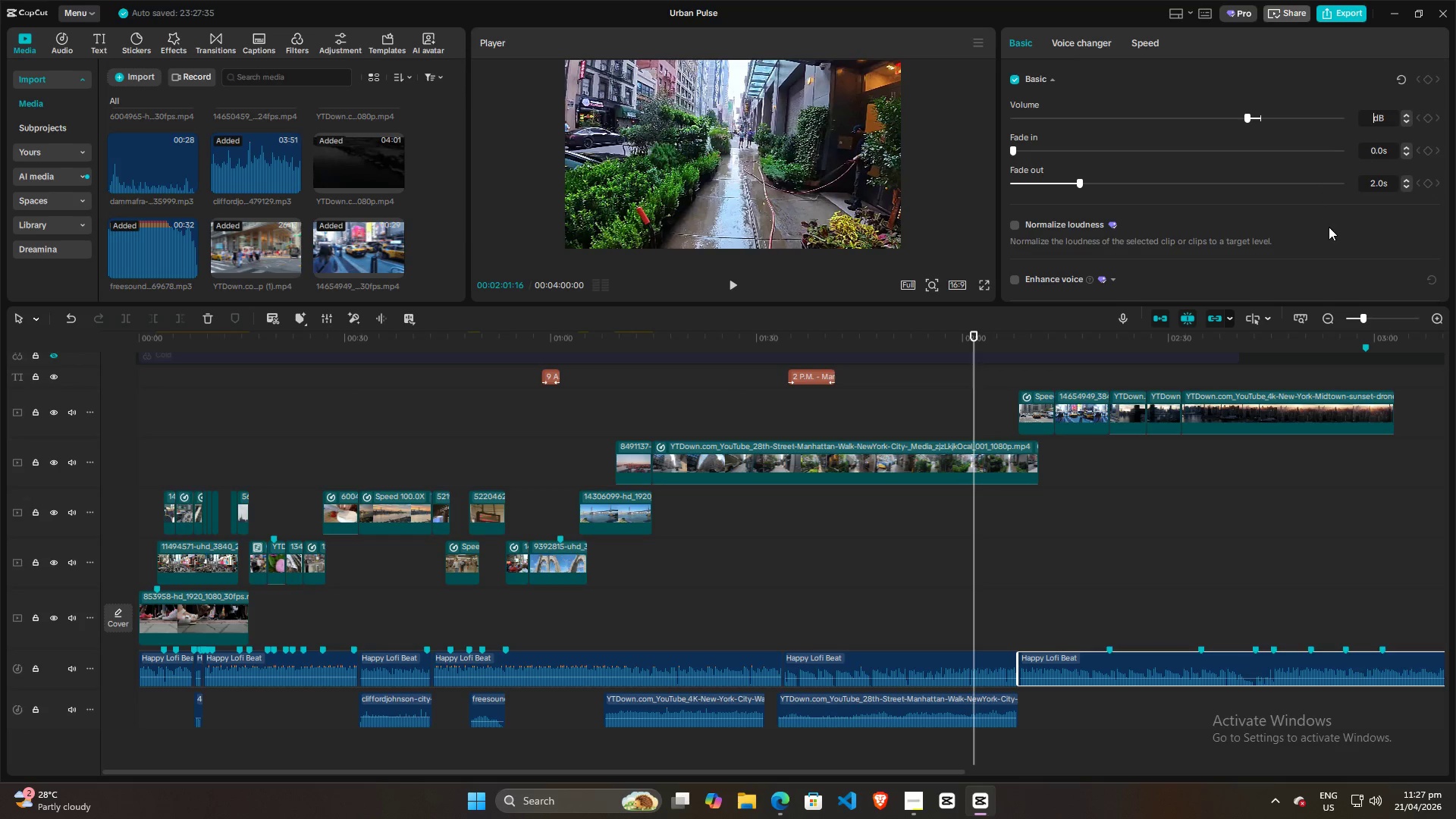 
left_click([1329, 227])
 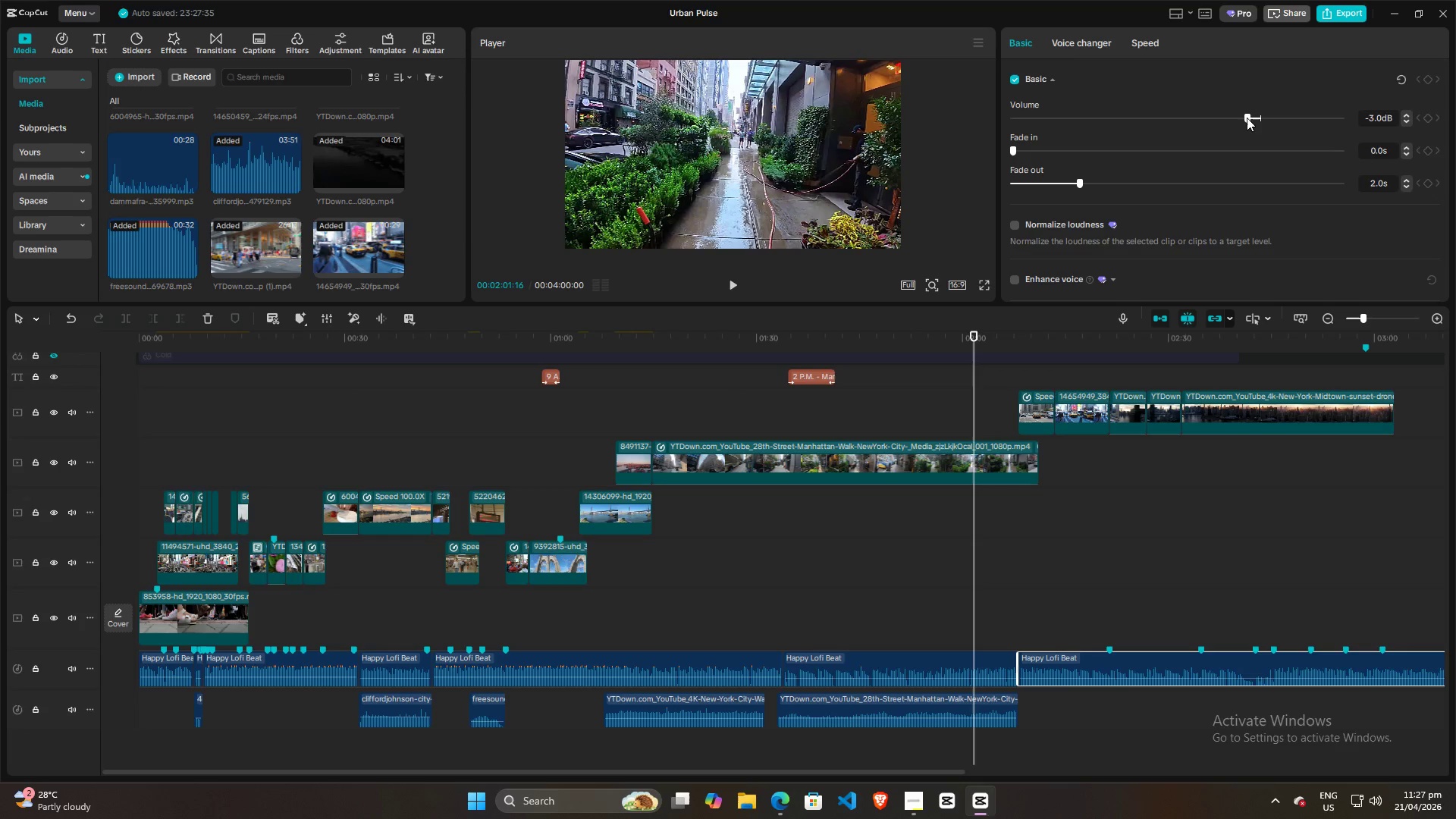 
left_click_drag(start_coordinate=[1246, 118], to_coordinate=[1260, 118])
 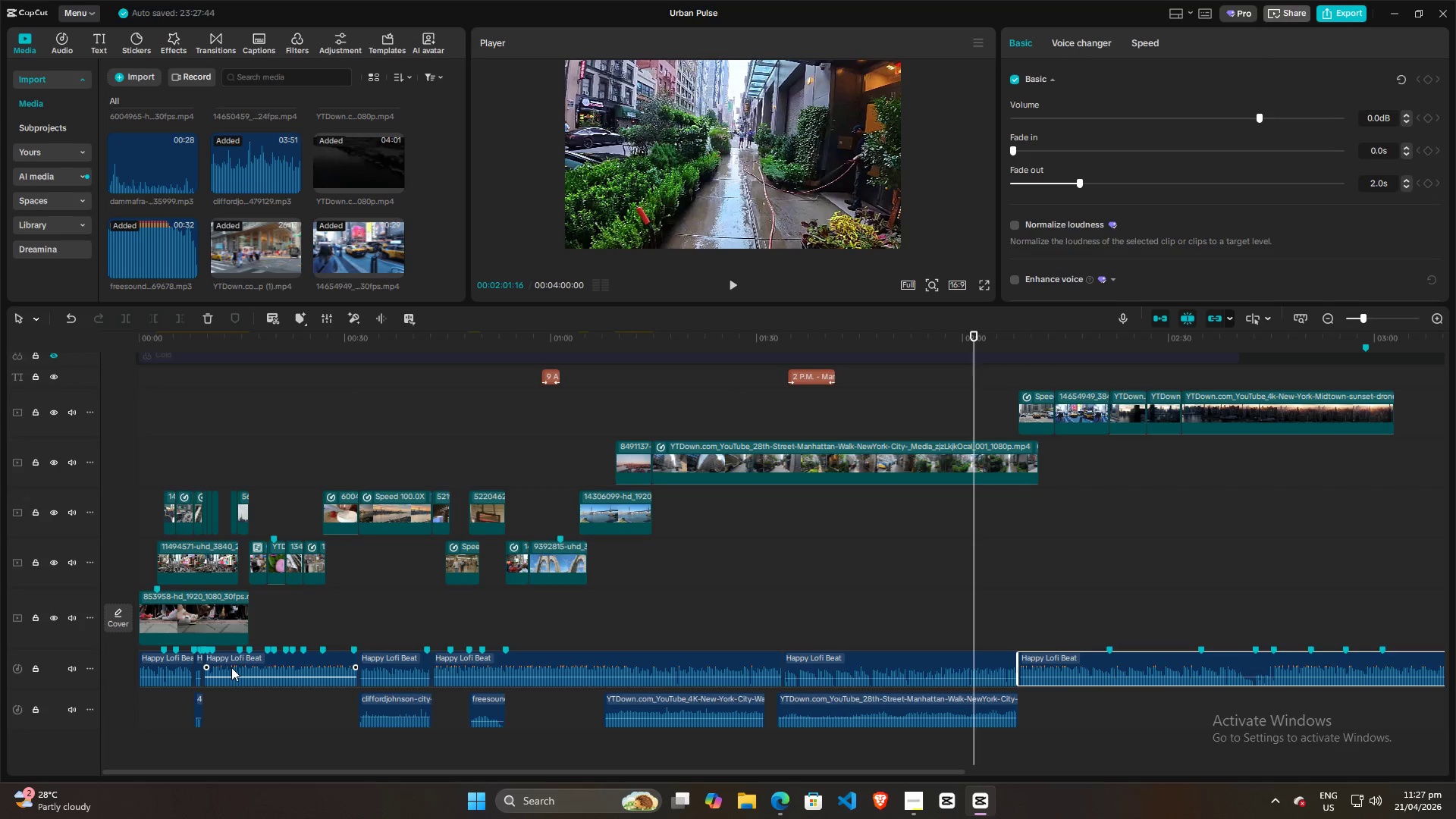 
left_click([164, 669])
 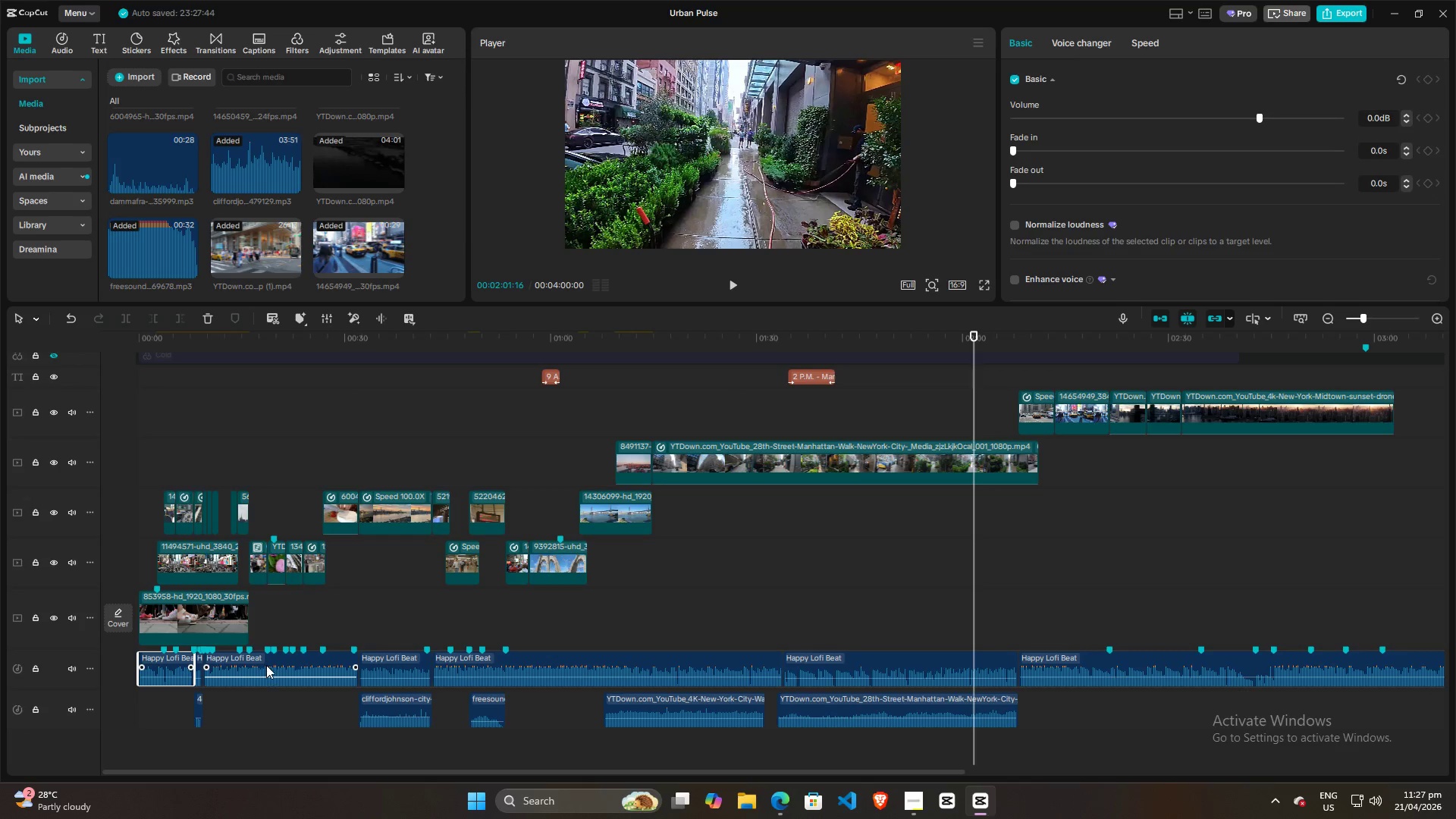 
left_click([266, 665])
 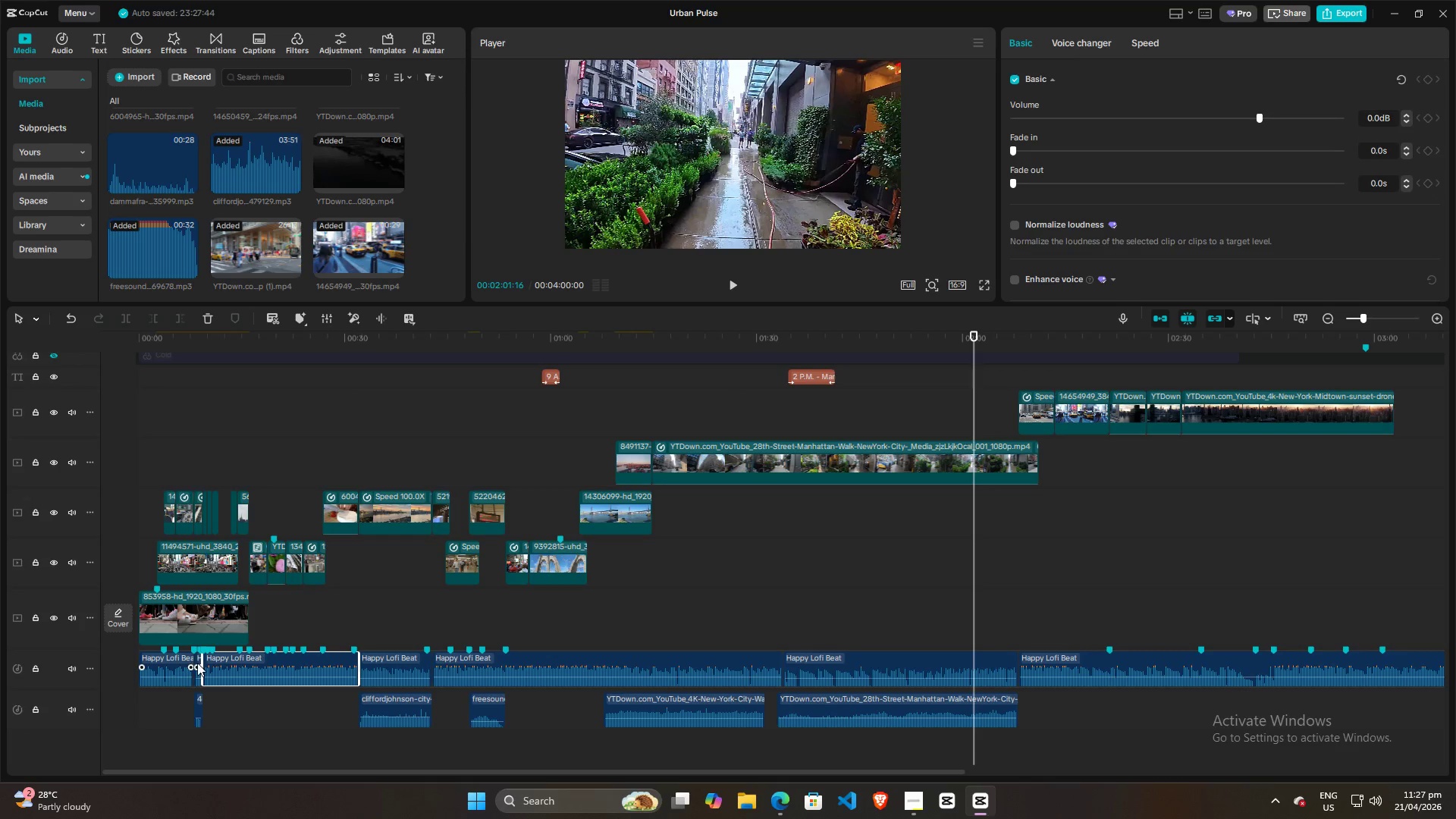 
left_click([197, 663])
 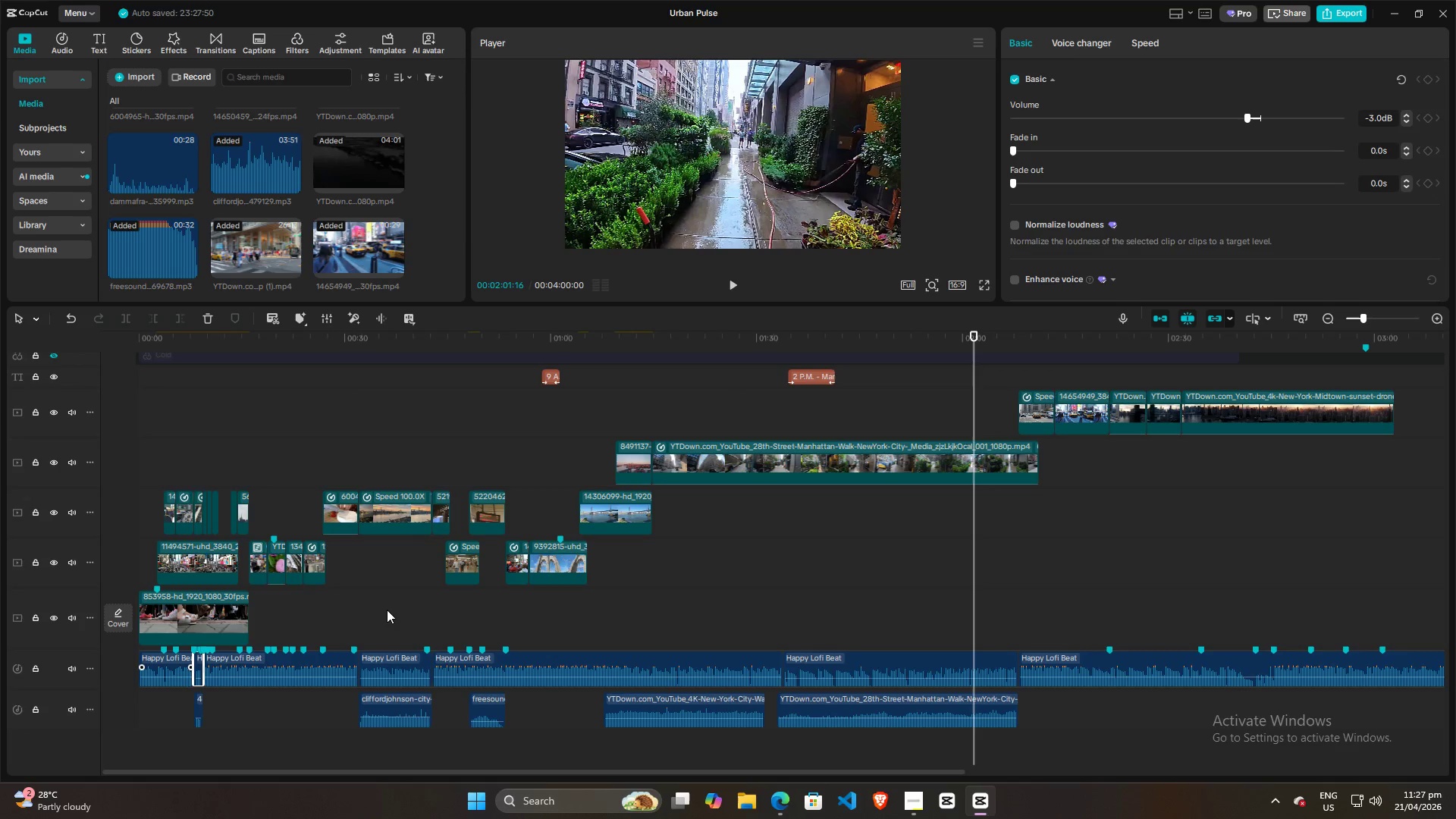 
left_click([398, 609])
 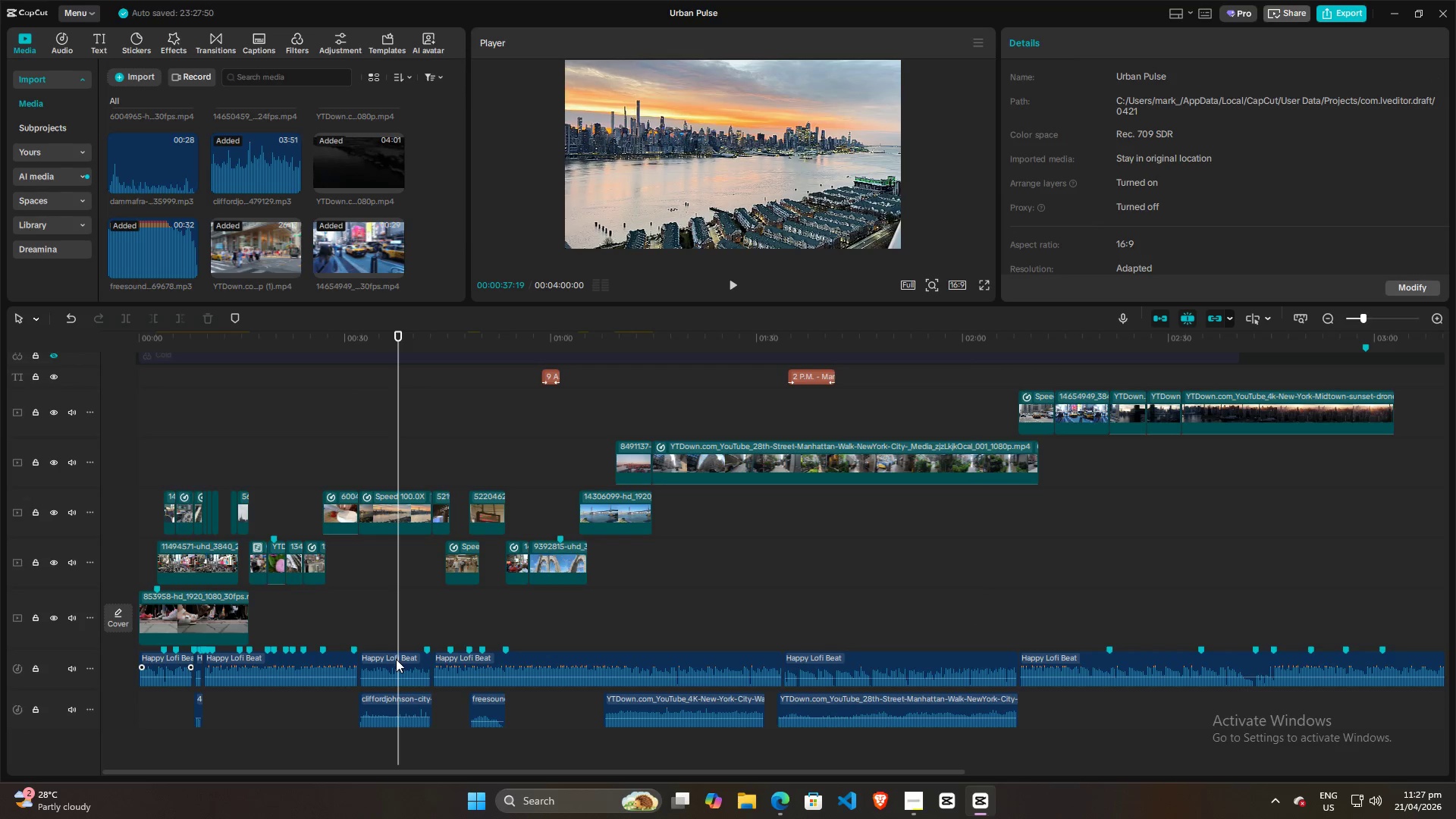 
left_click([396, 659])
 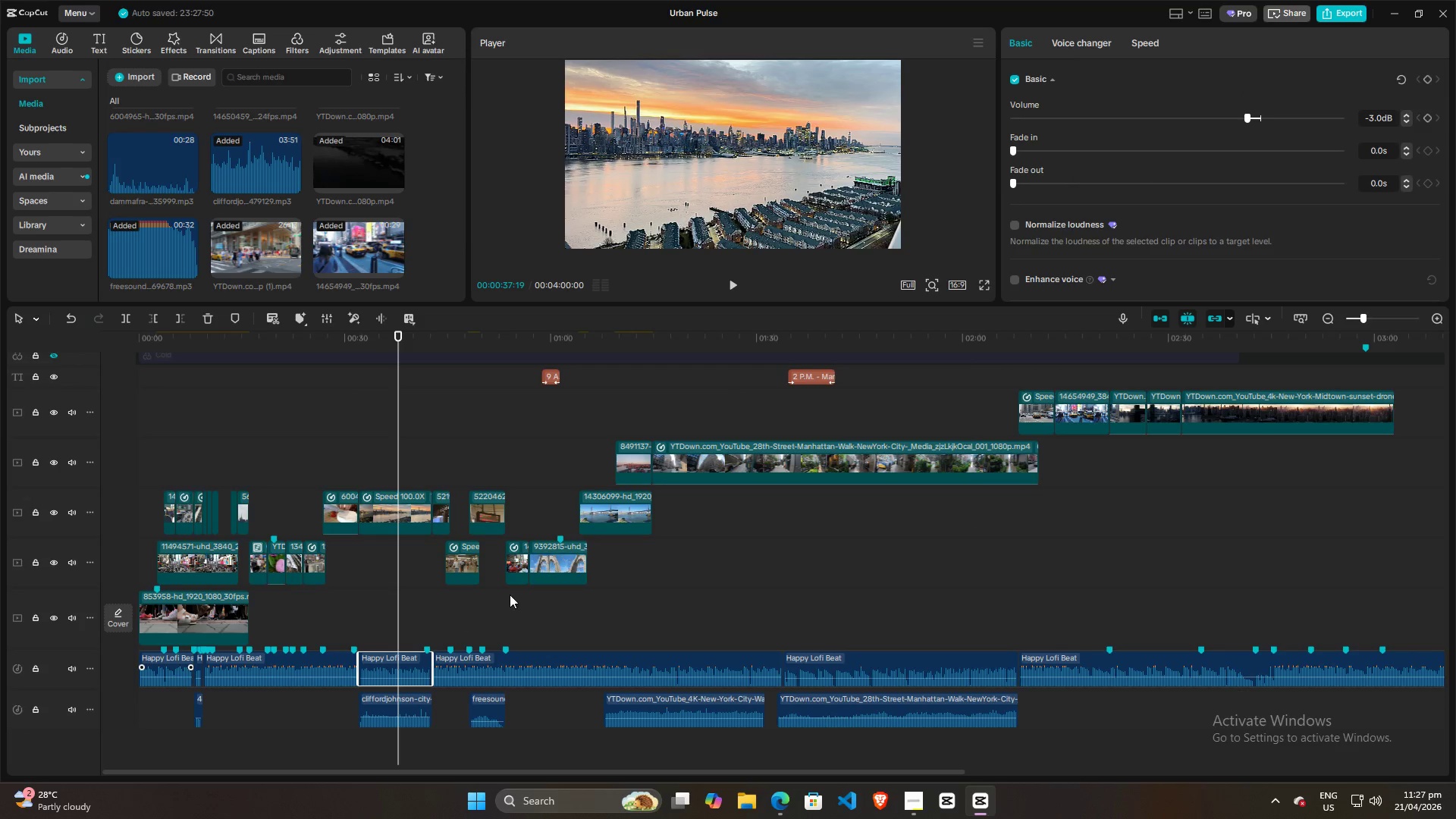 
left_click([511, 594])
 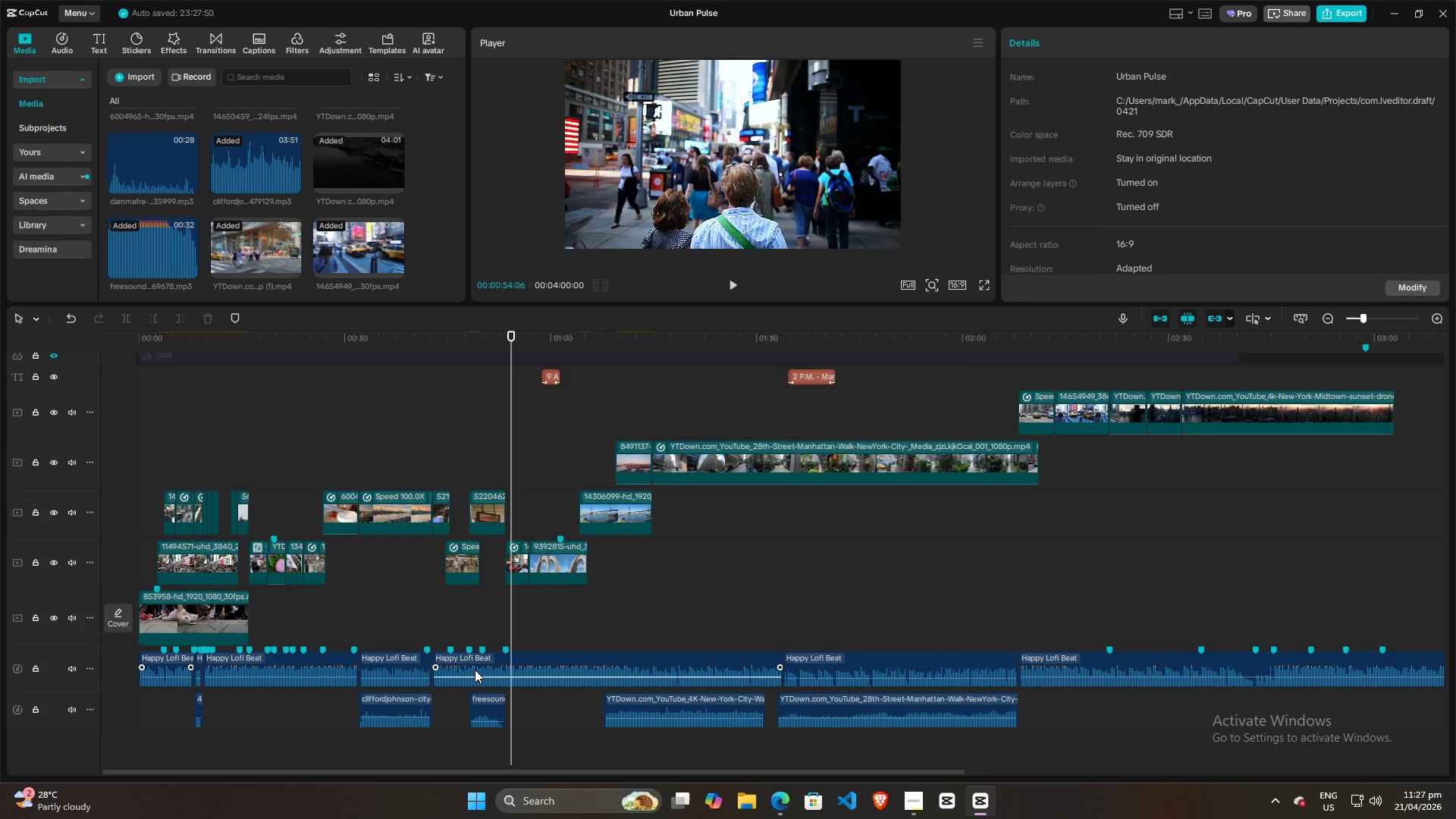 
left_click([475, 670])
 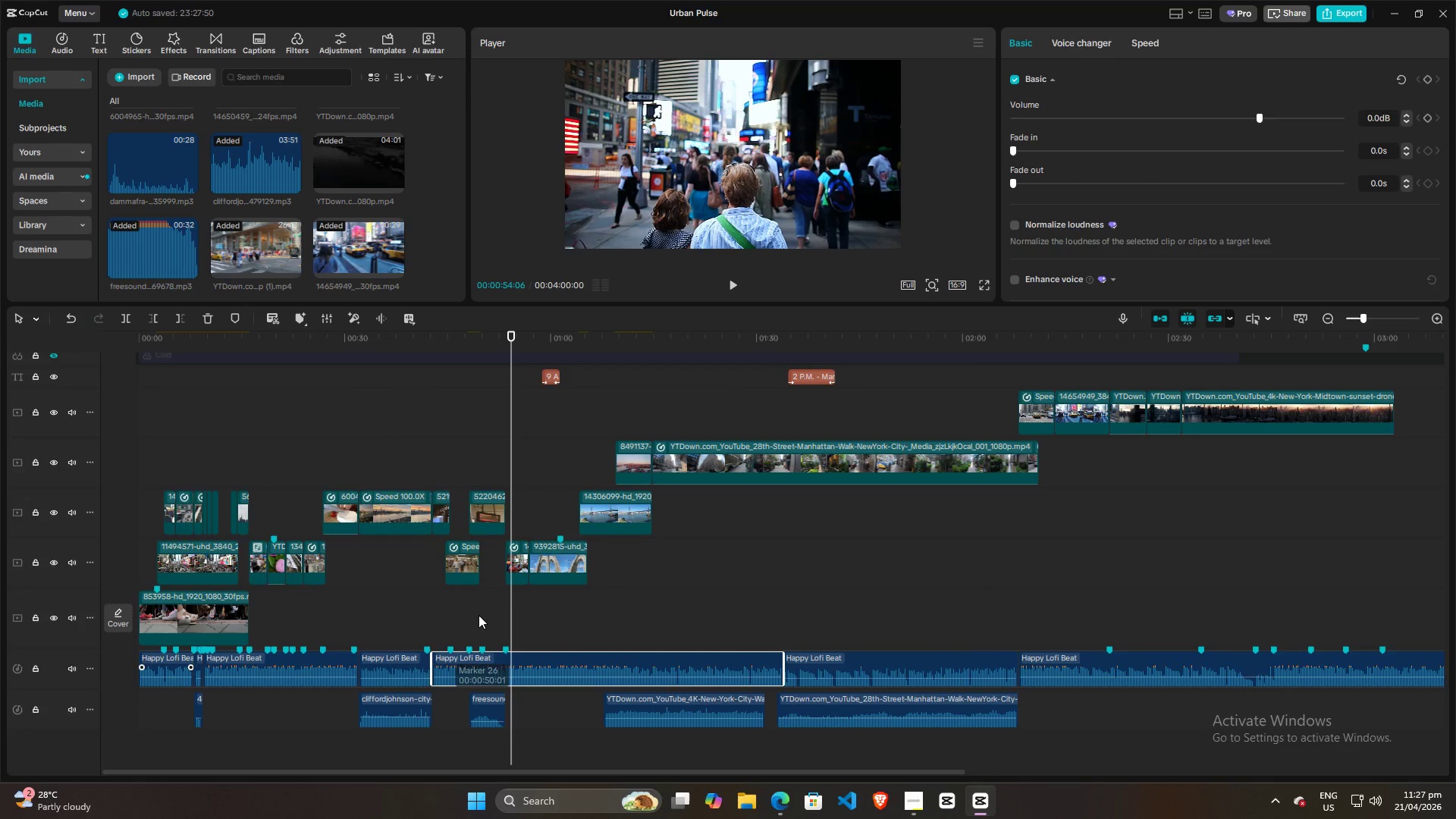 
left_click([479, 614])
 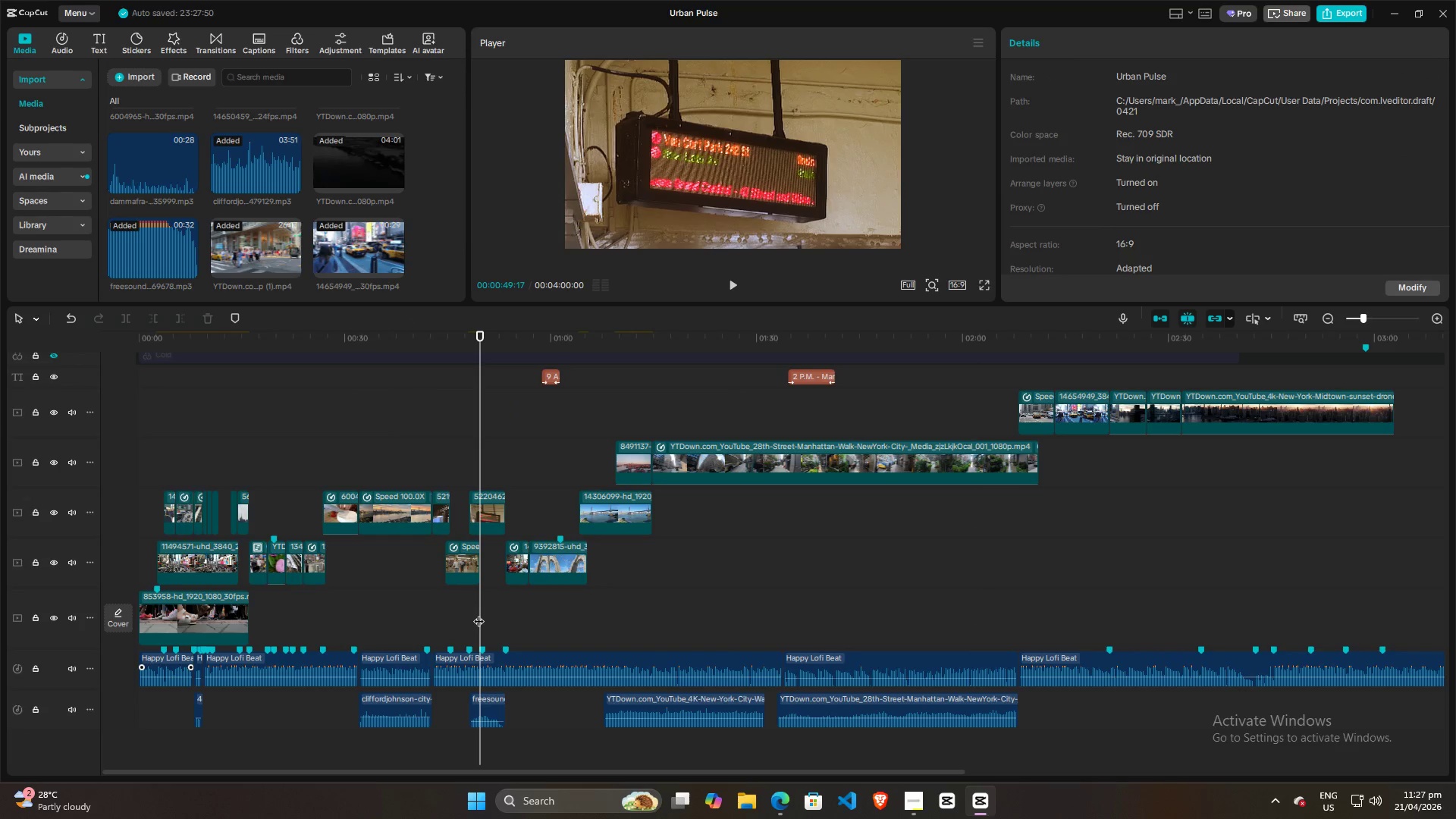 
left_click_drag(start_coordinate=[479, 613], to_coordinate=[469, 614])
 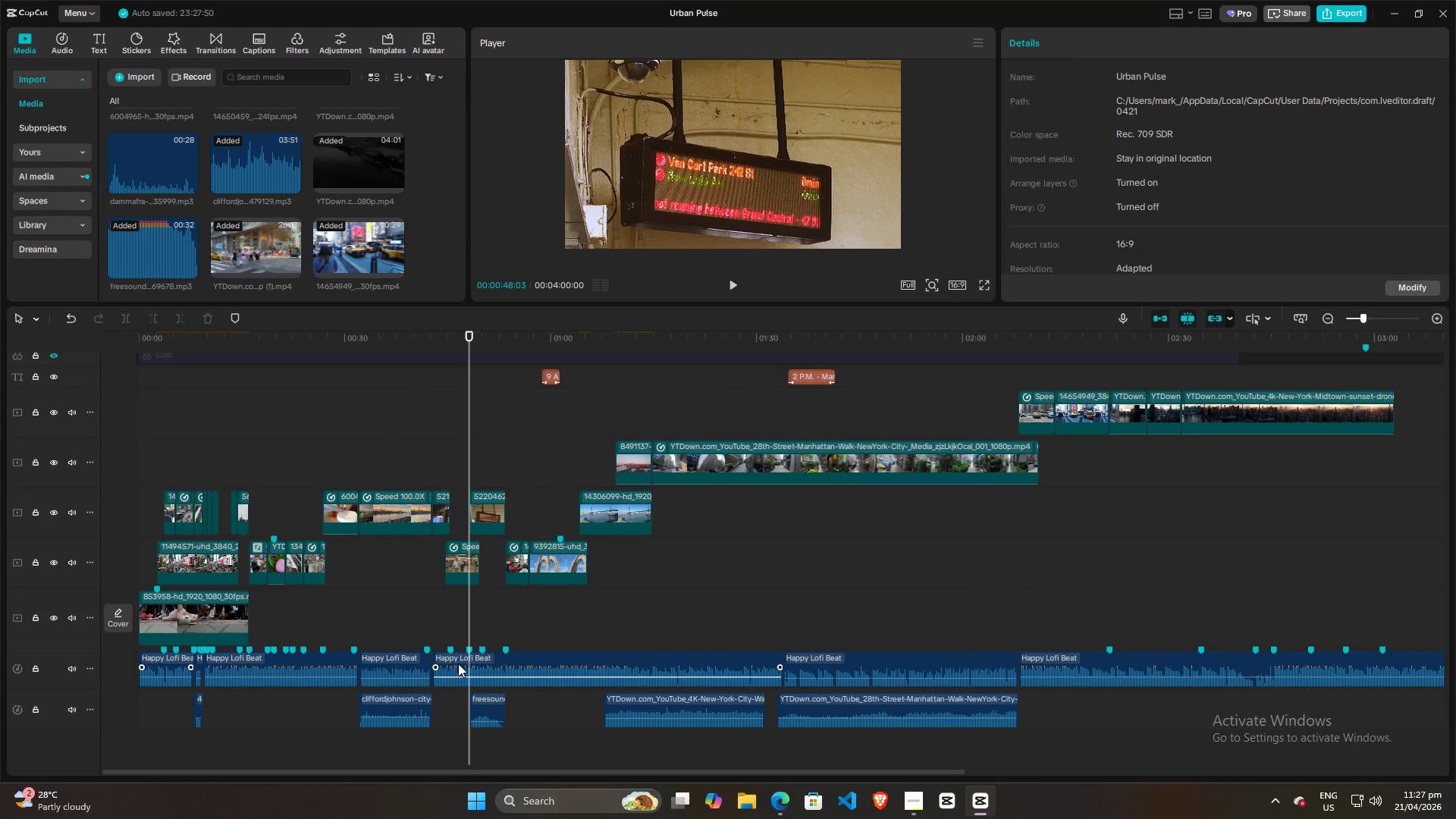 
left_click([458, 663])
 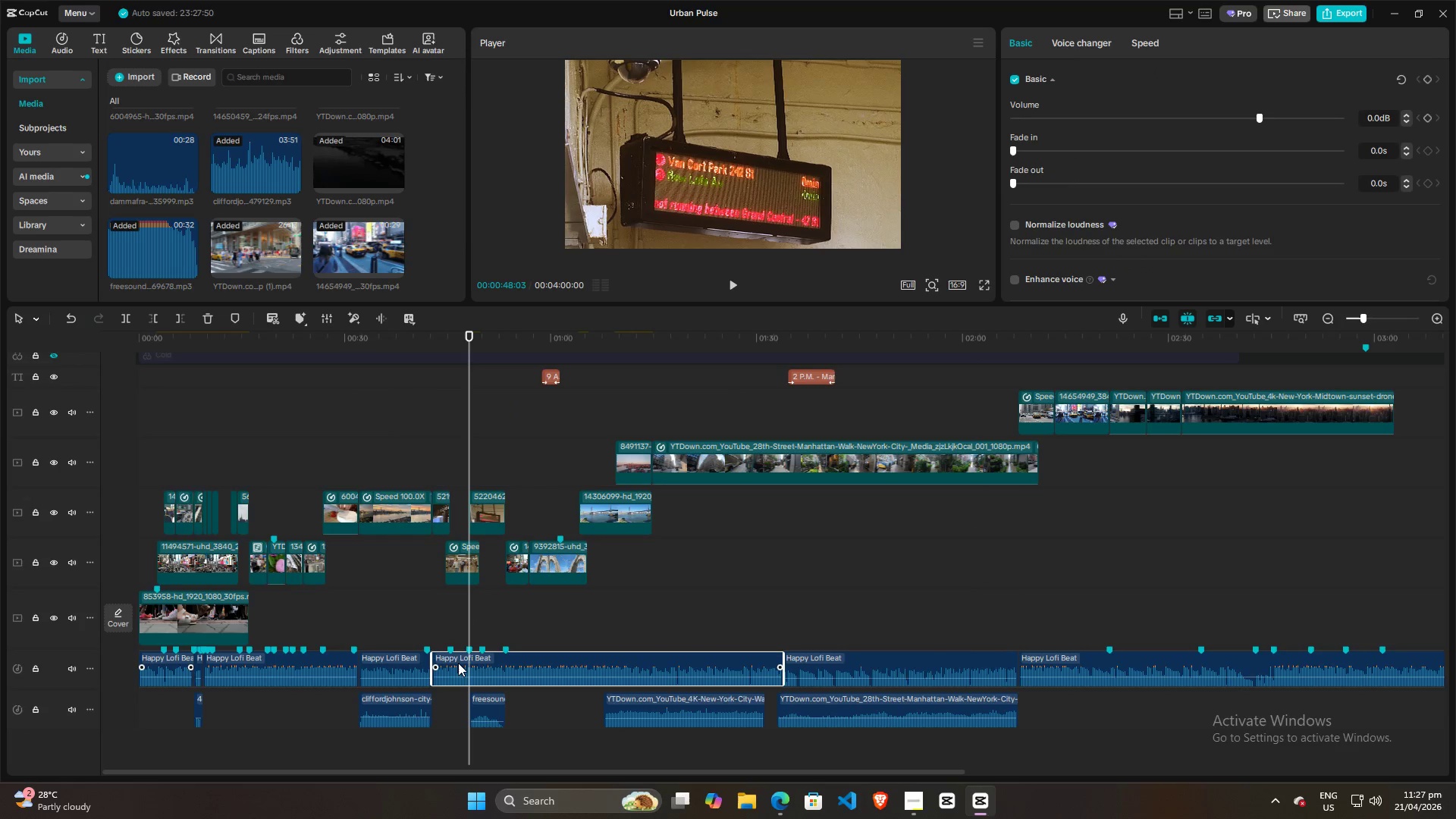 
key(Control+B)
 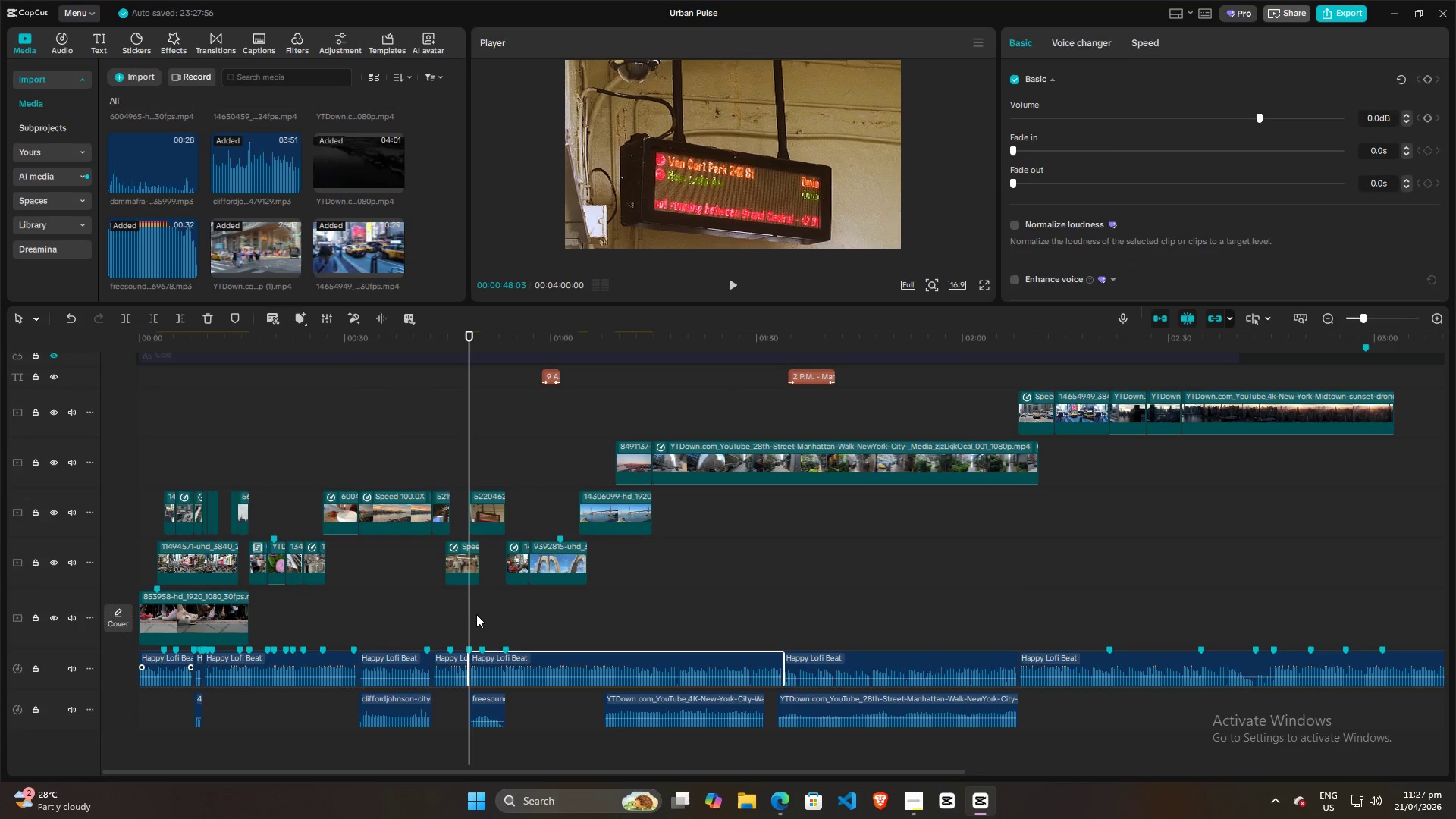 
left_click_drag(start_coordinate=[476, 614], to_coordinate=[485, 613])
 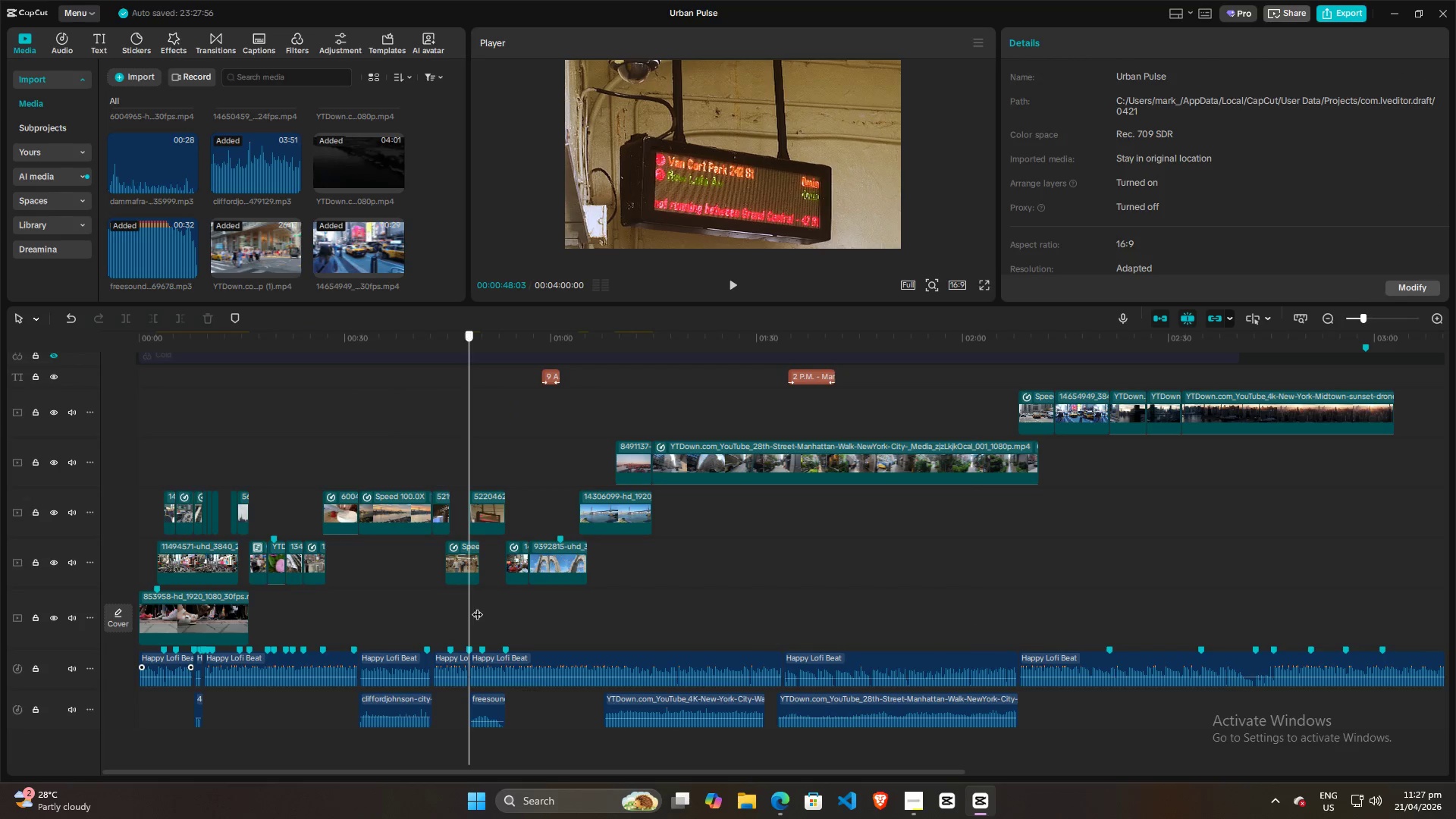 
left_click_drag(start_coordinate=[472, 608], to_coordinate=[507, 611])
 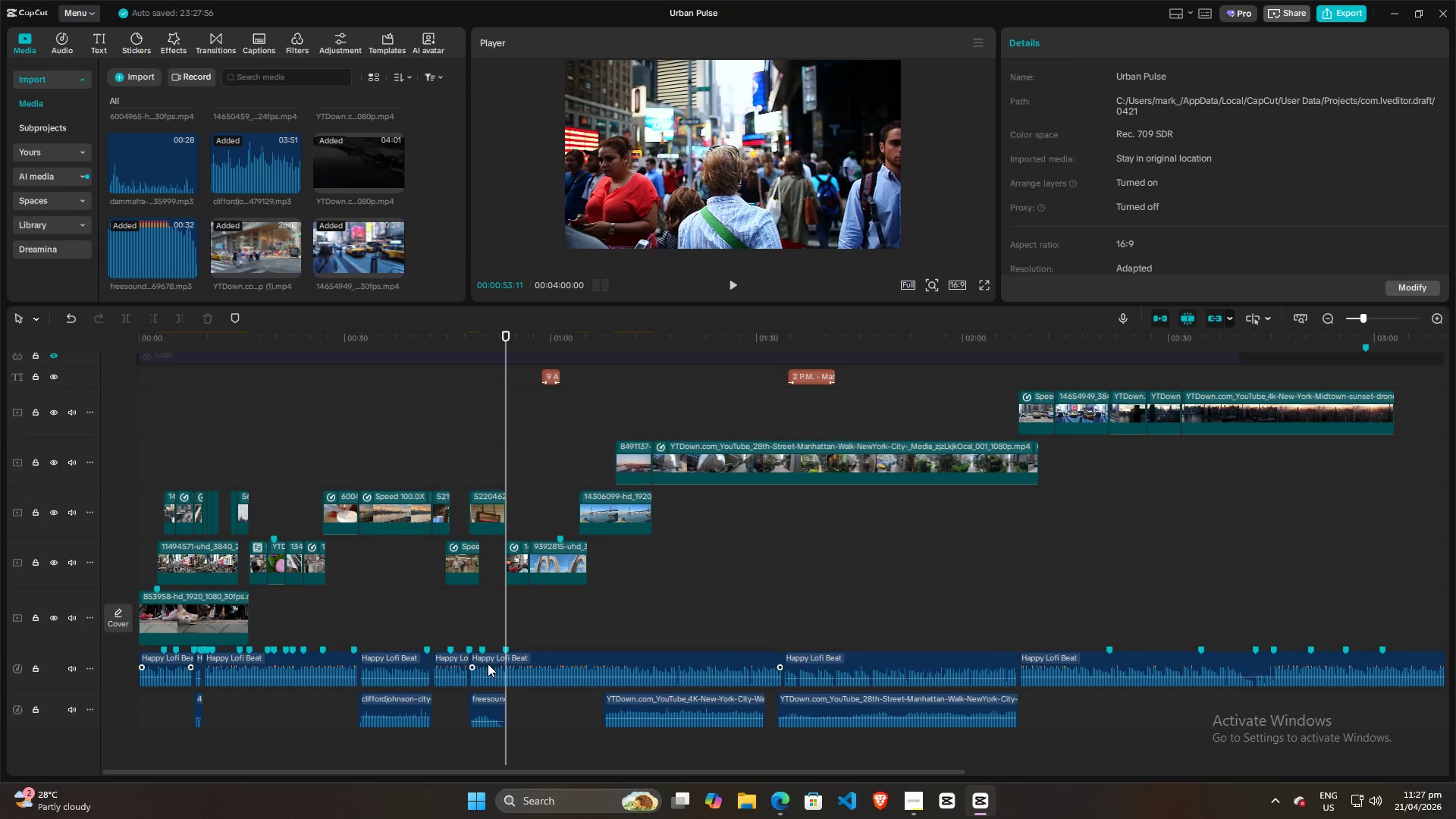 
left_click([488, 664])
 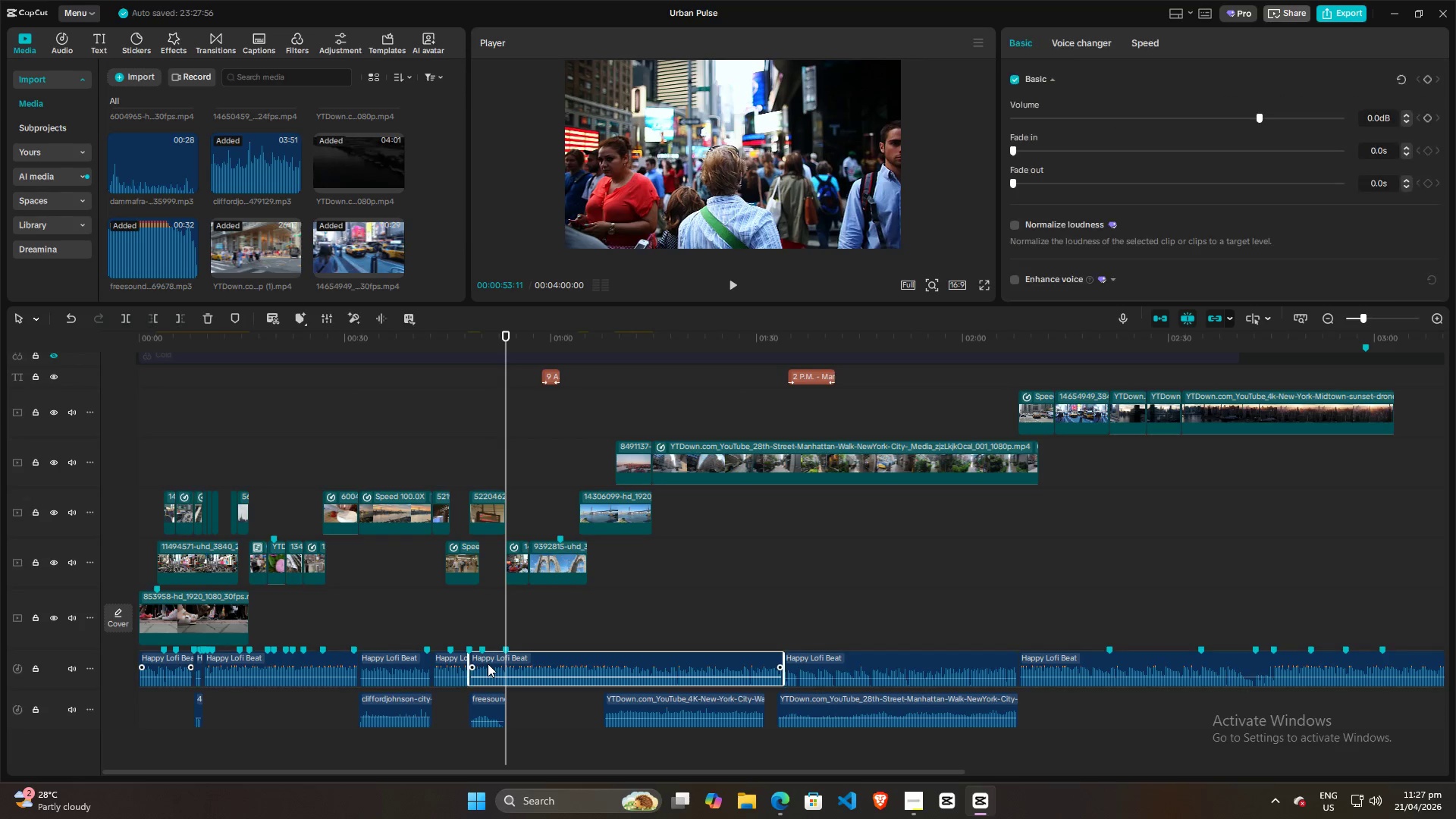 
key(Control+B)
 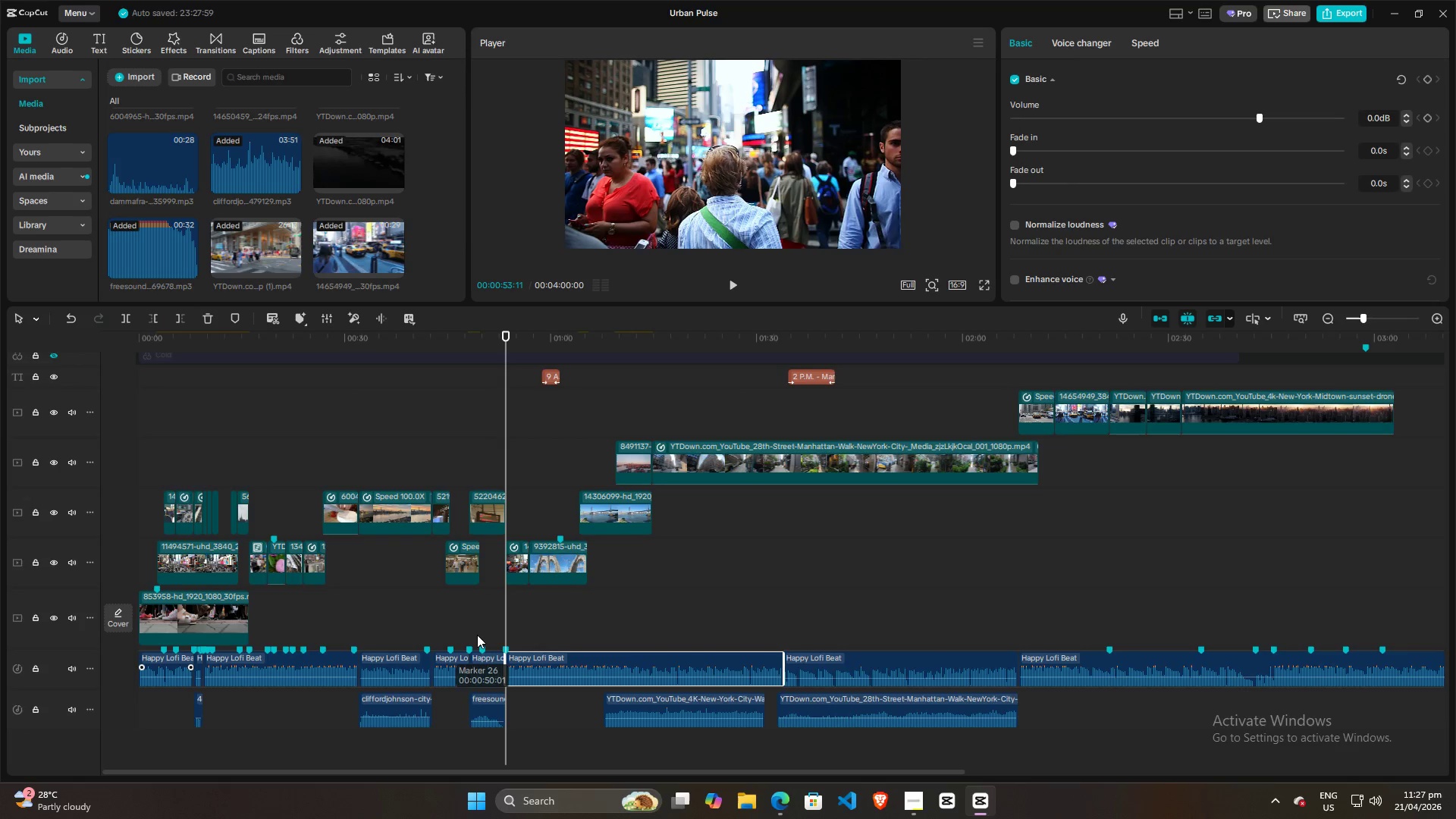 
left_click([472, 624])
 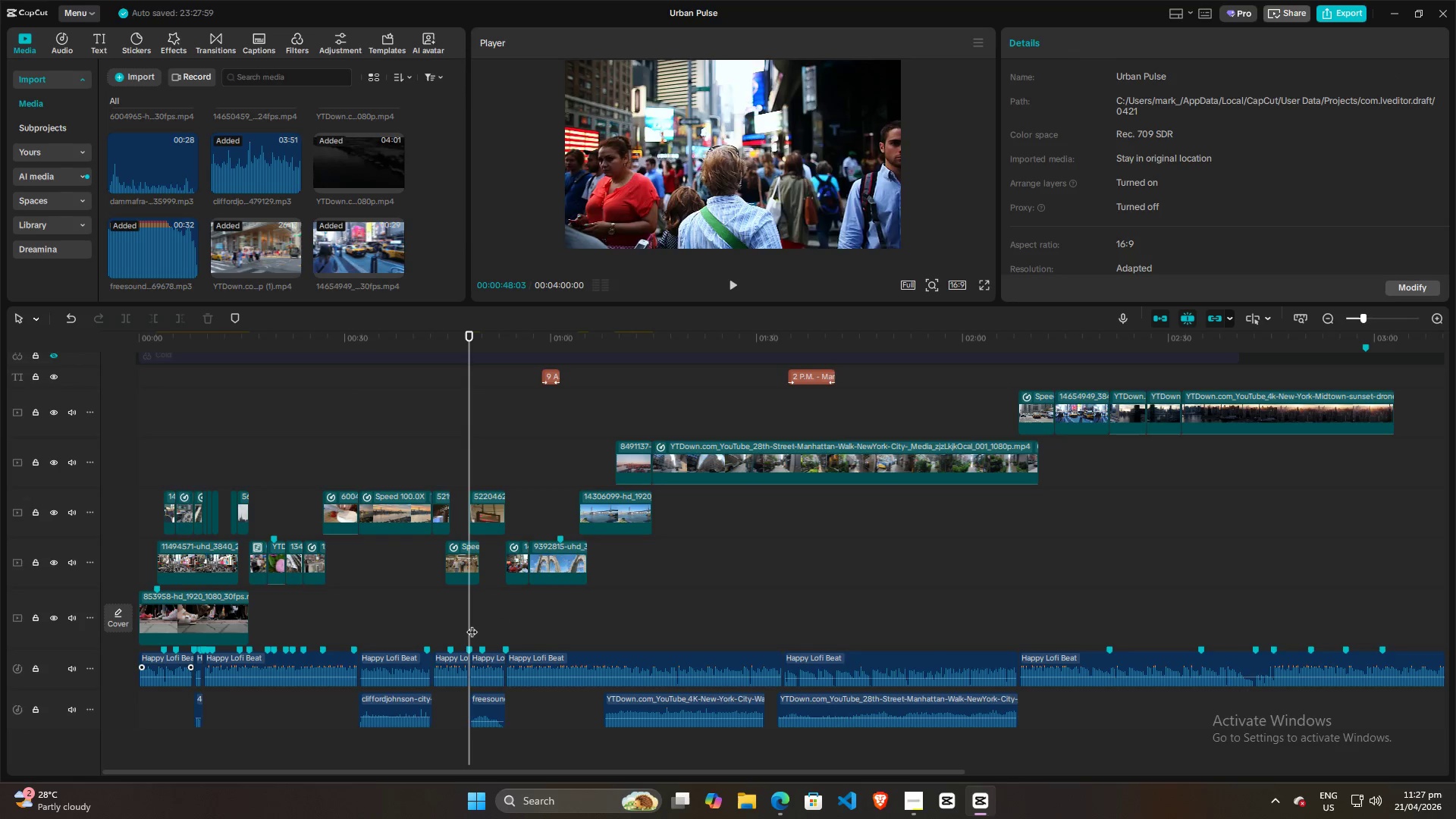 
key(Space)
 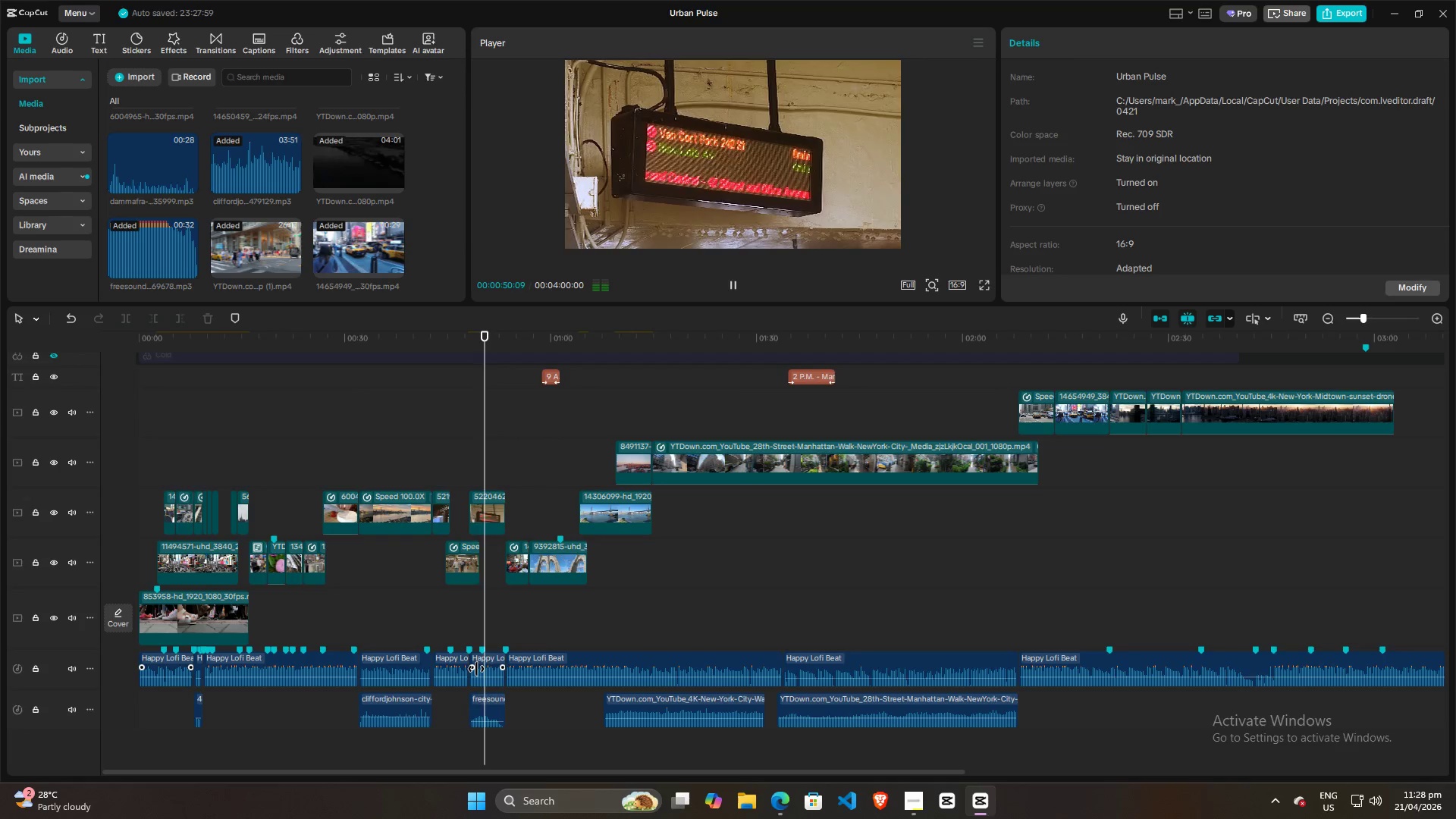 
key(Space)
 